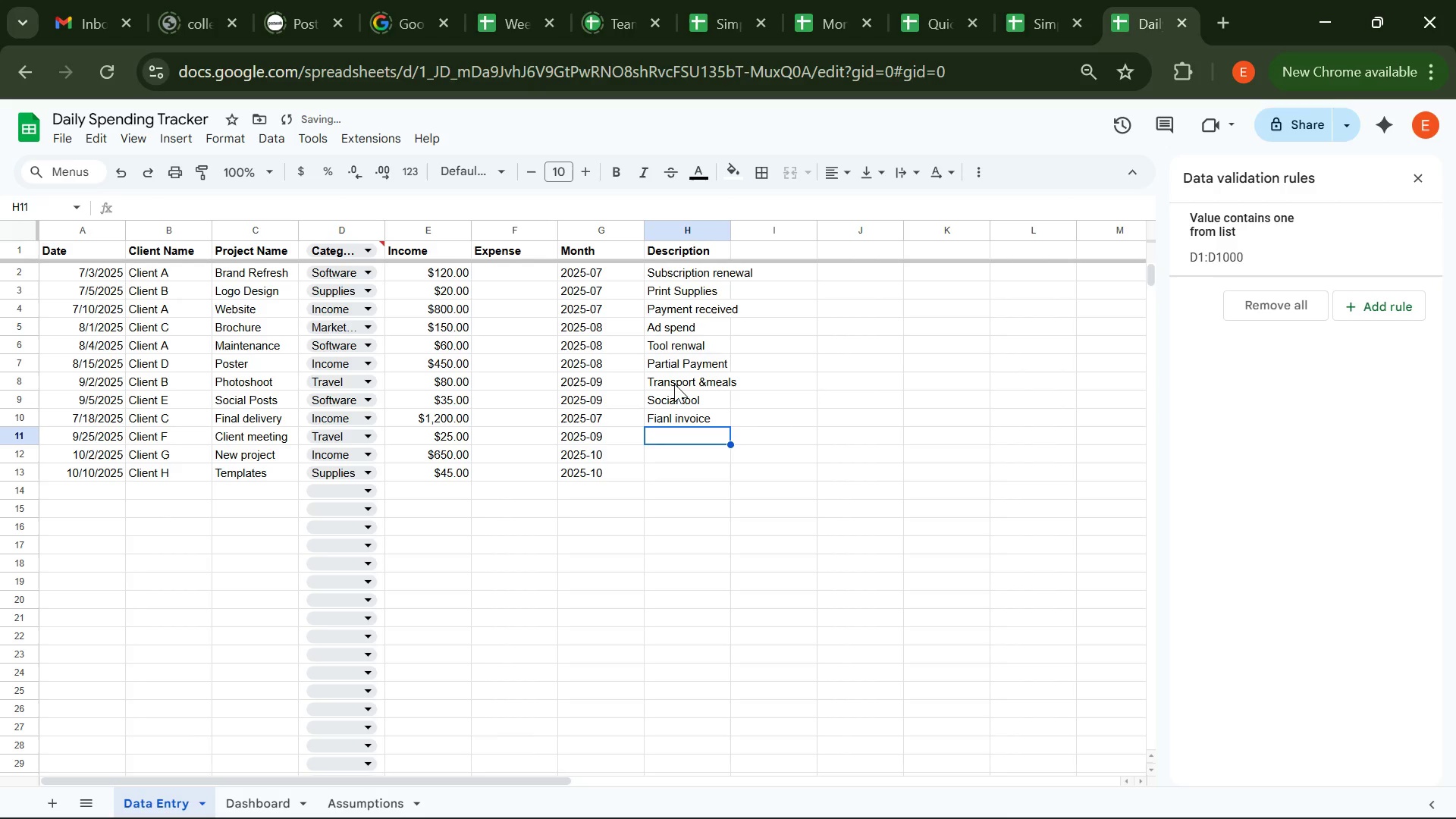 
type(Local transport)
 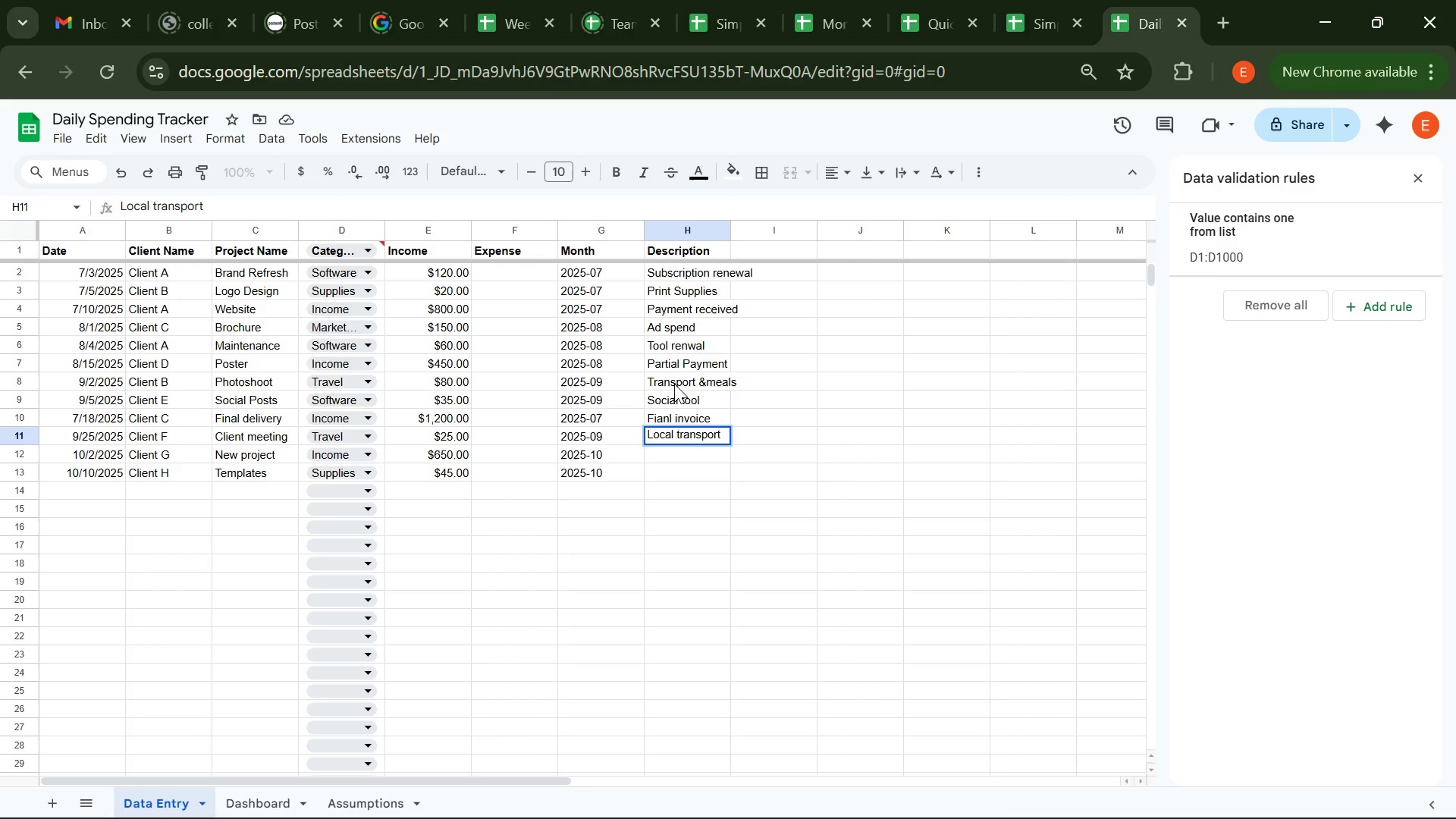 
key(Enter)
 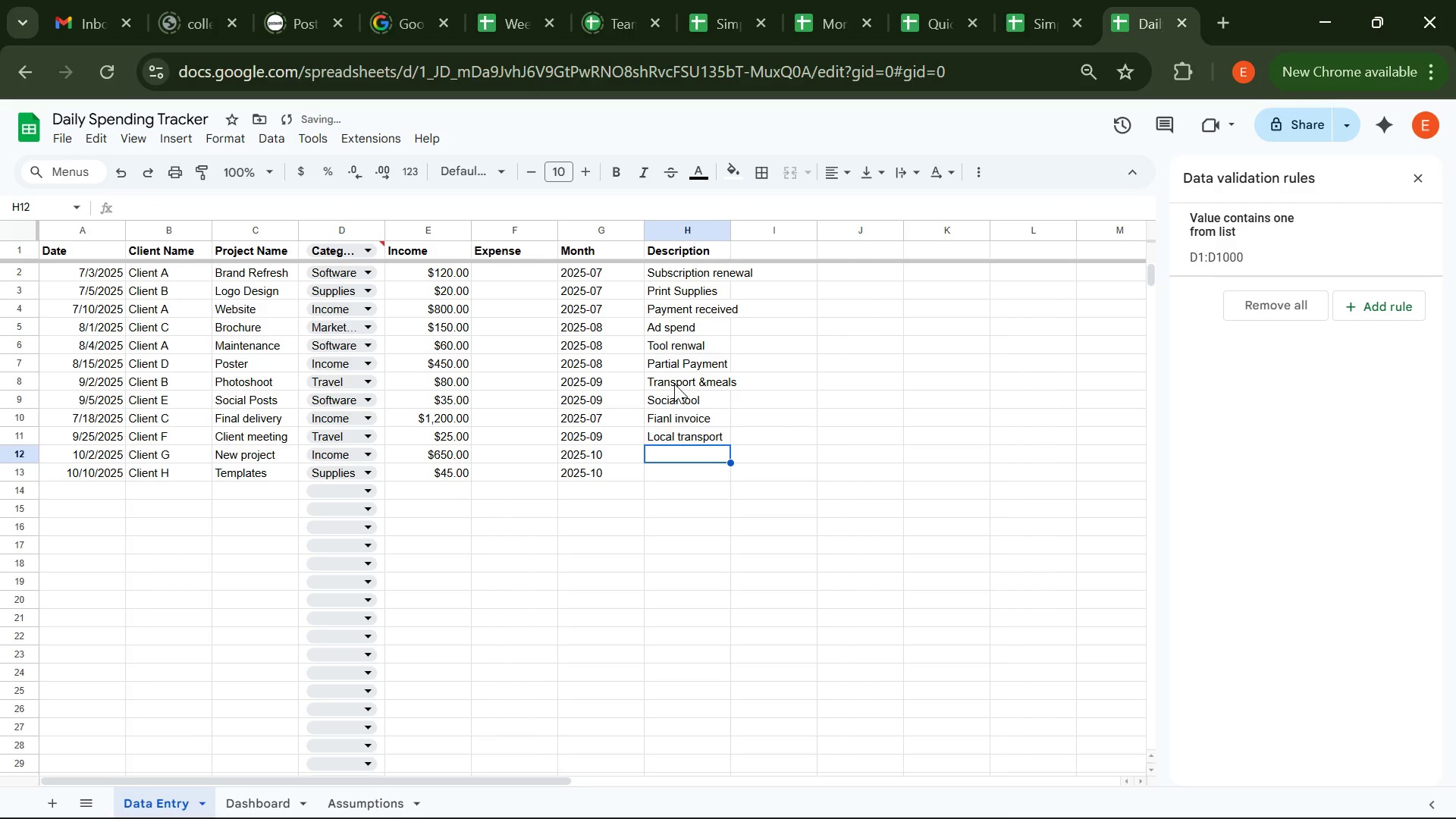 
type(Deposit )
 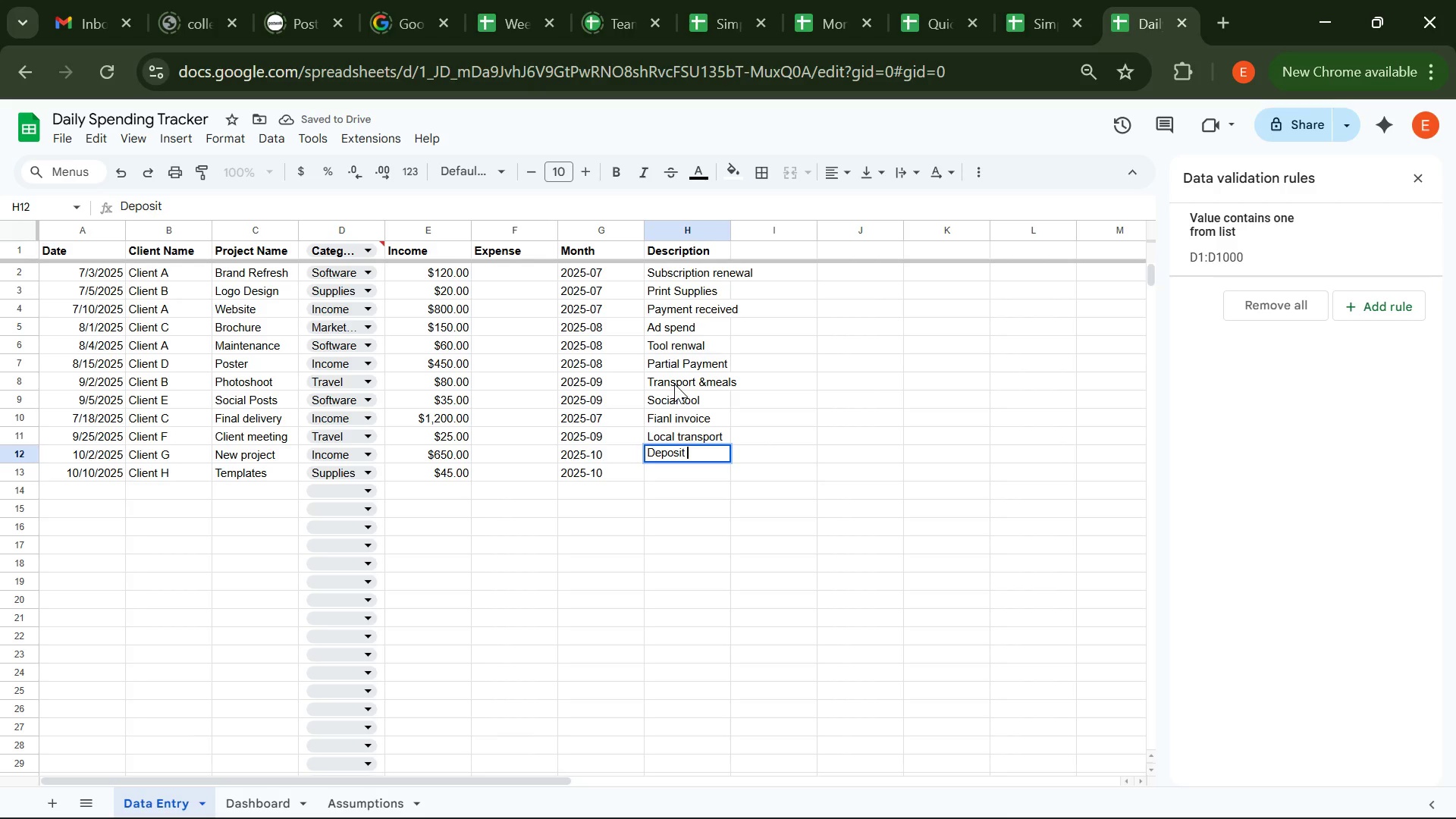 
key(Enter)
 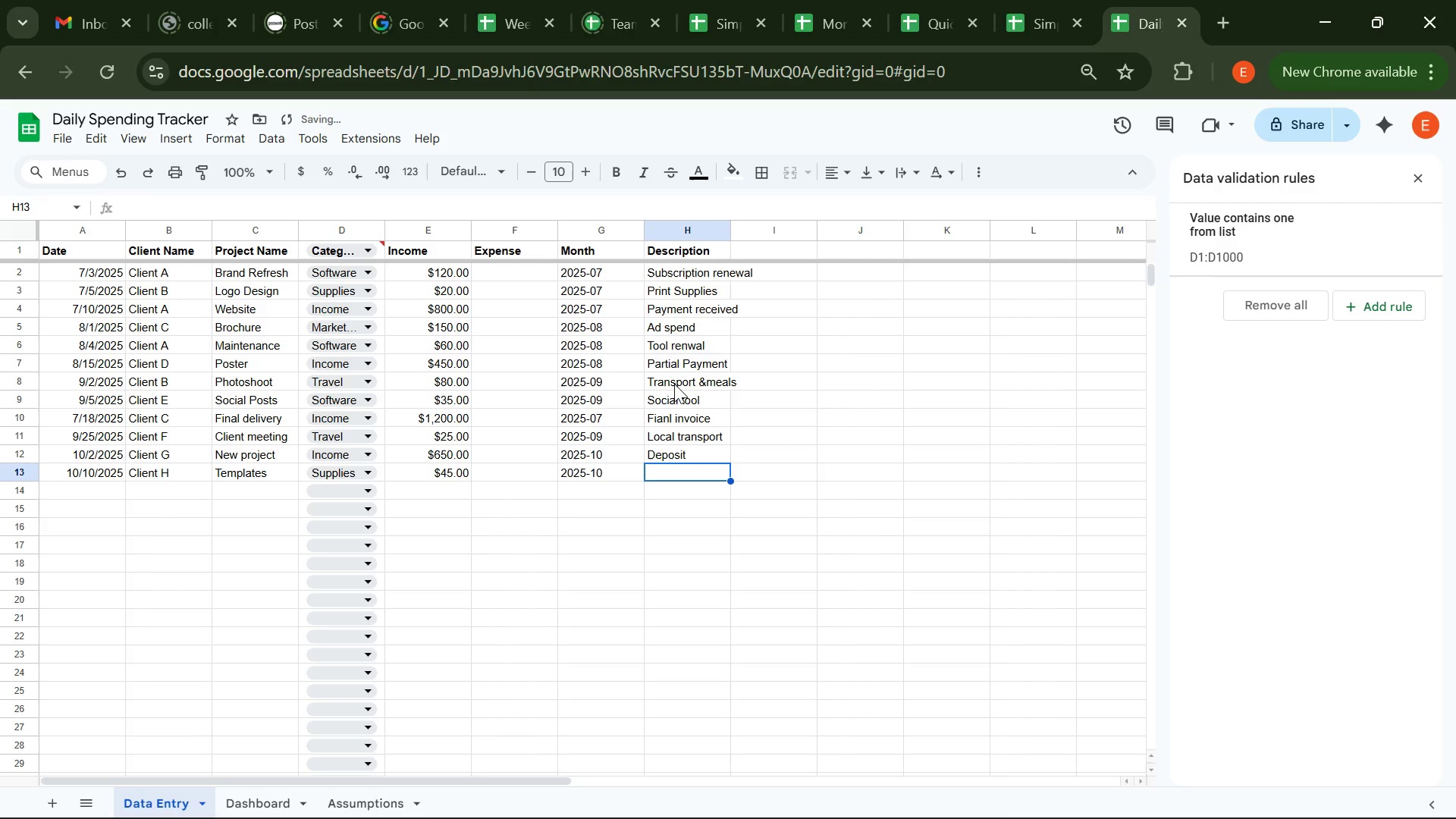 
type(Sr)
key(Backspace)
type(tock graphics)
 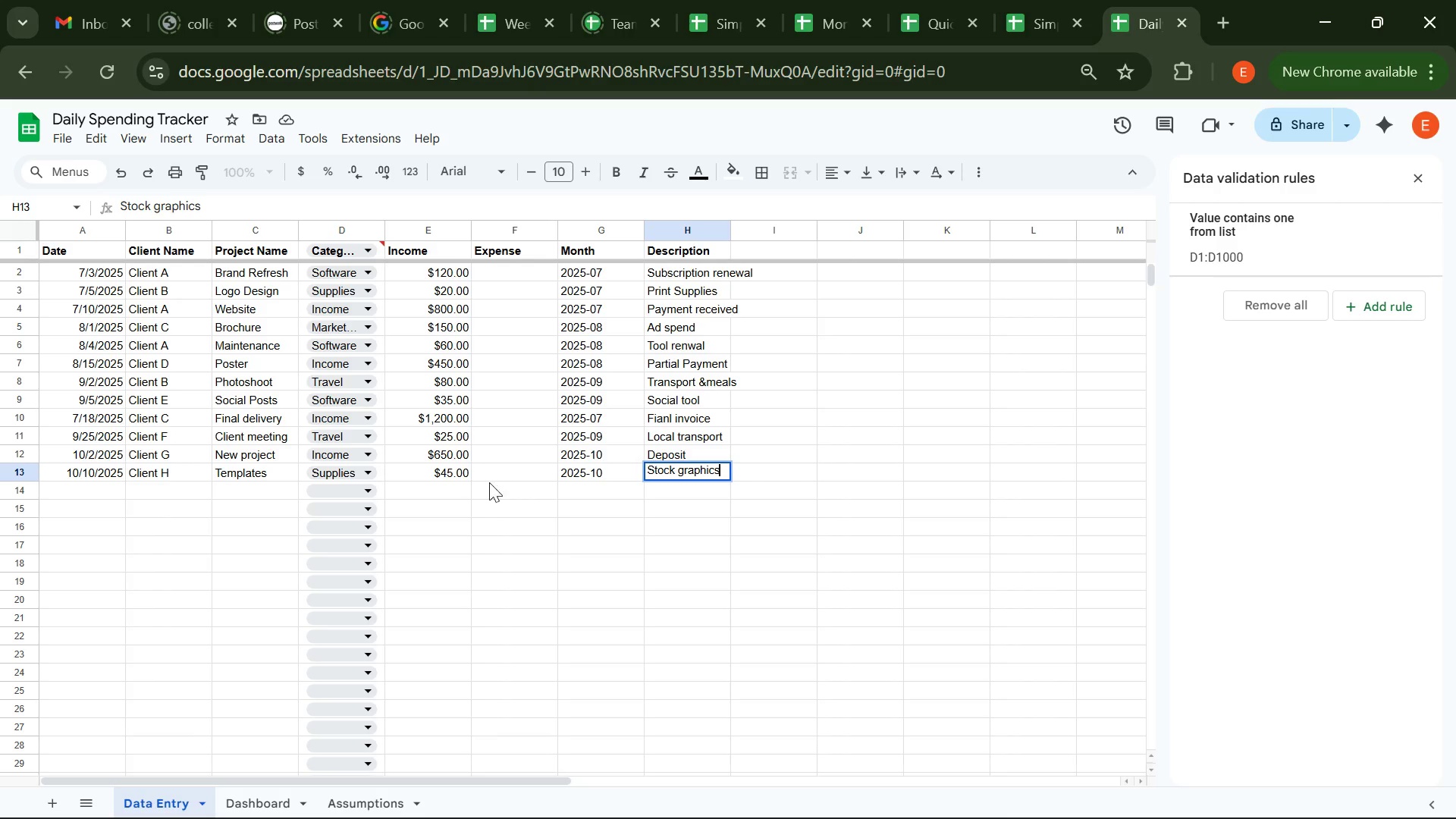 
left_click([494, 501])
 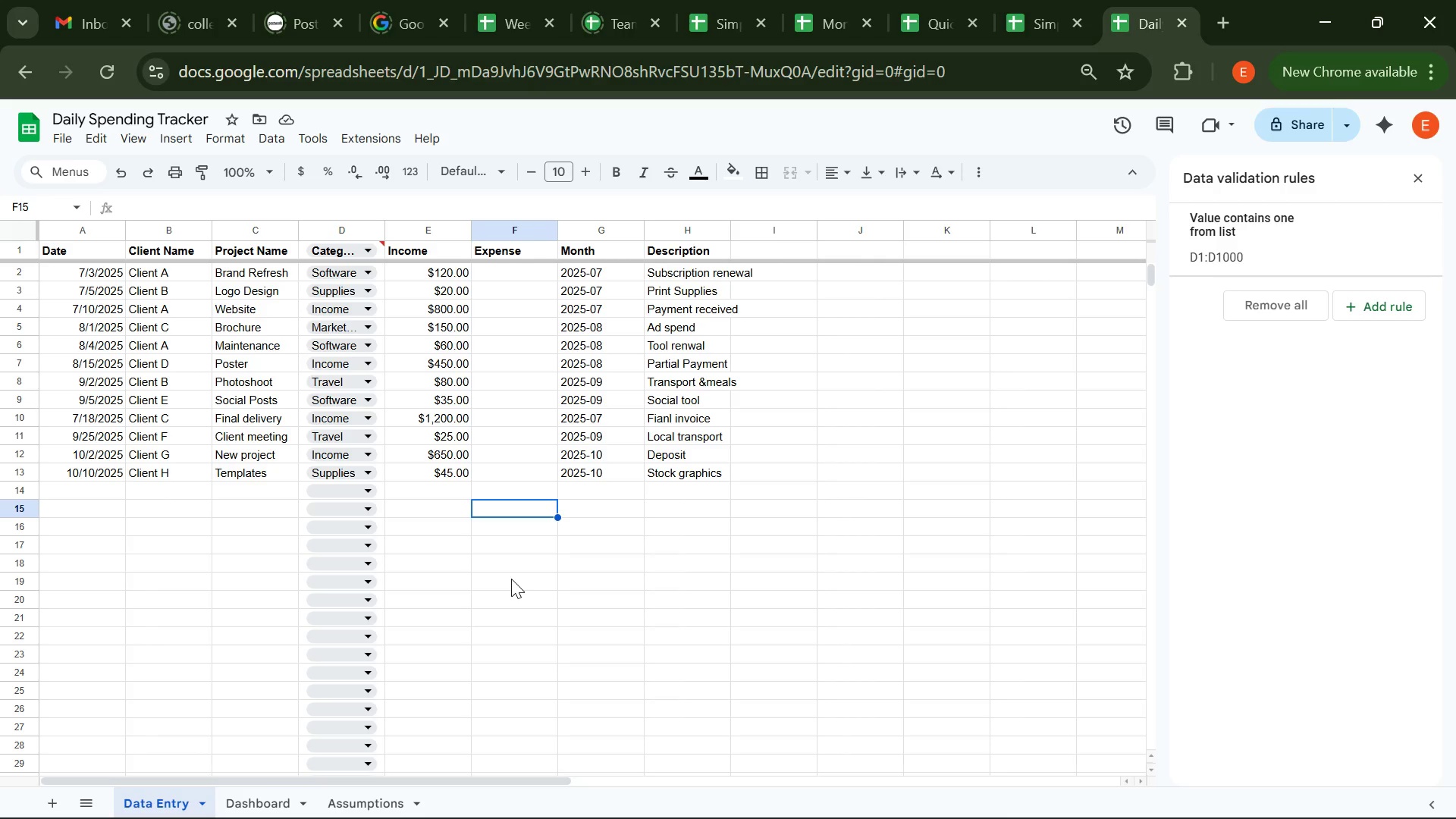 
wait(200.58)
 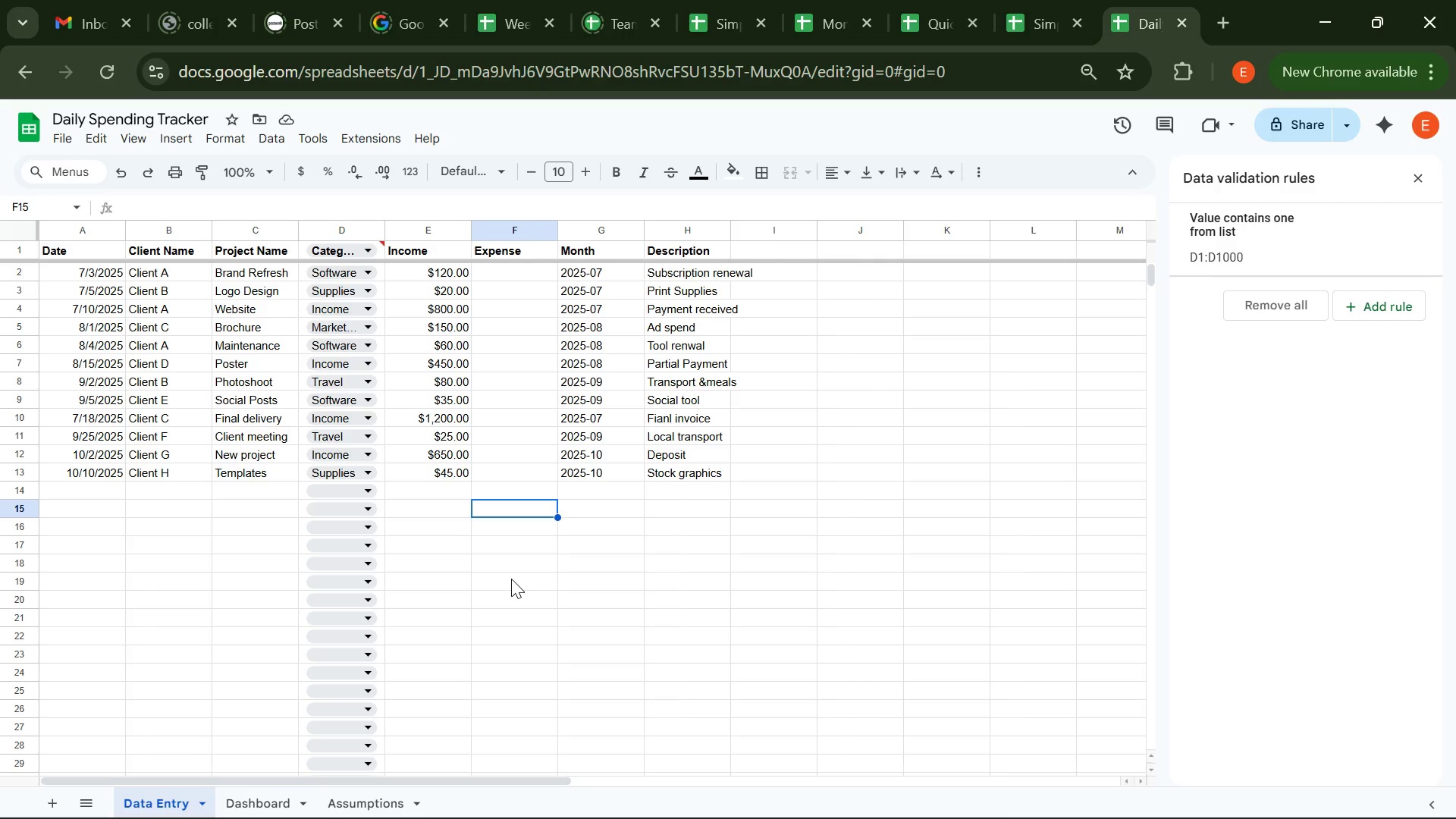 
left_click([441, 382])
 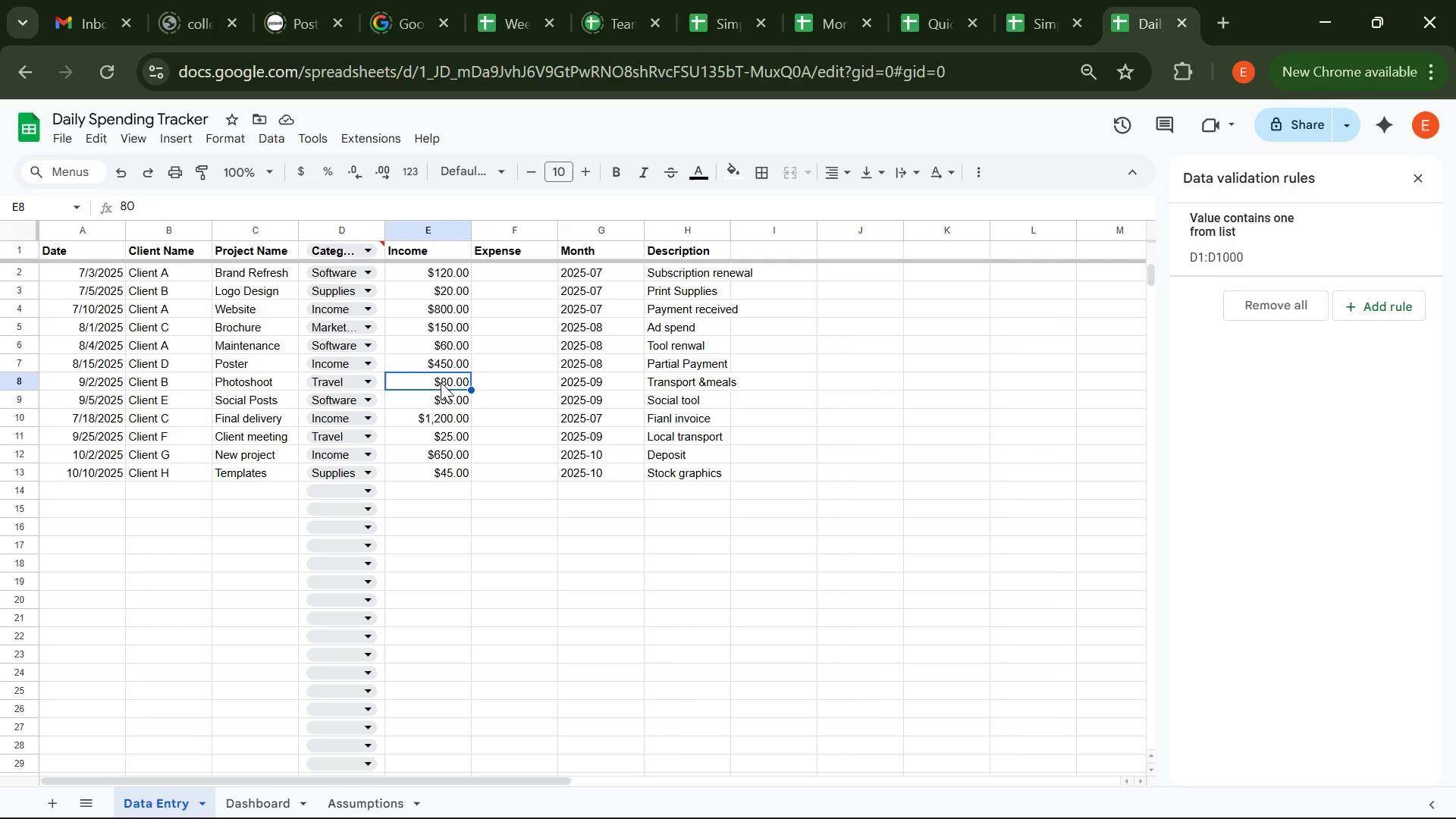 
key(Control+X)
 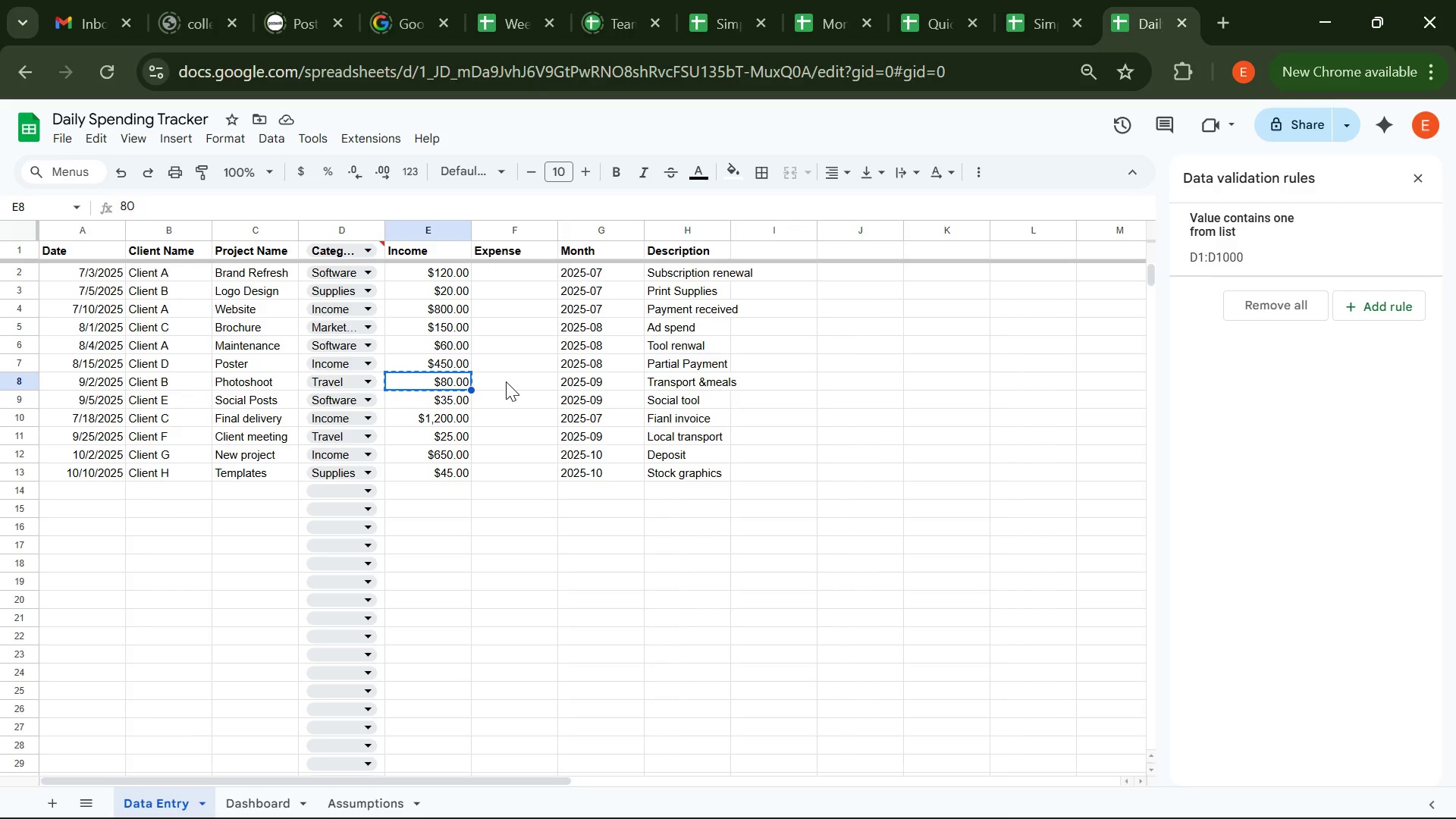 
left_click([506, 381])
 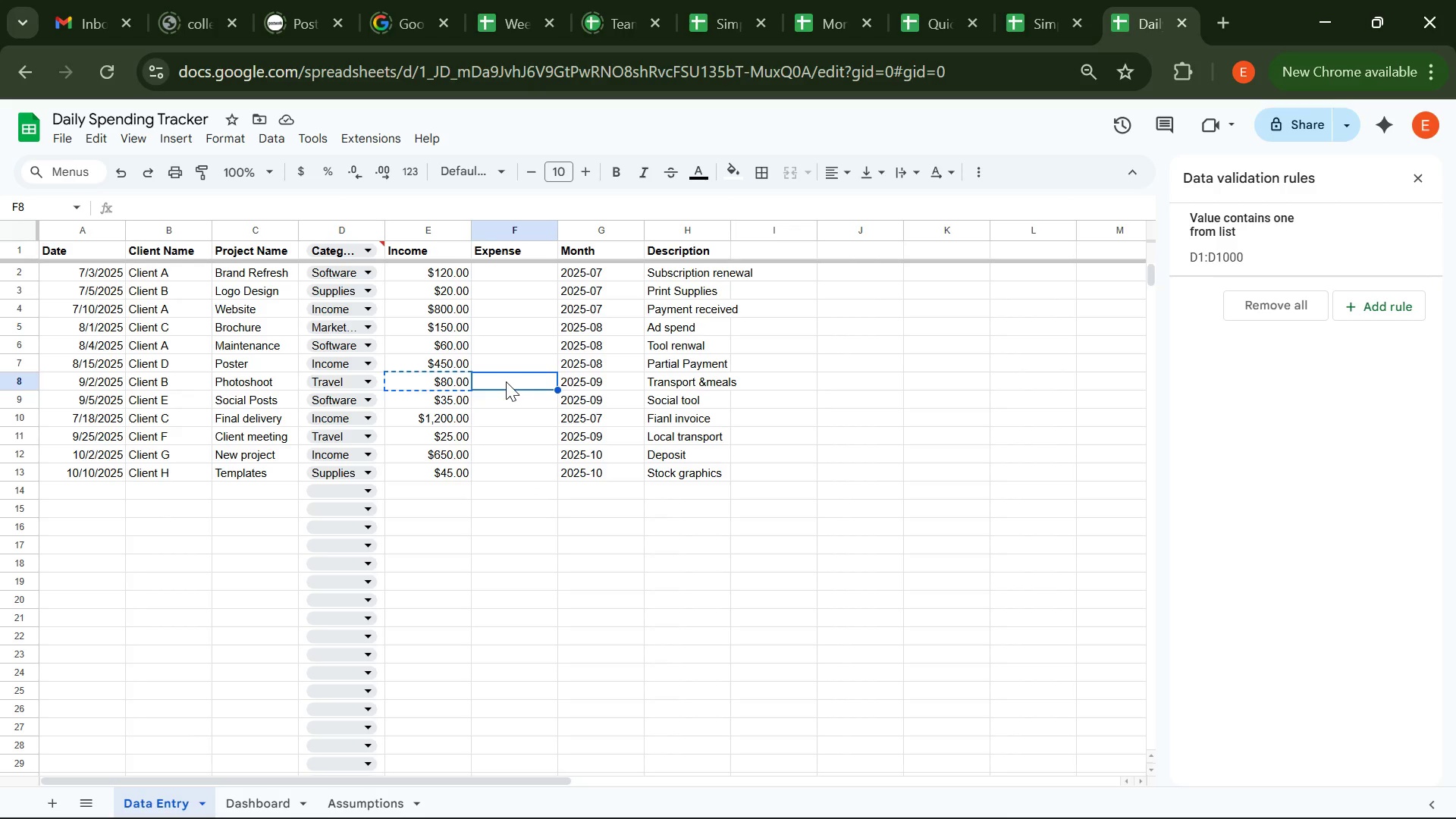 
key(Control+V)
 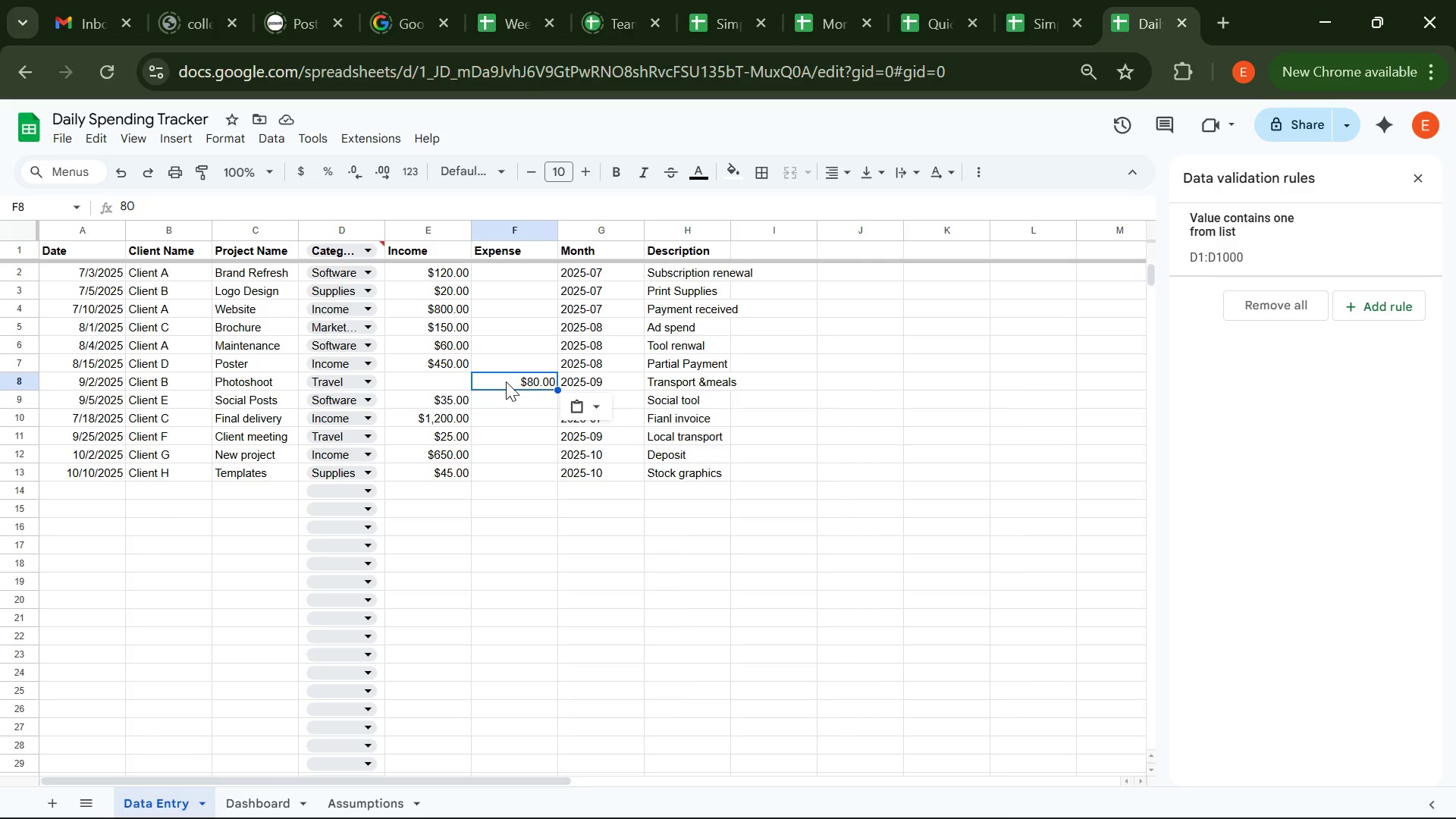 
wait(7.65)
 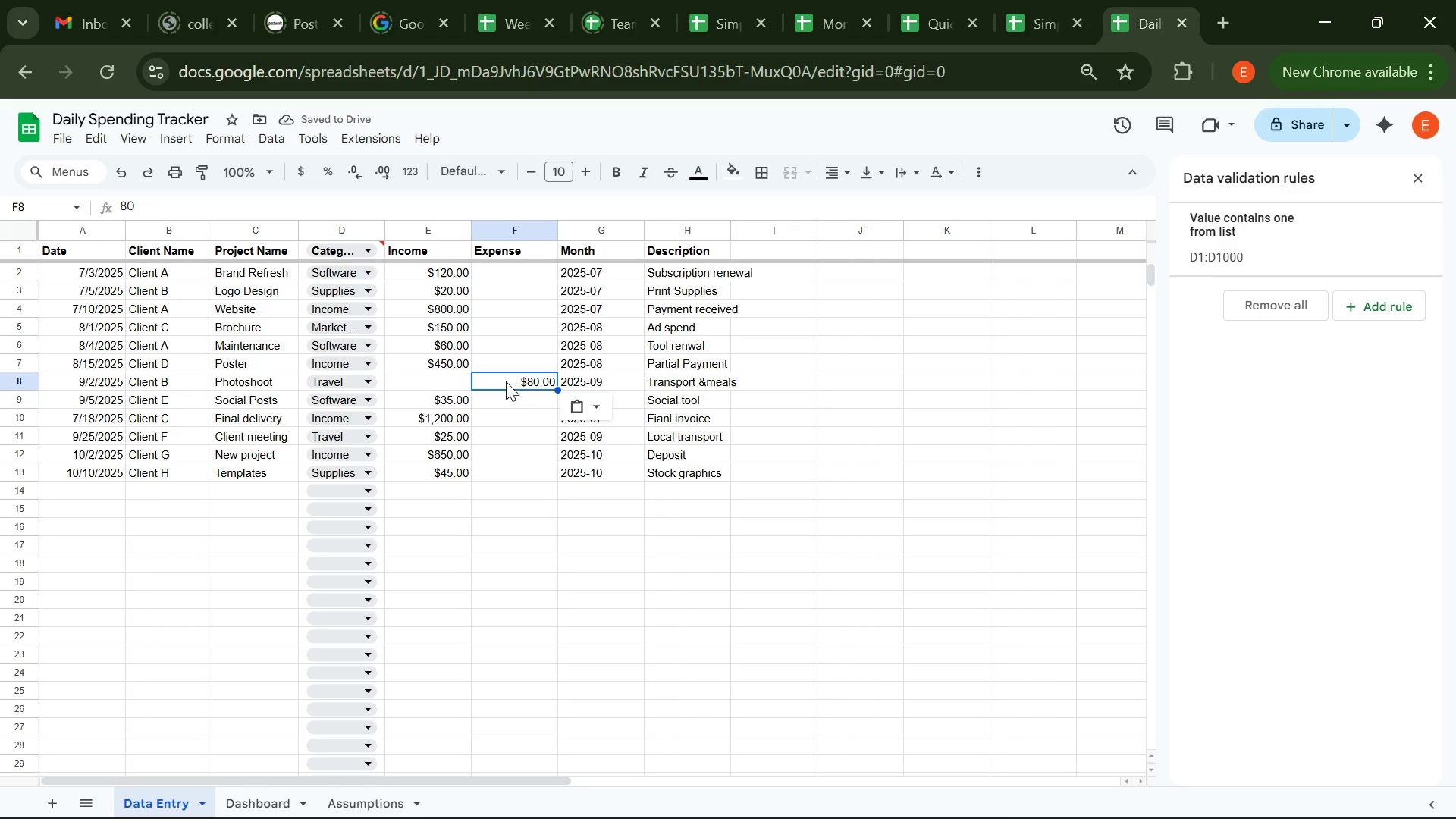 
left_click([420, 327])
 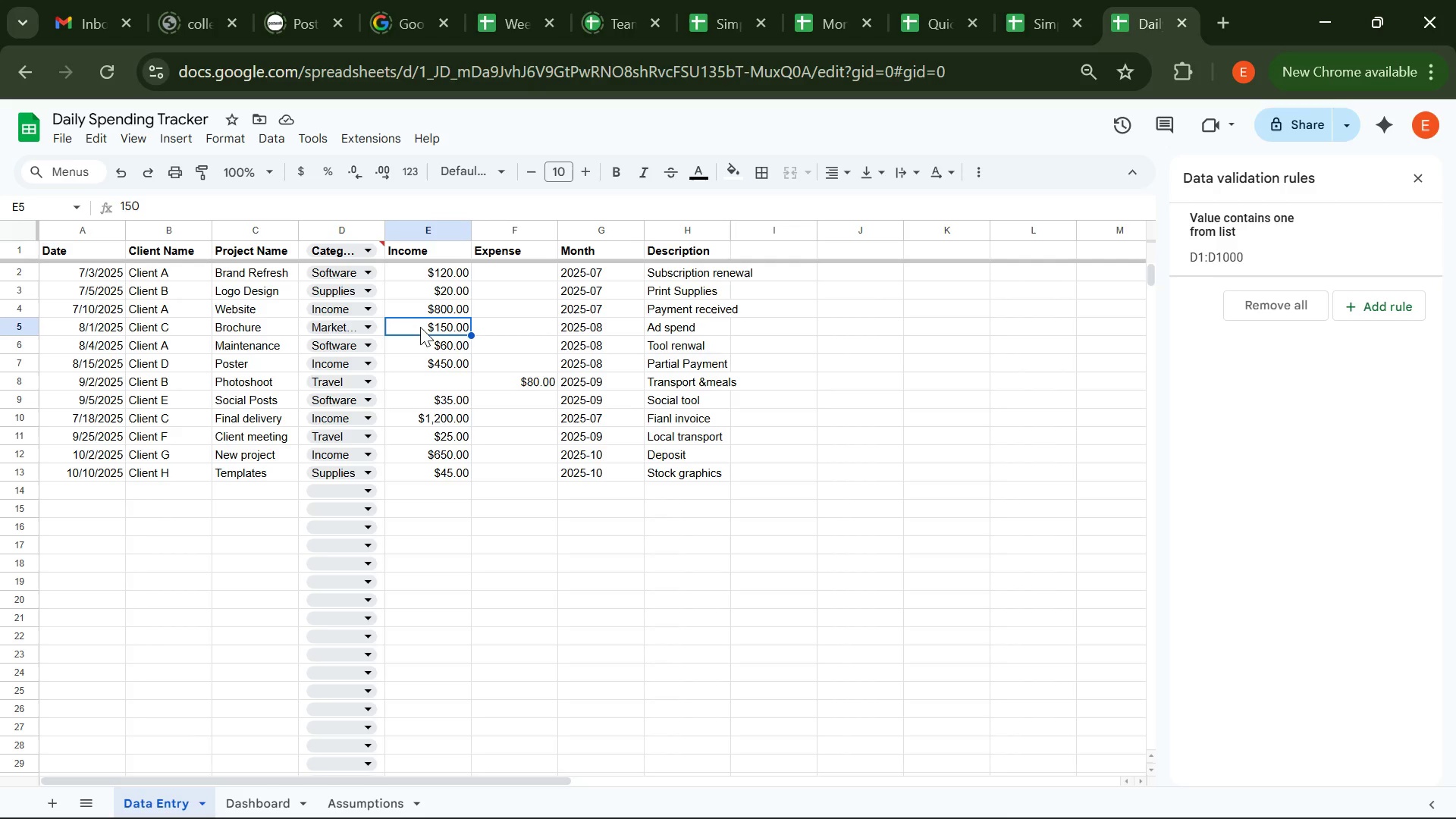 
key(Control+X)
 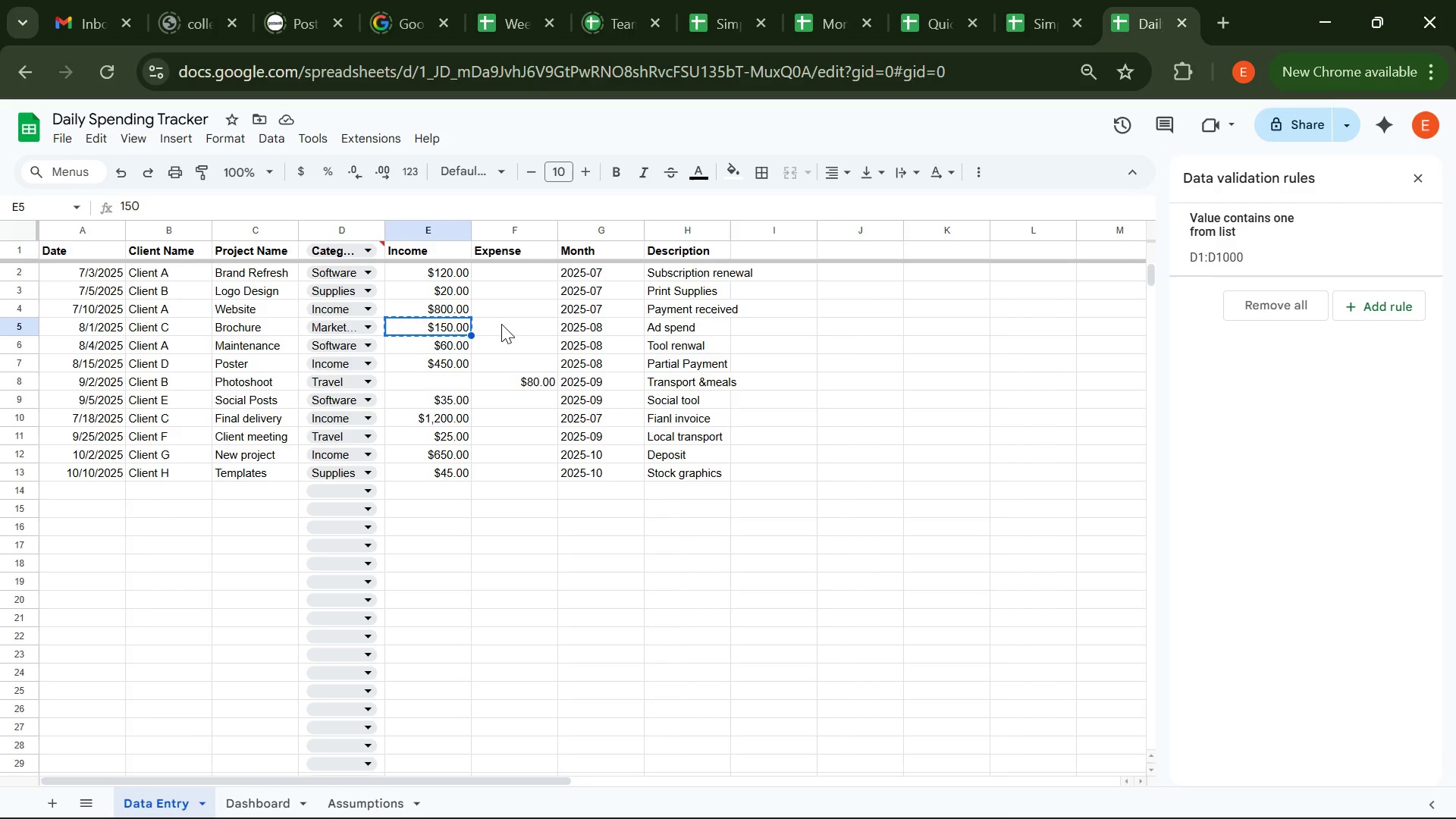 
left_click([501, 324])
 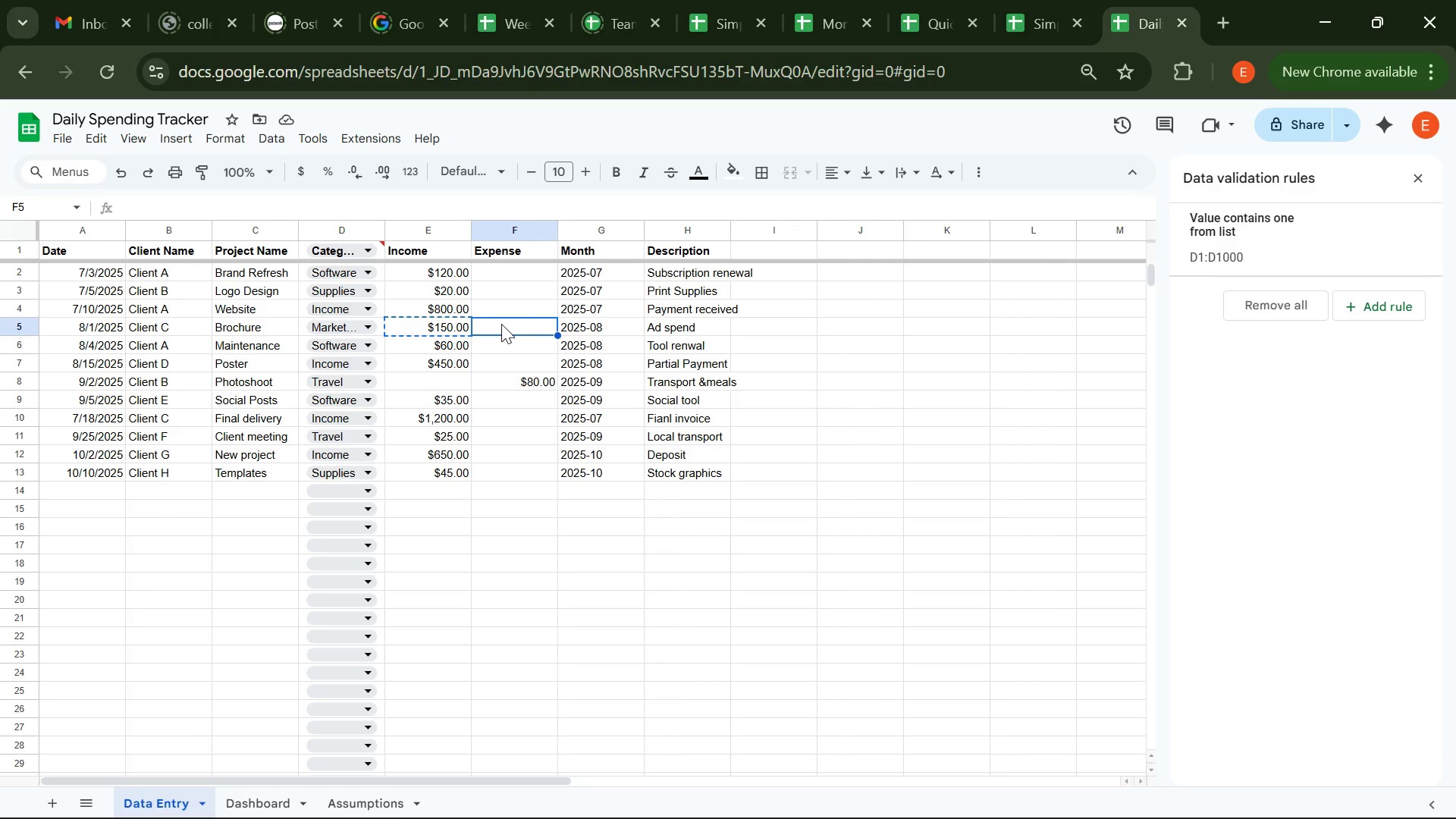 
key(Control+V)
 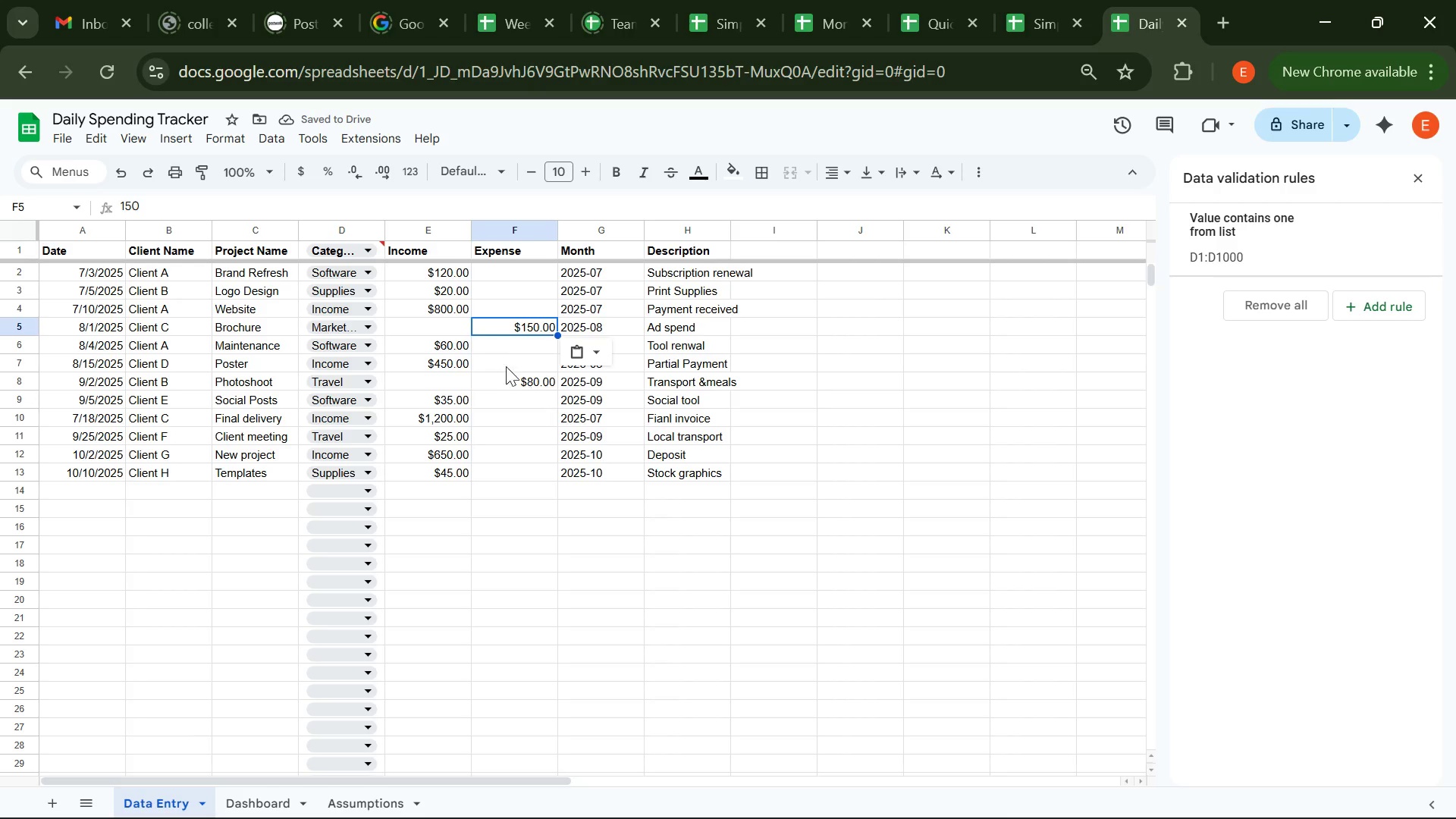 
wait(6.22)
 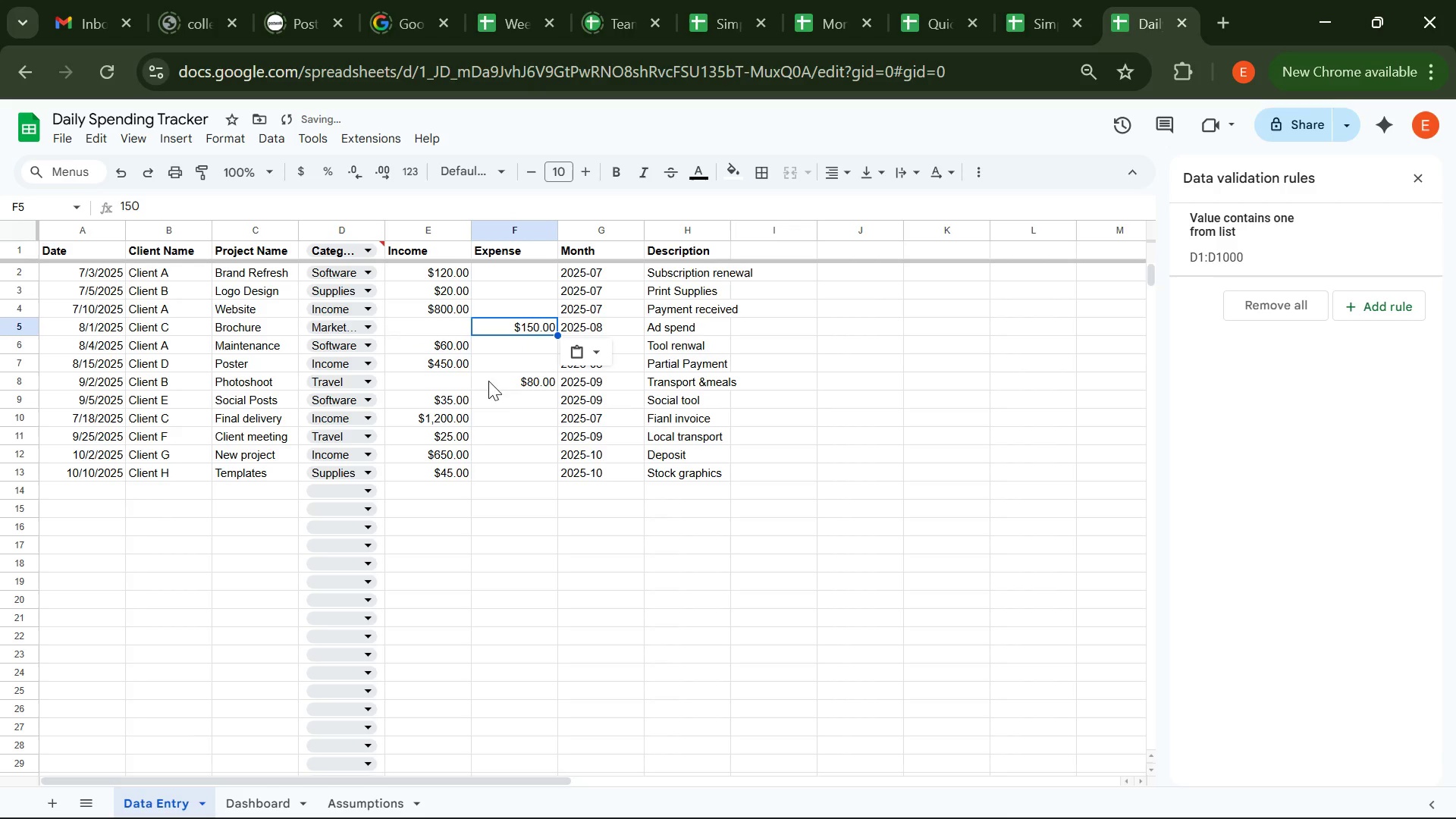 
left_click([457, 293])
 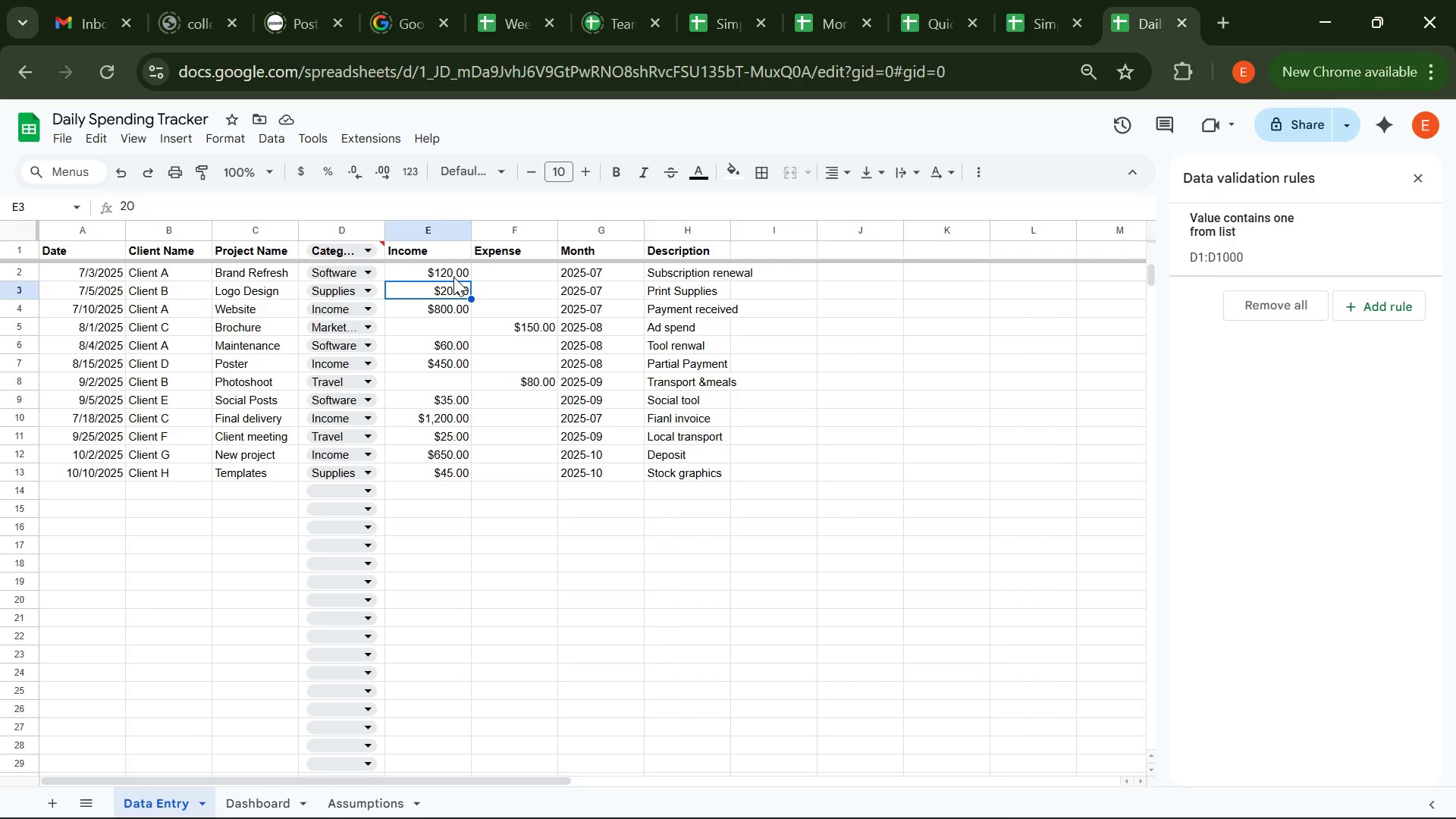 
left_click([453, 277])
 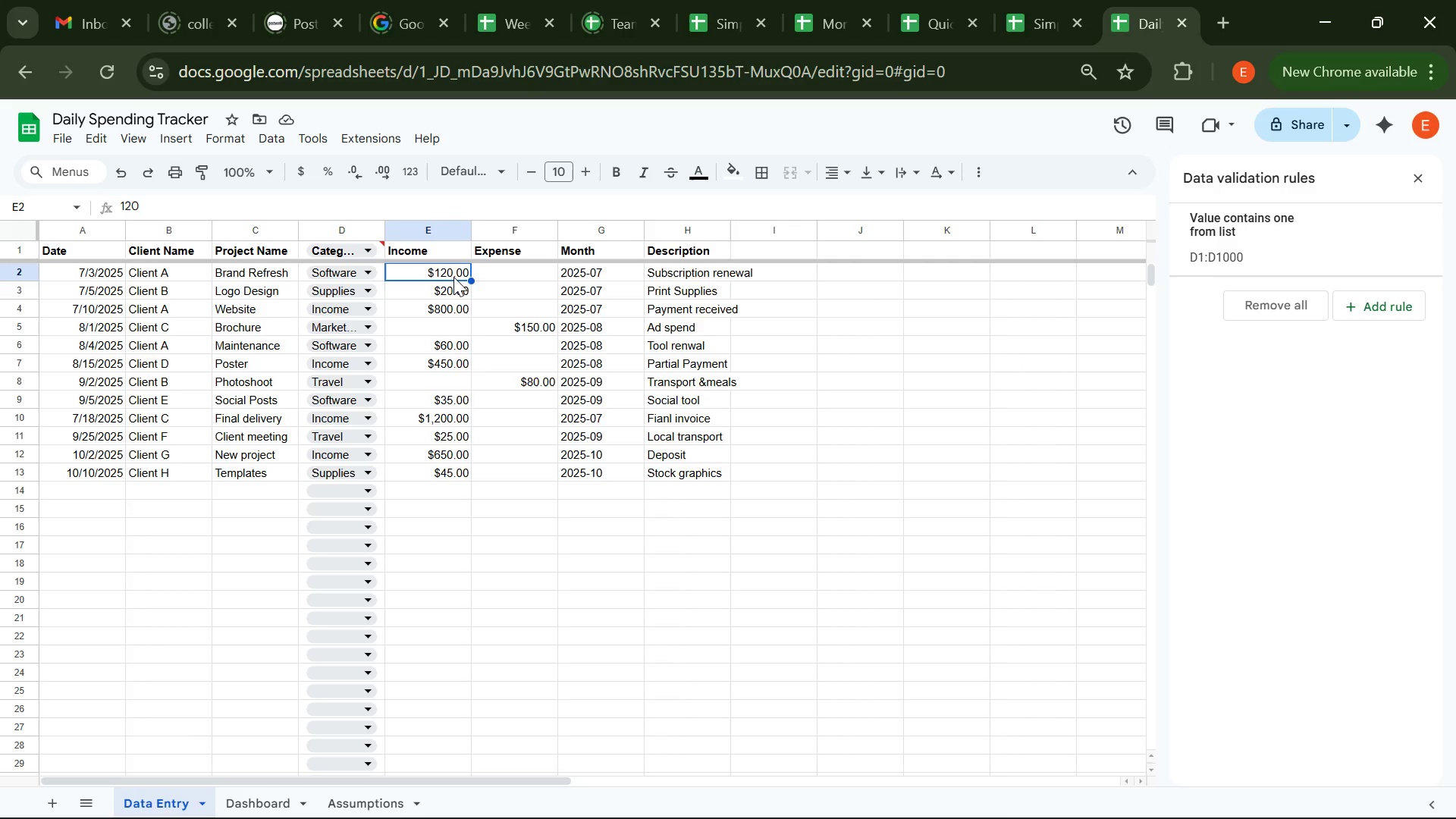 
wait(5.71)
 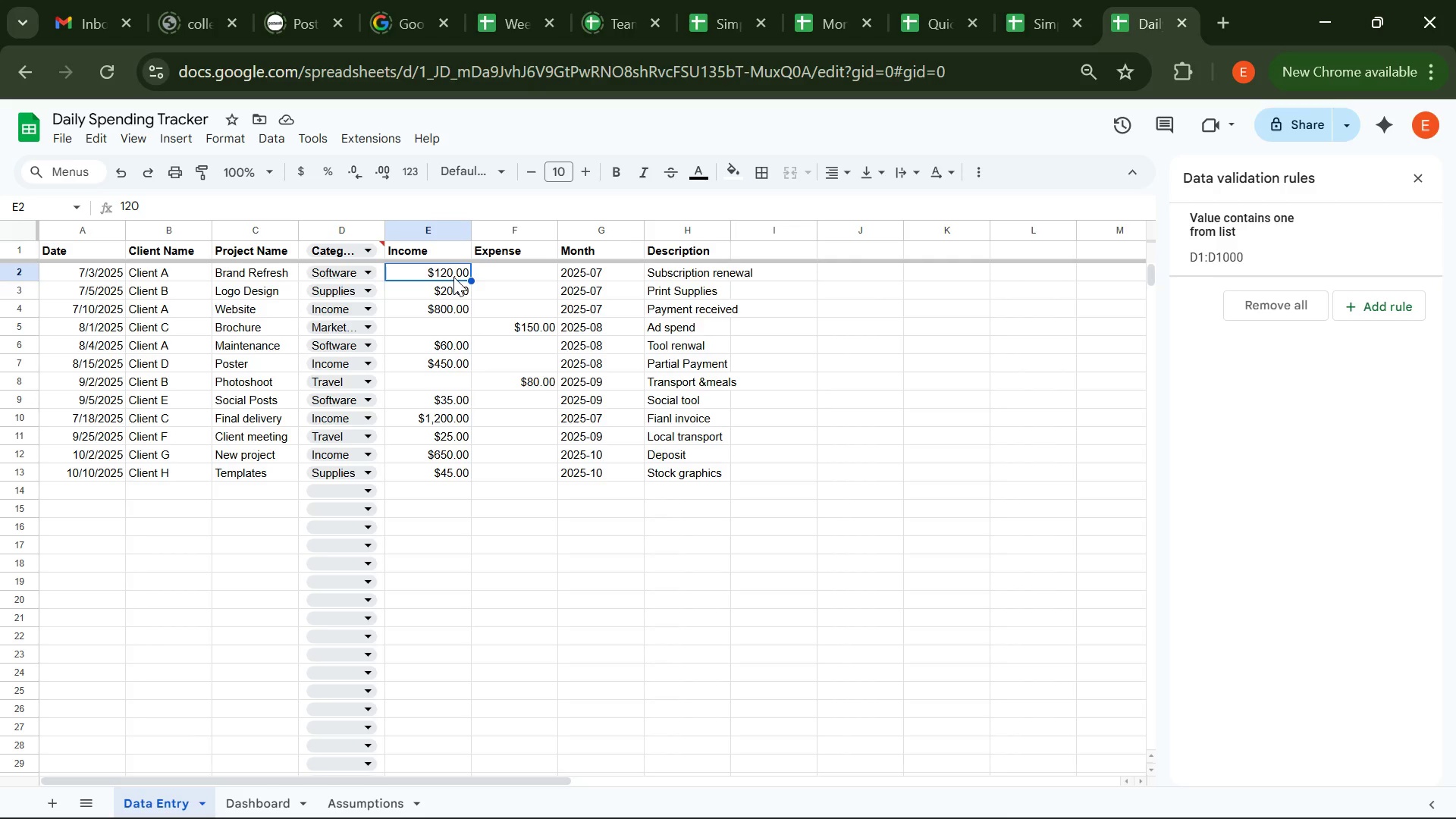 
key(Control+X)
 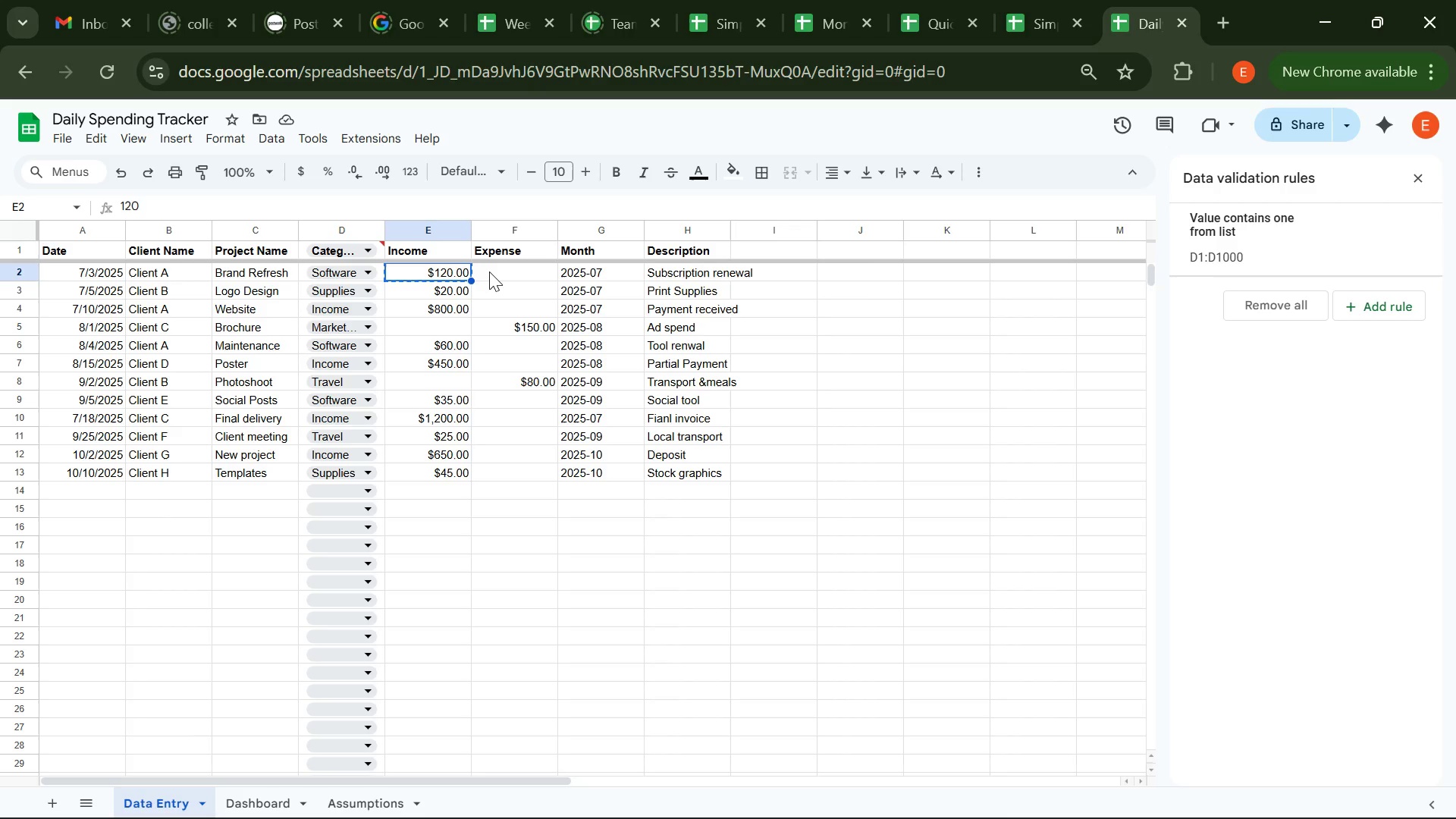 
left_click([489, 271])
 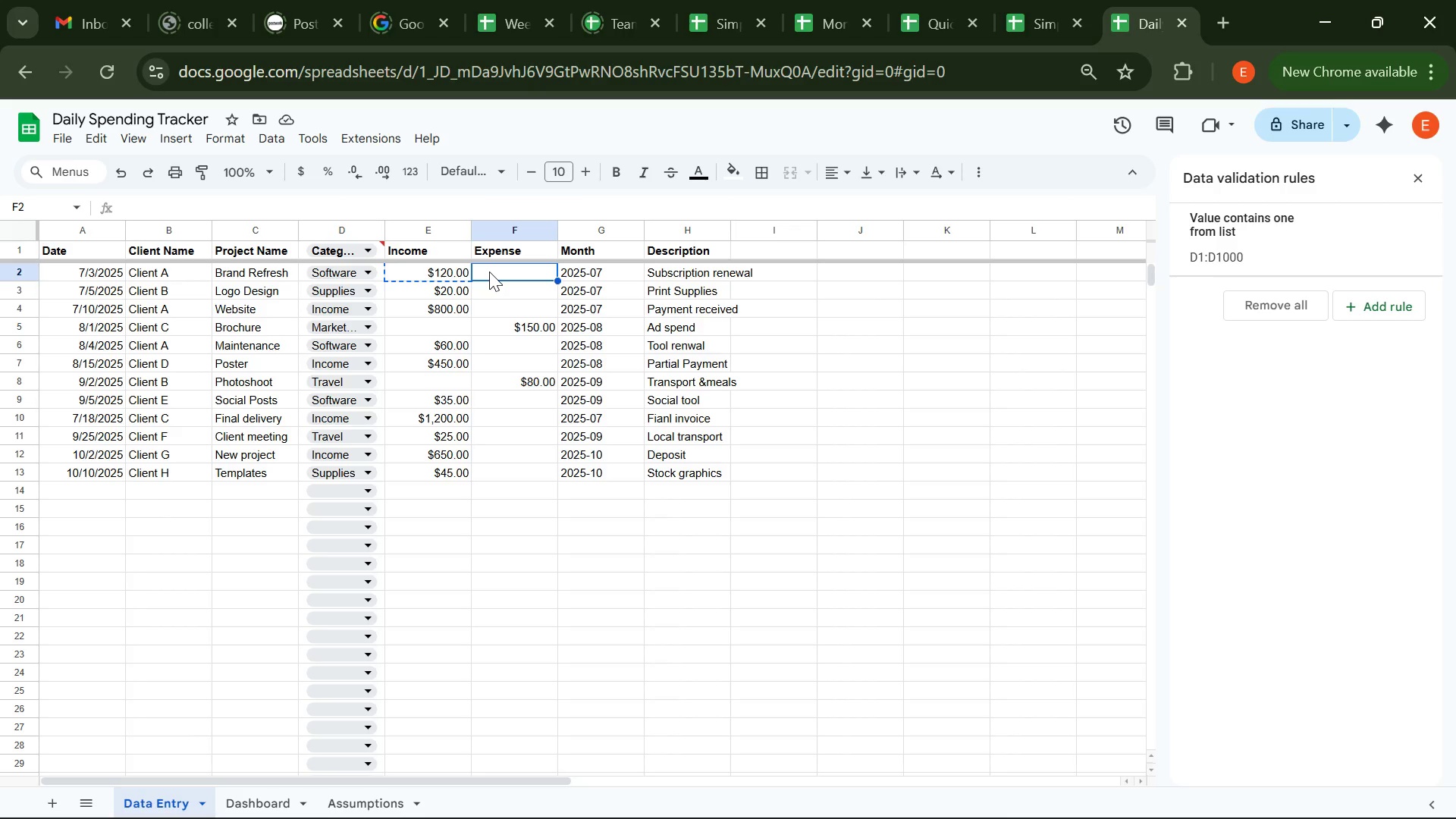 
key(Control+V)
 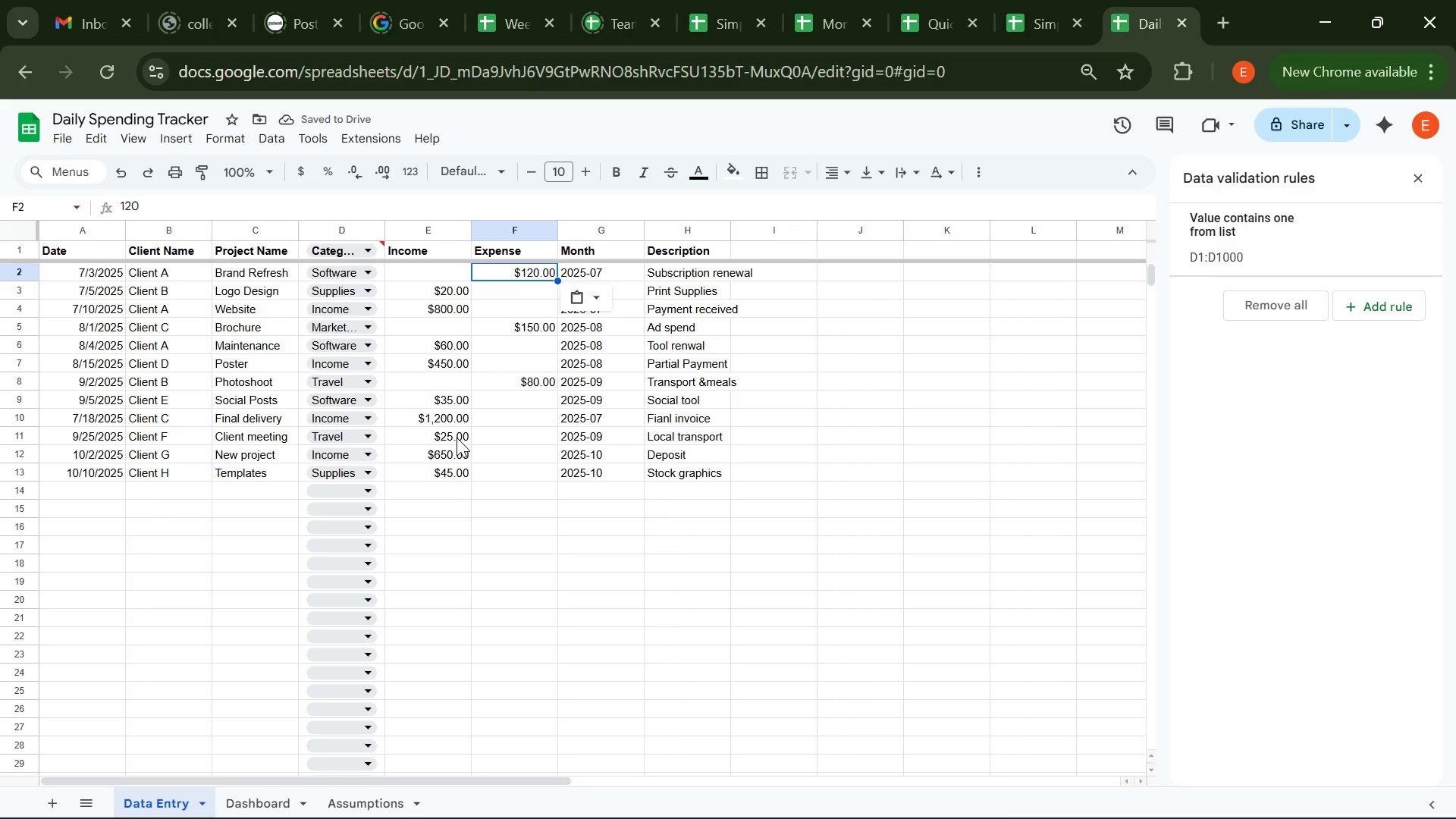 
wait(8.12)
 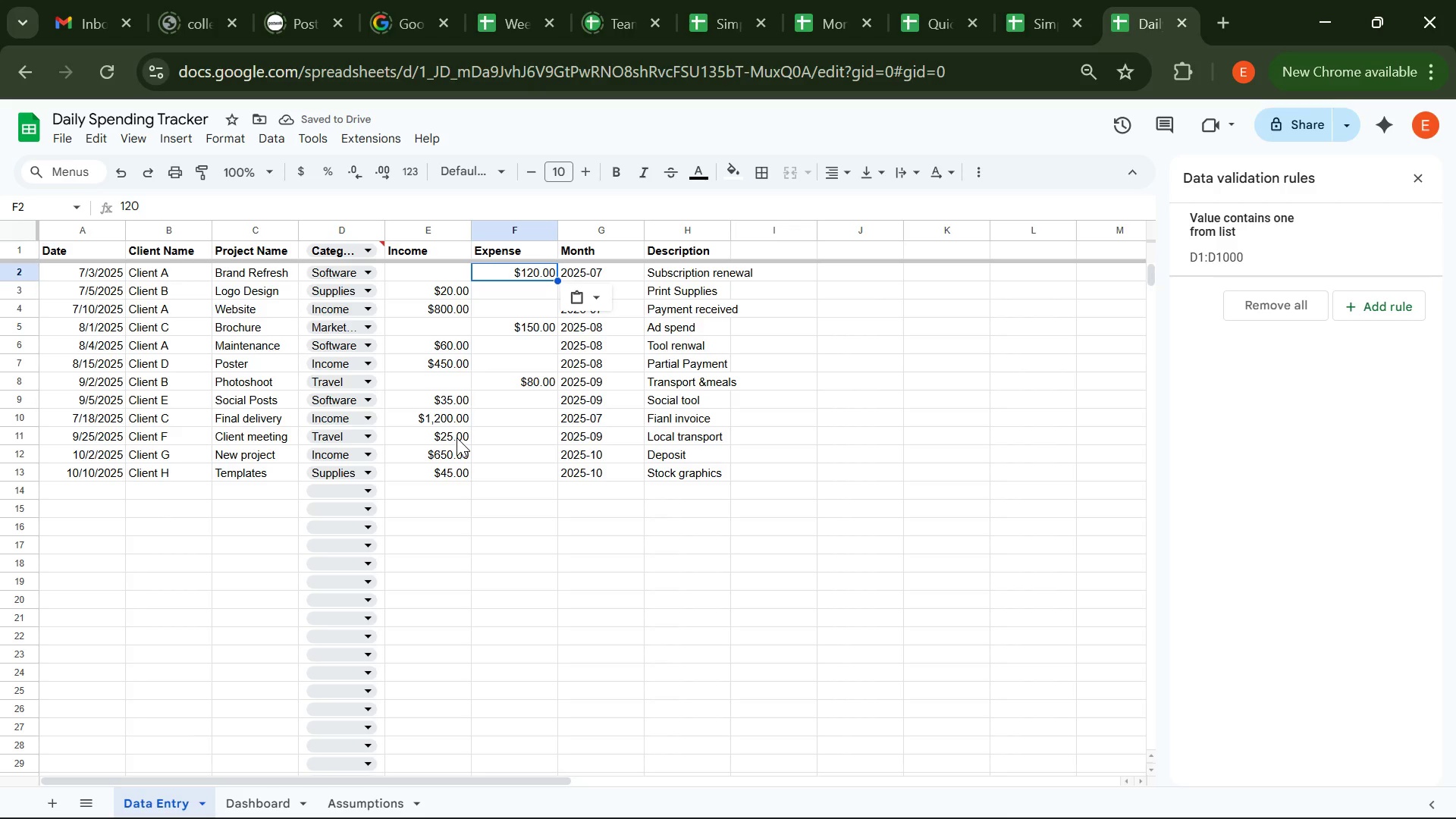 
left_click([437, 473])
 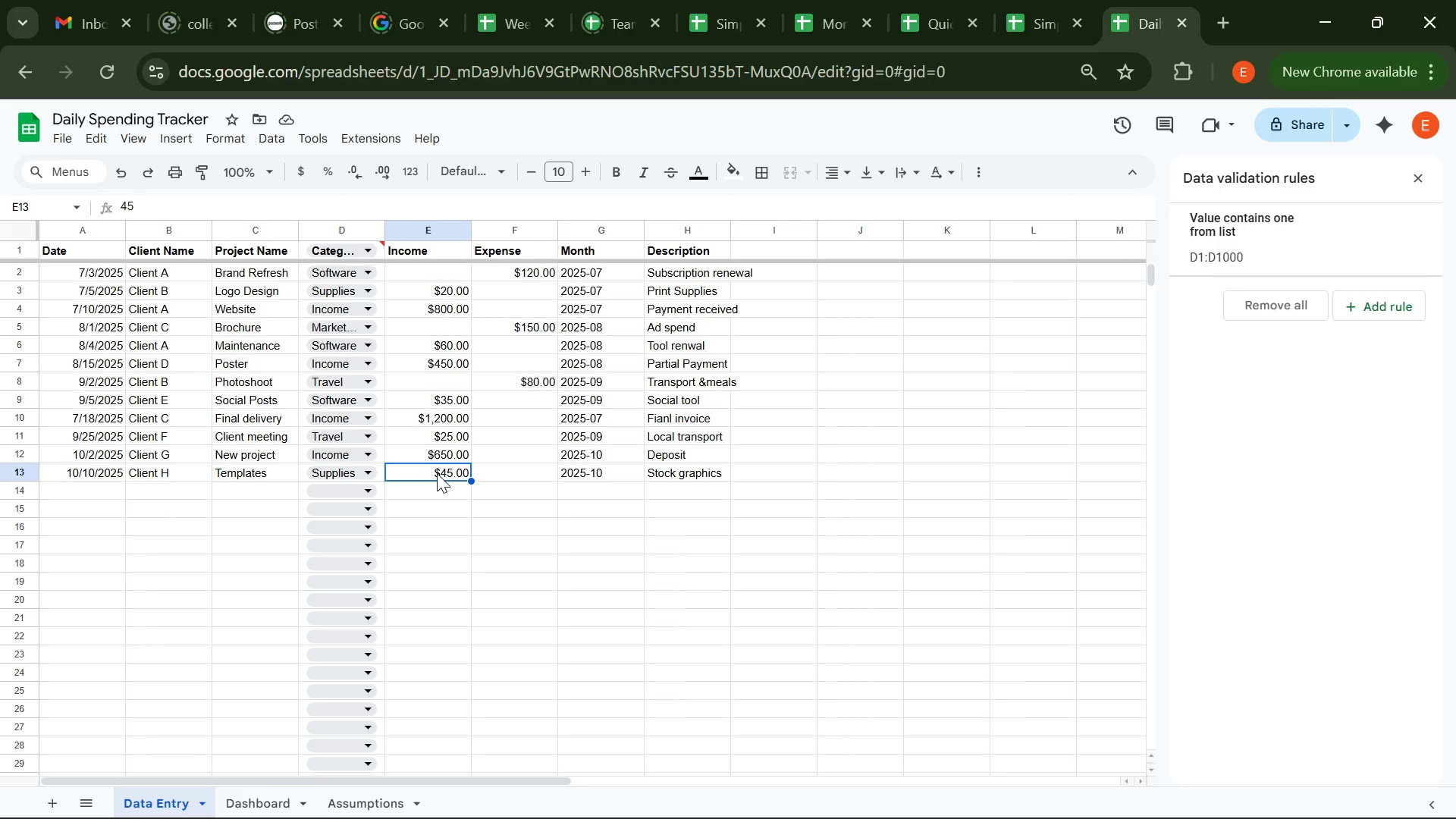 
key(Control+X)
 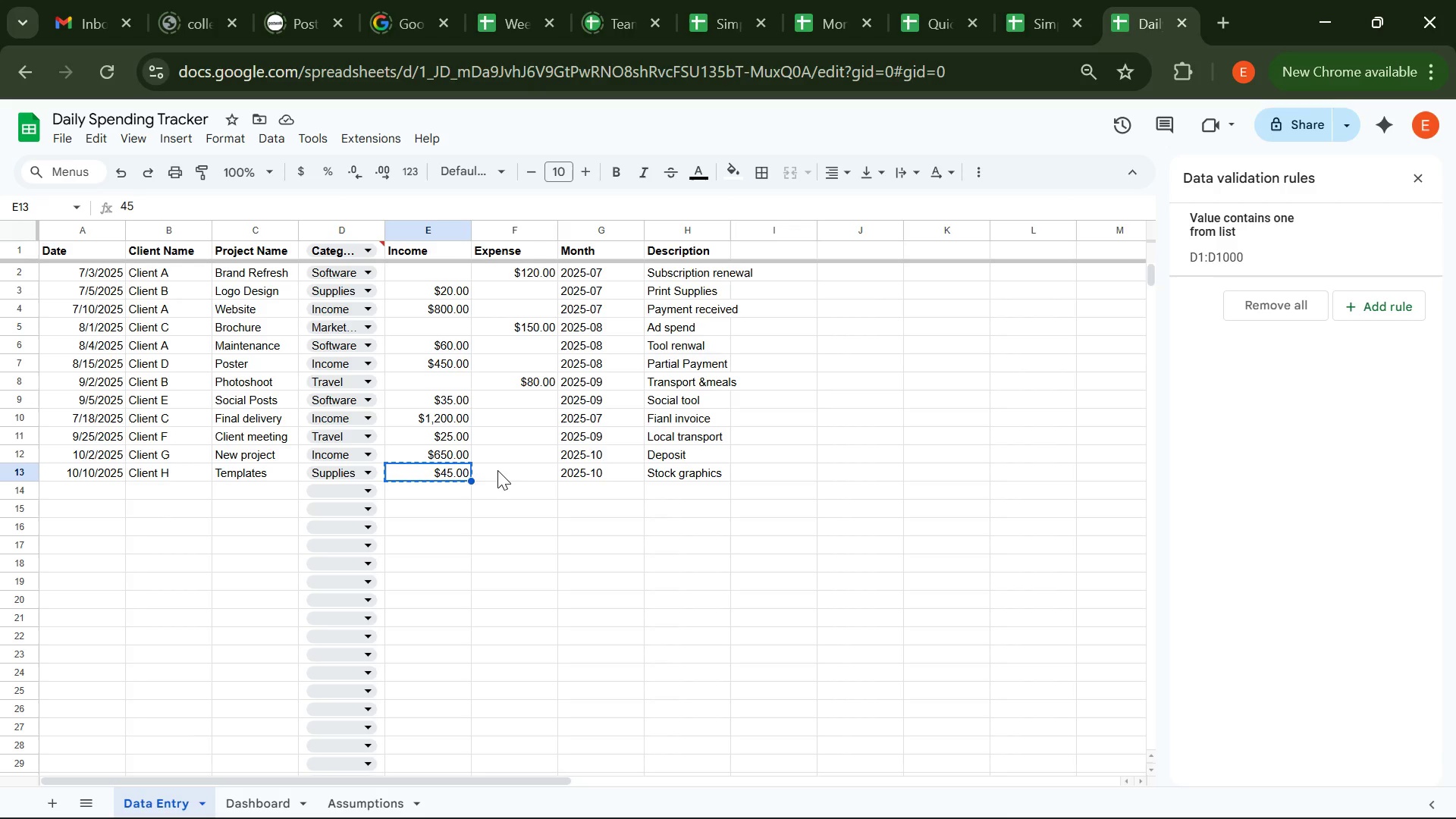 
left_click([497, 470])
 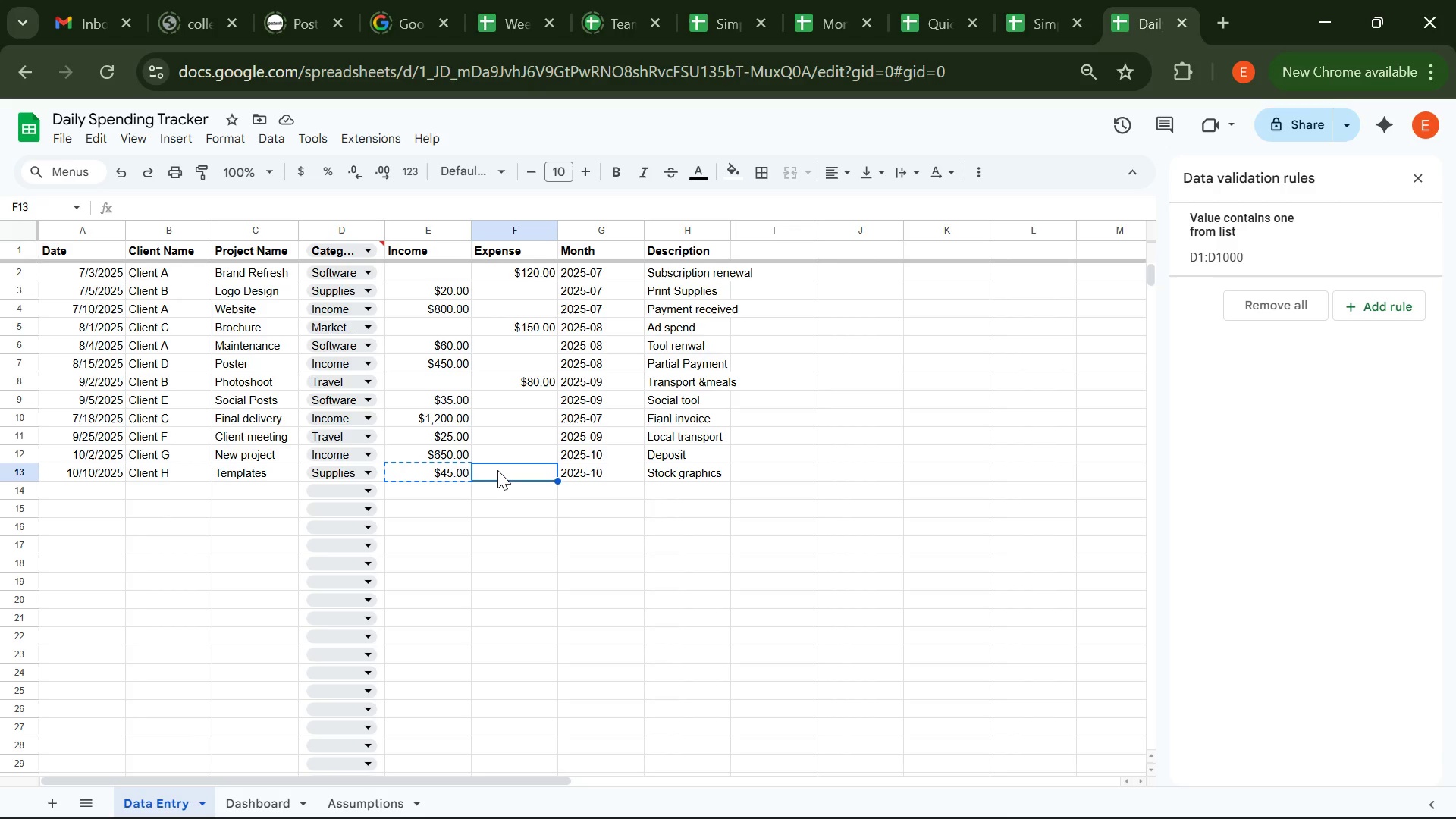 
key(Control+V)
 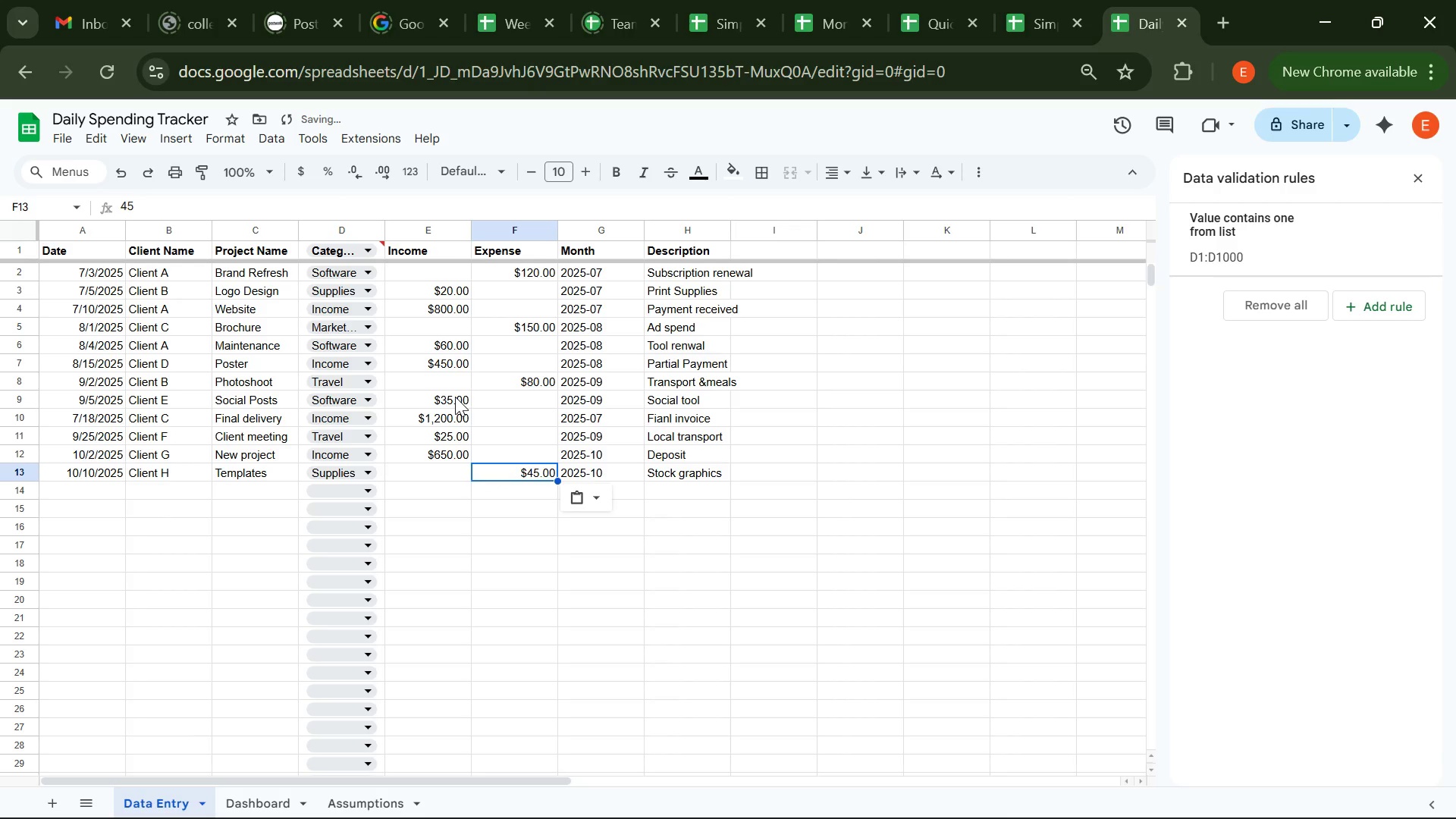 
left_click([455, 397])
 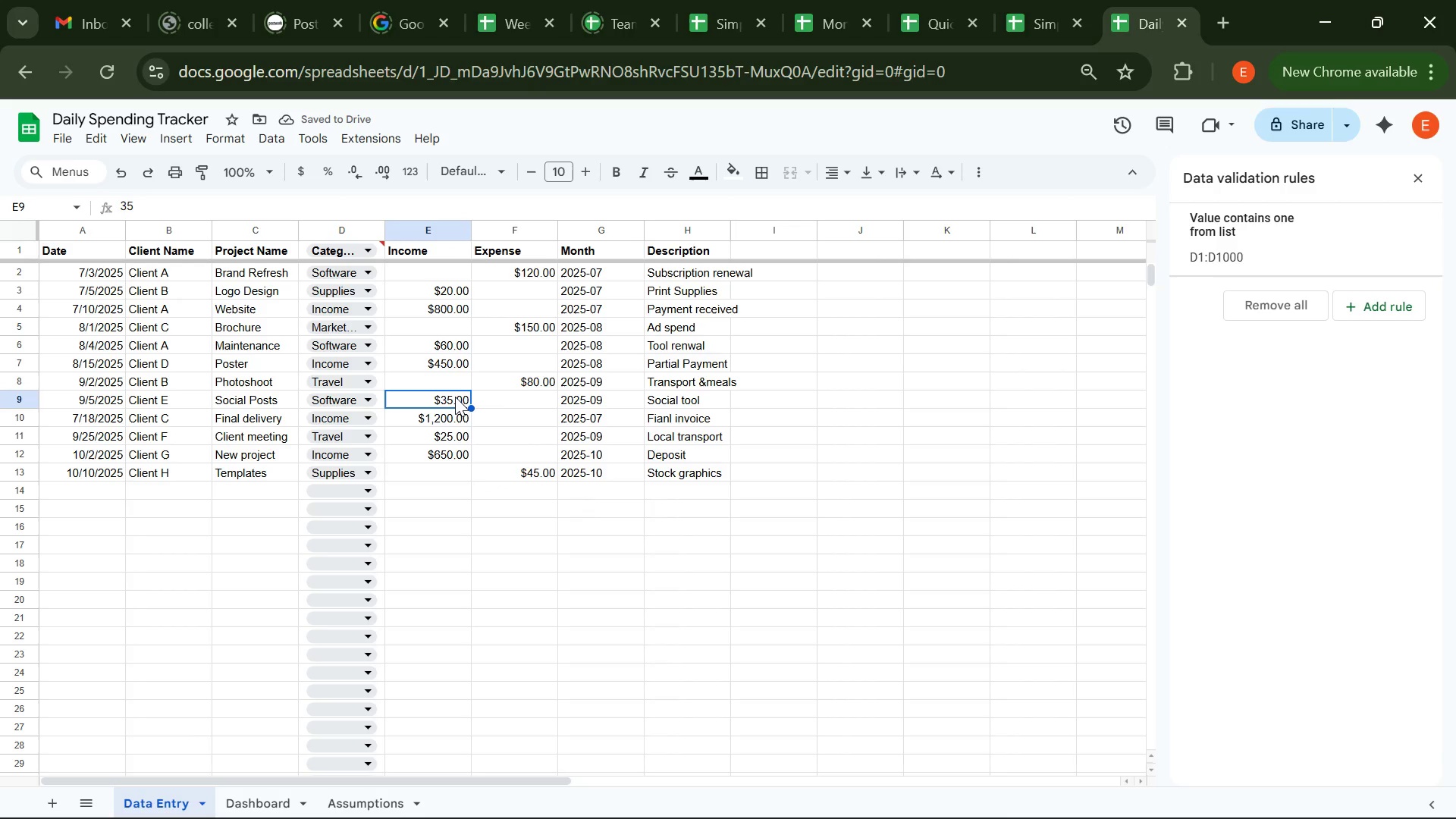 
key(Control+ControlLeft)
 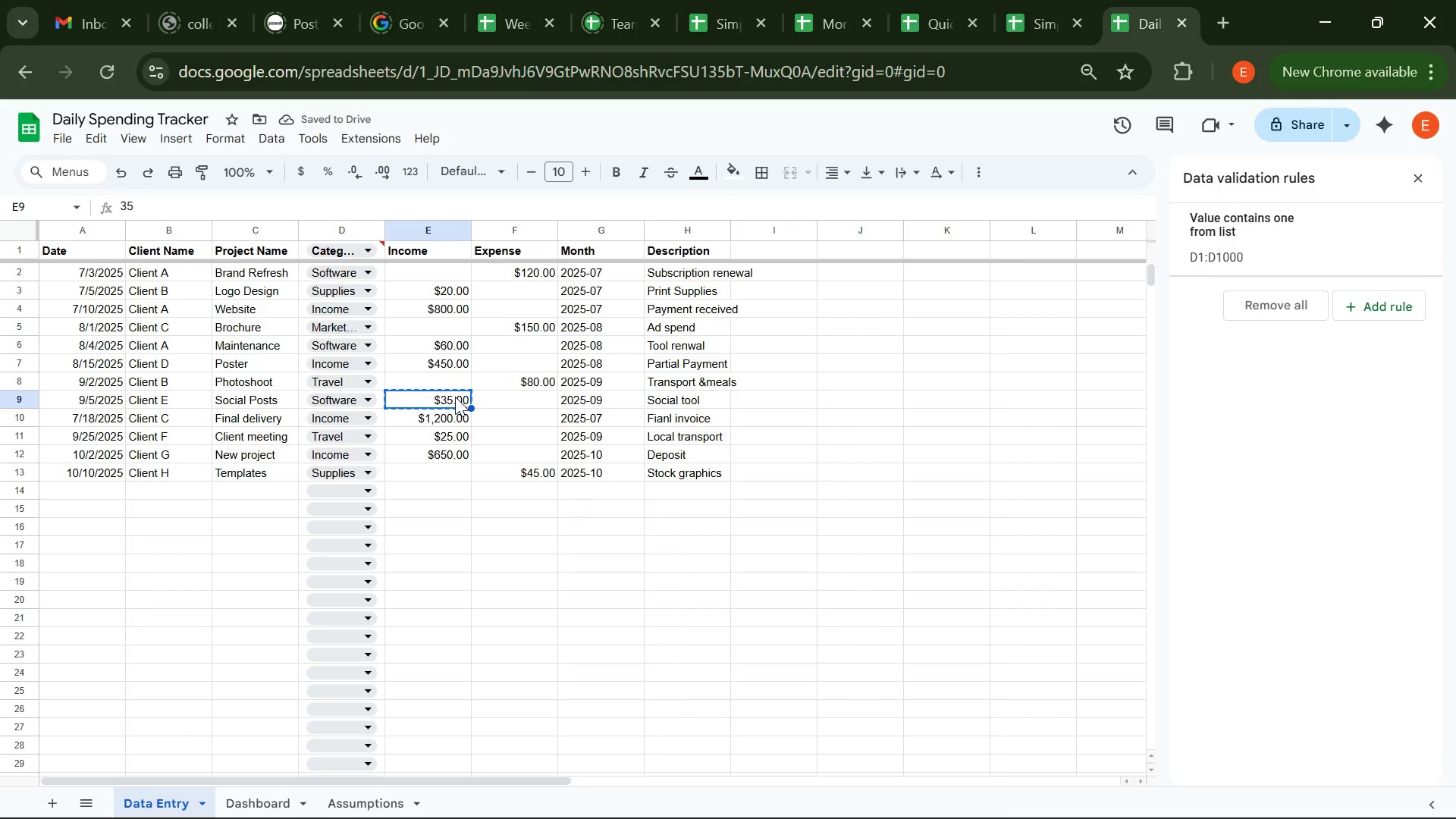 
key(Control+X)
 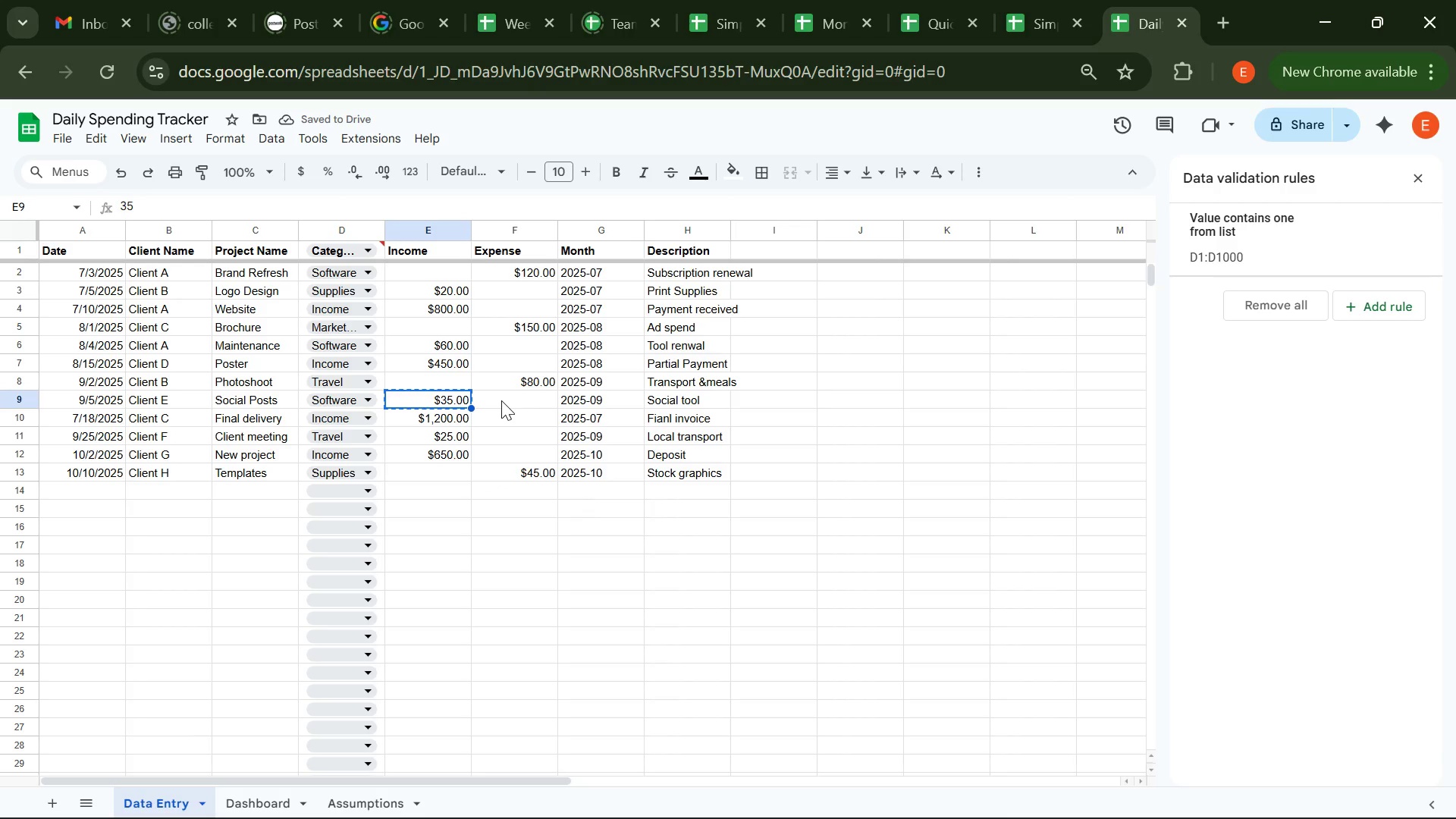 
left_click([501, 400])
 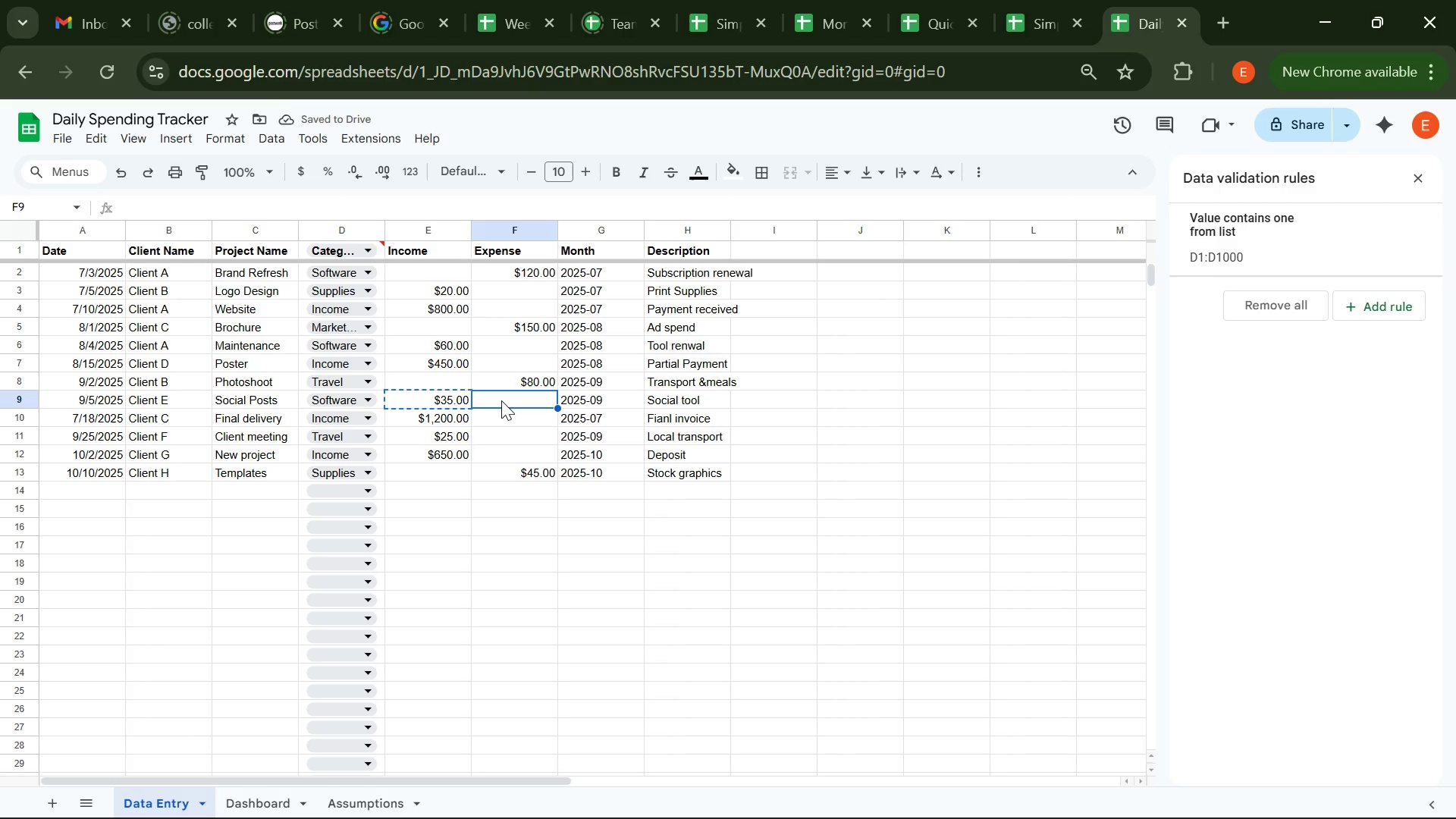 
key(Control+V)
 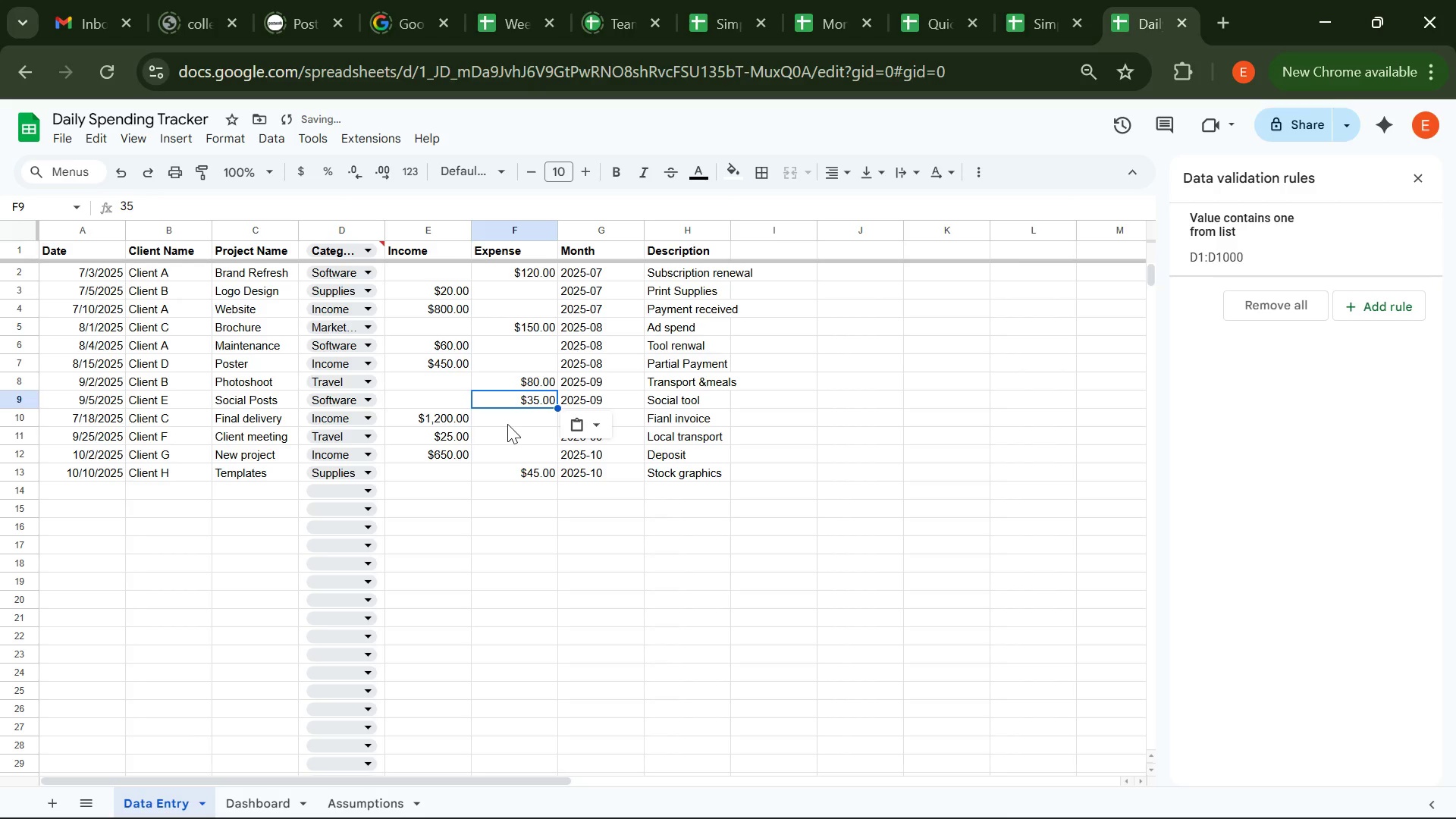 
left_click([507, 424])
 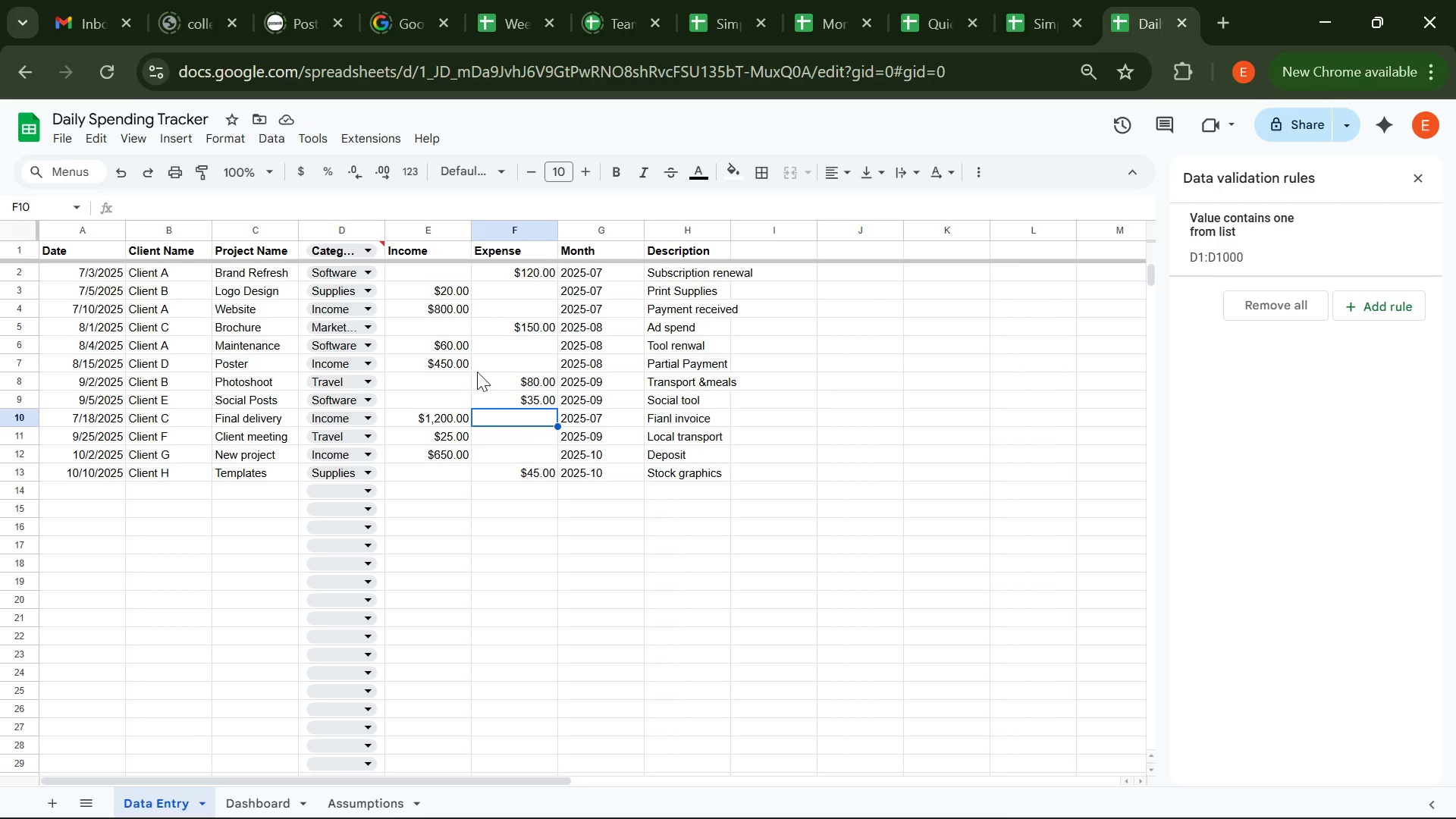 
wait(6.62)
 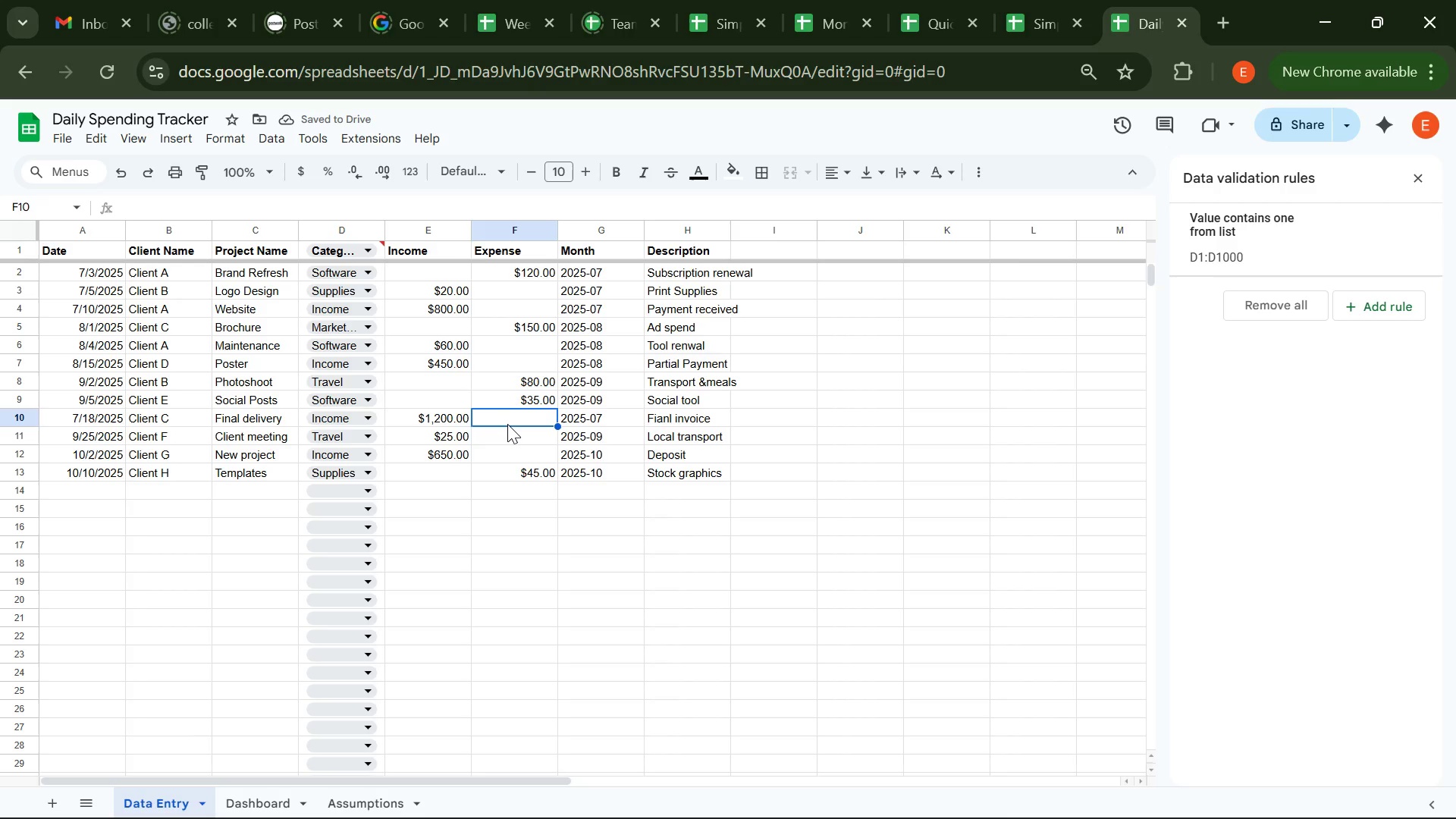 
left_click([444, 347])
 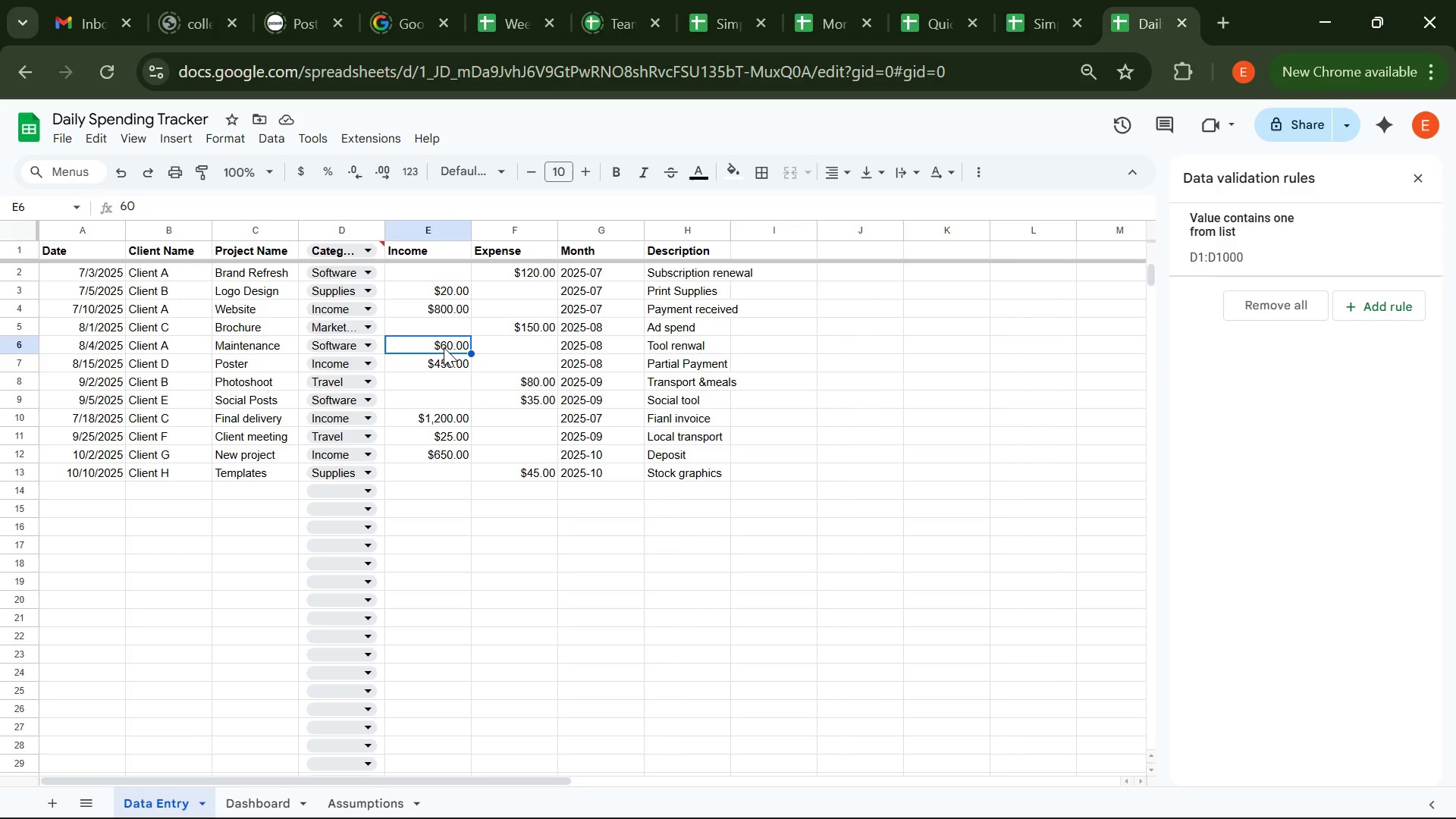 
hold_key(key=ControlLeft, duration=0.7)
 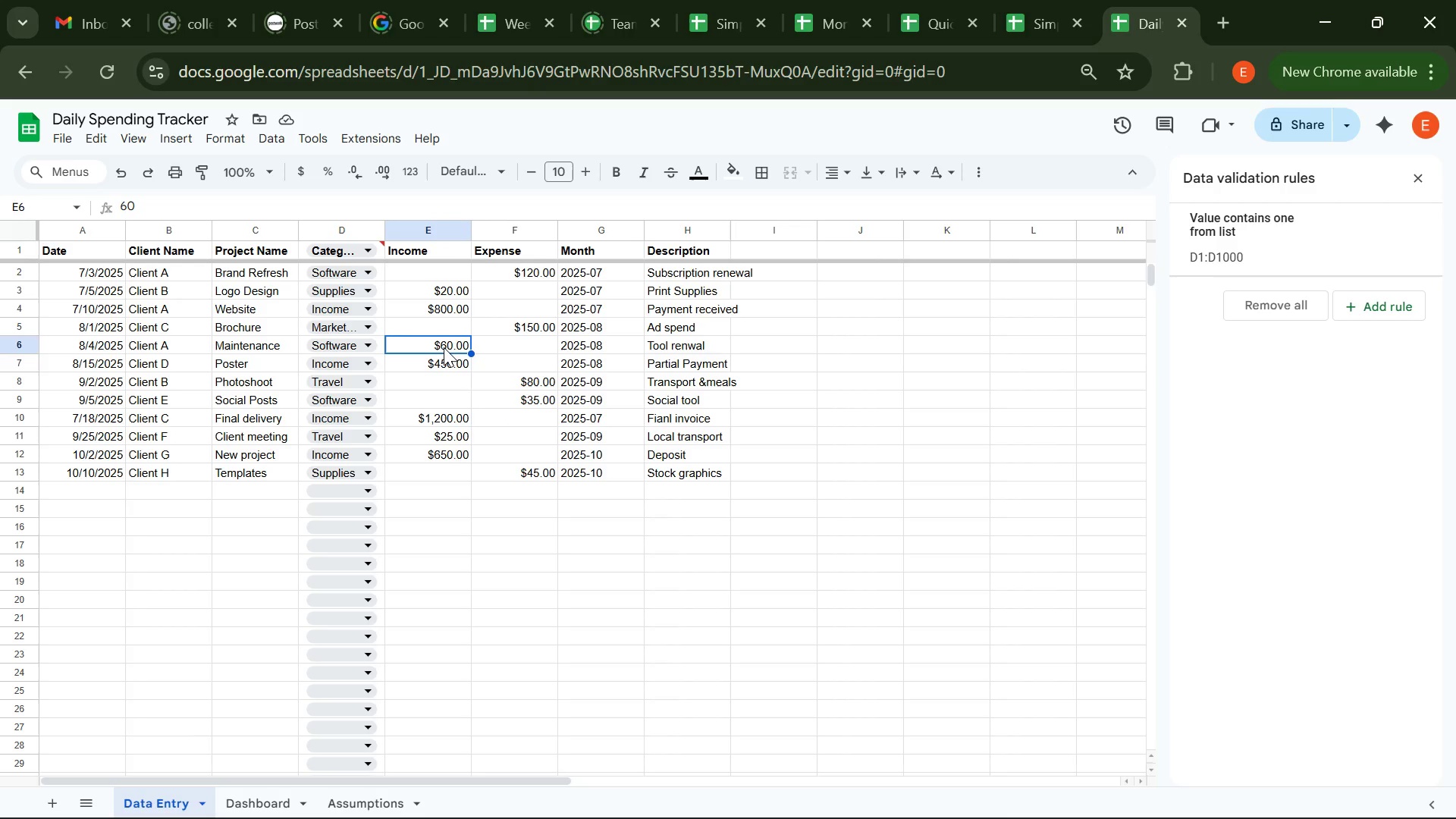 
key(Control+X)
 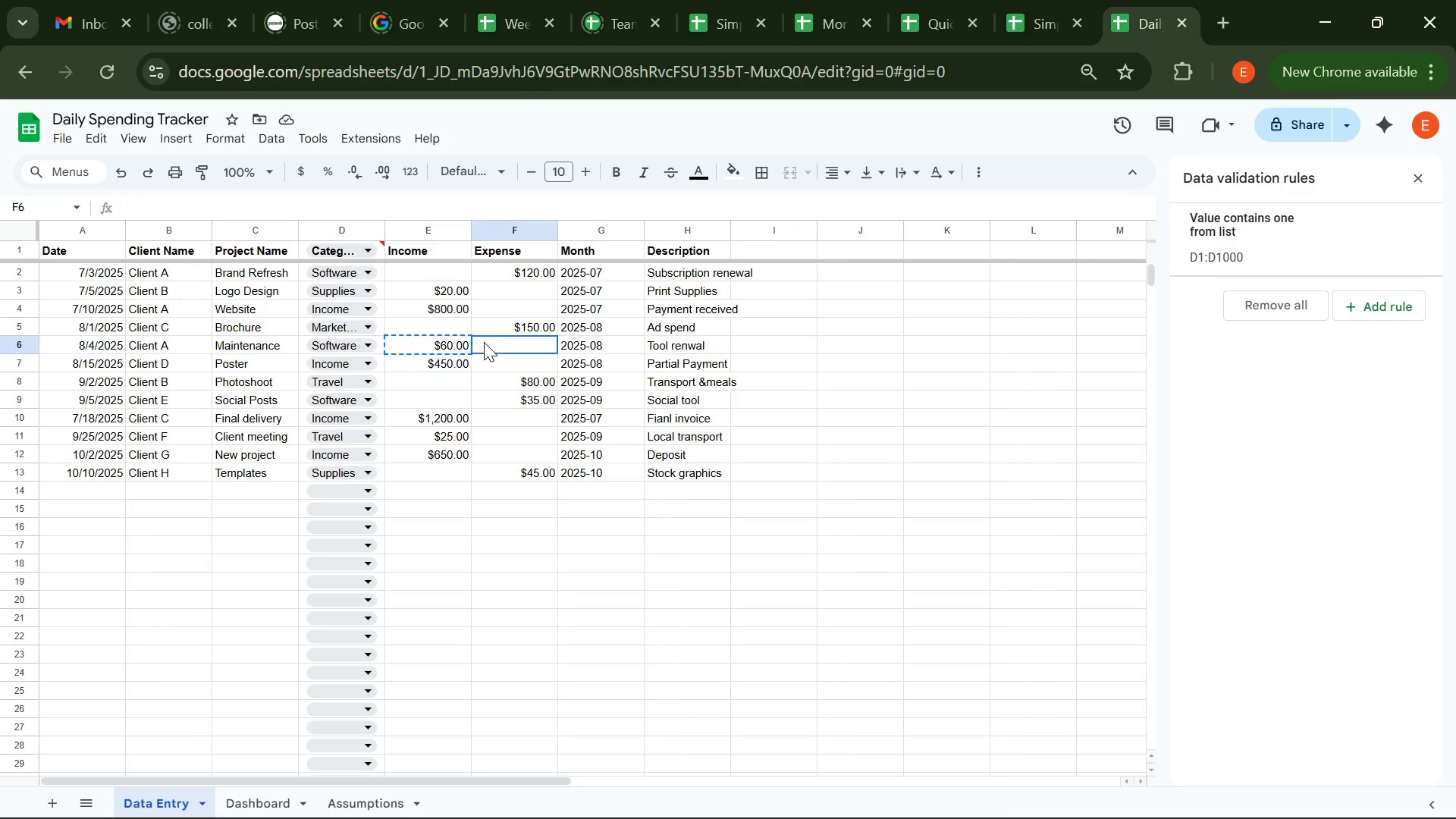 
left_click([484, 342])
 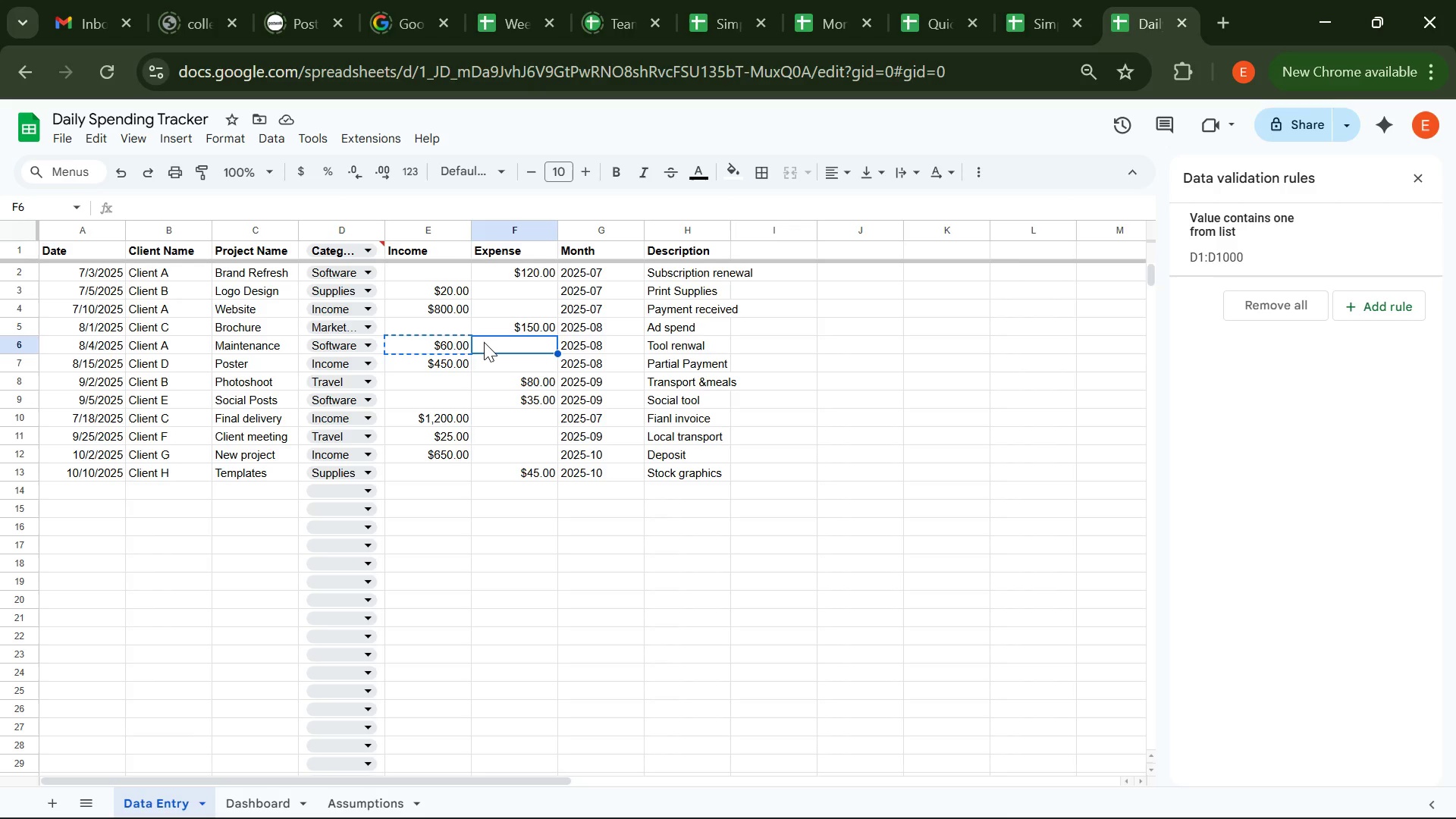 
key(Control+V)
 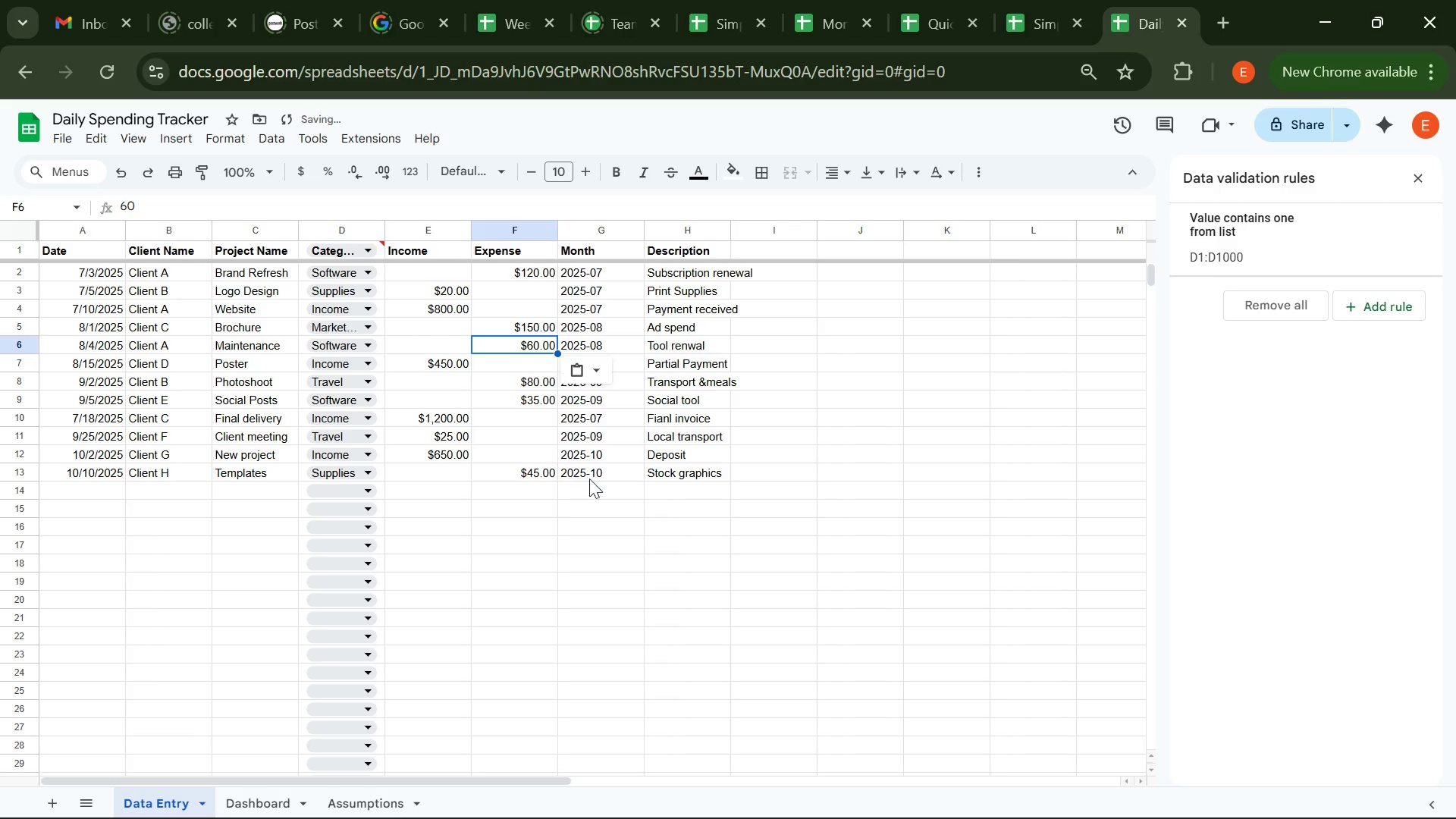 
left_click([646, 524])
 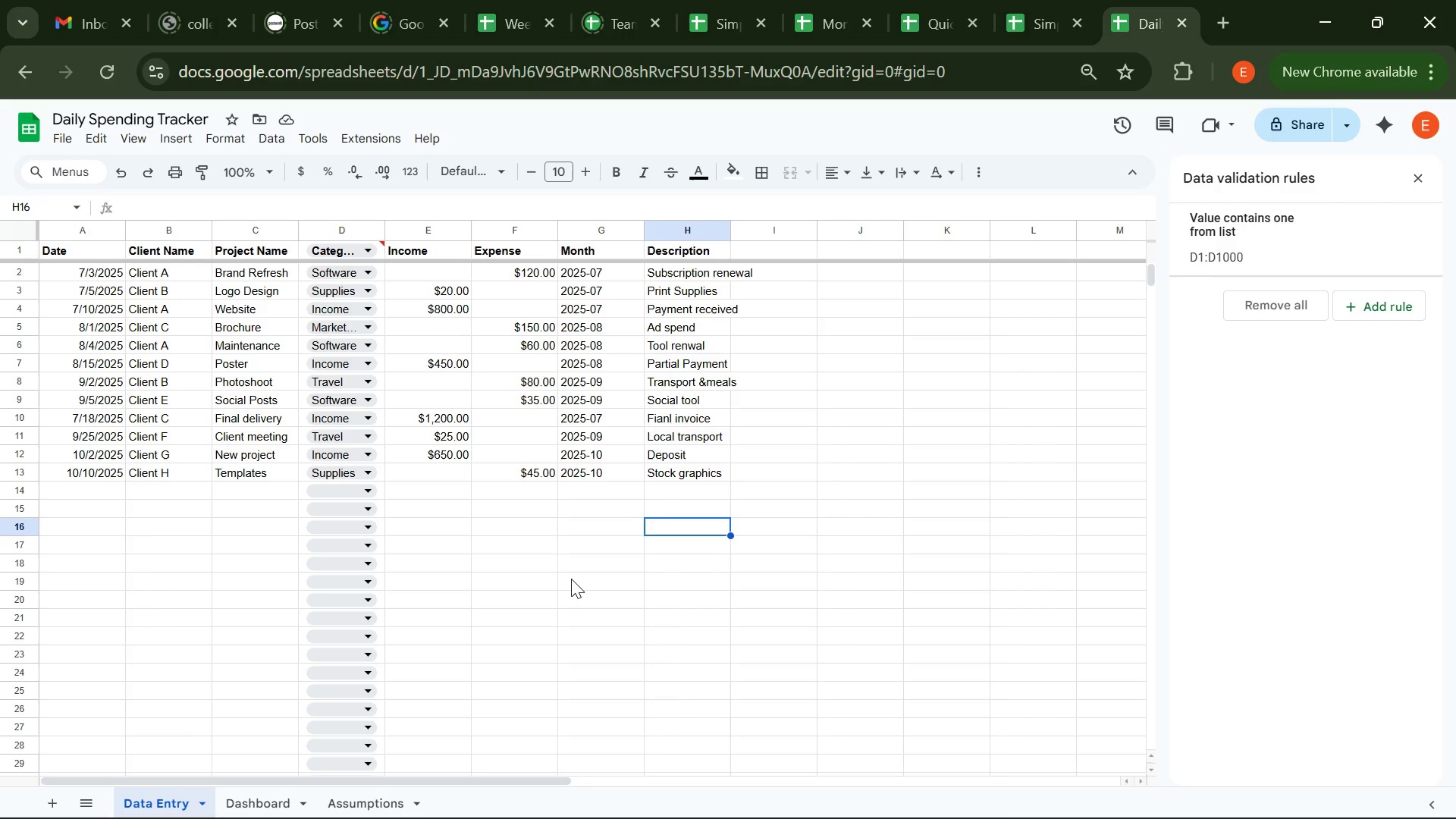 
wait(29.46)
 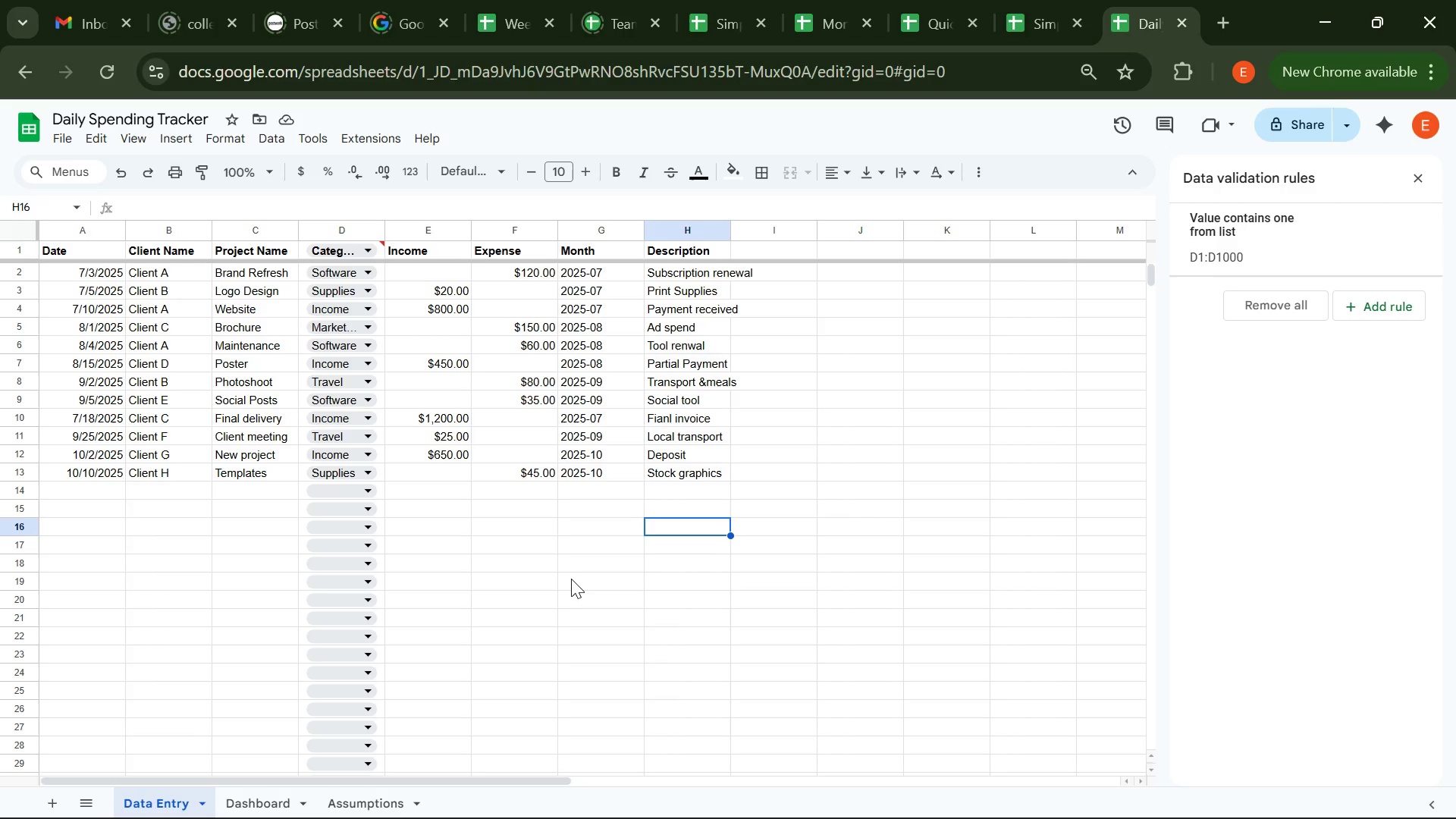 
left_click([246, 805])
 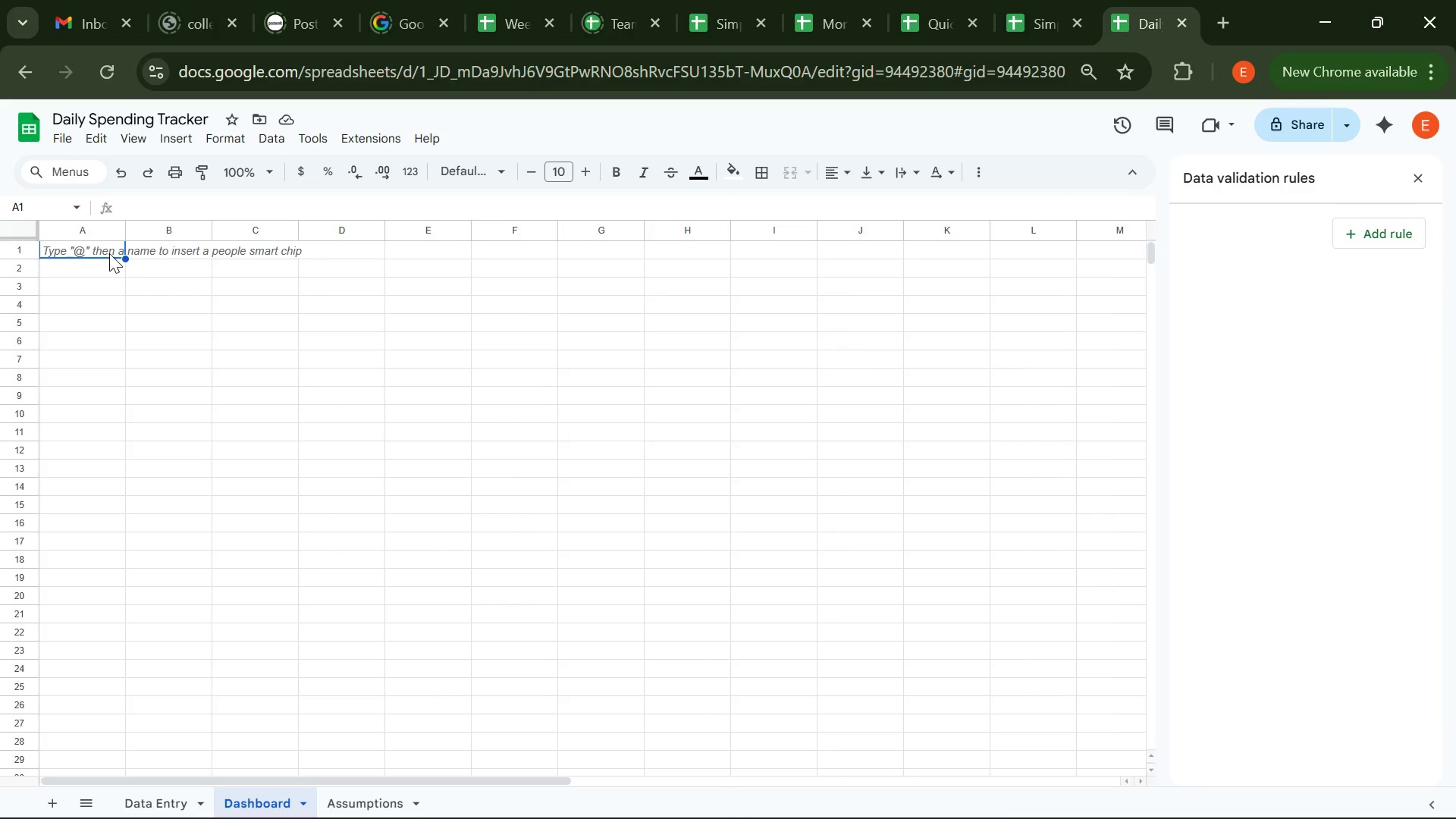 
wait(10.57)
 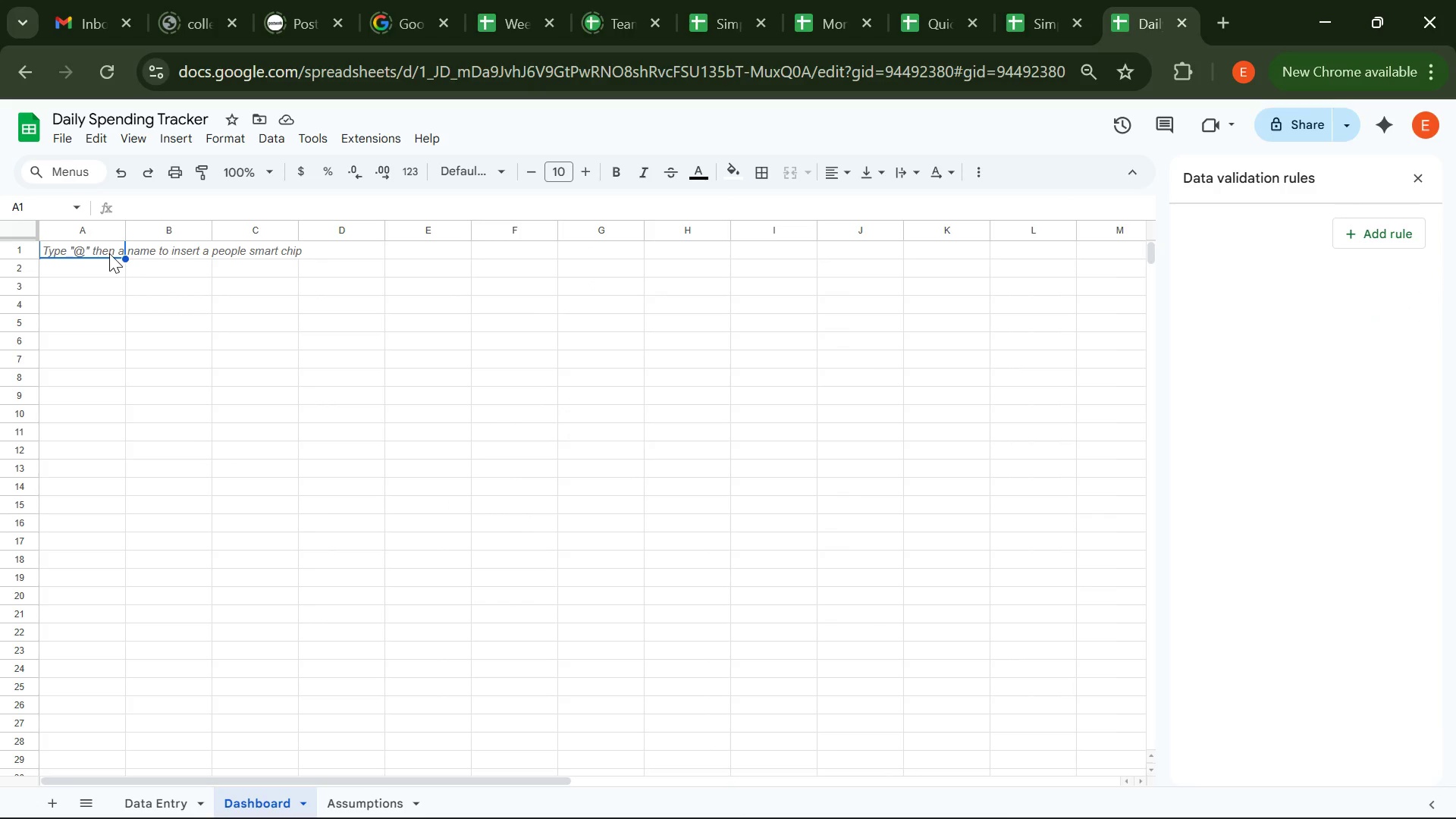 
type(Monthly Summary )
 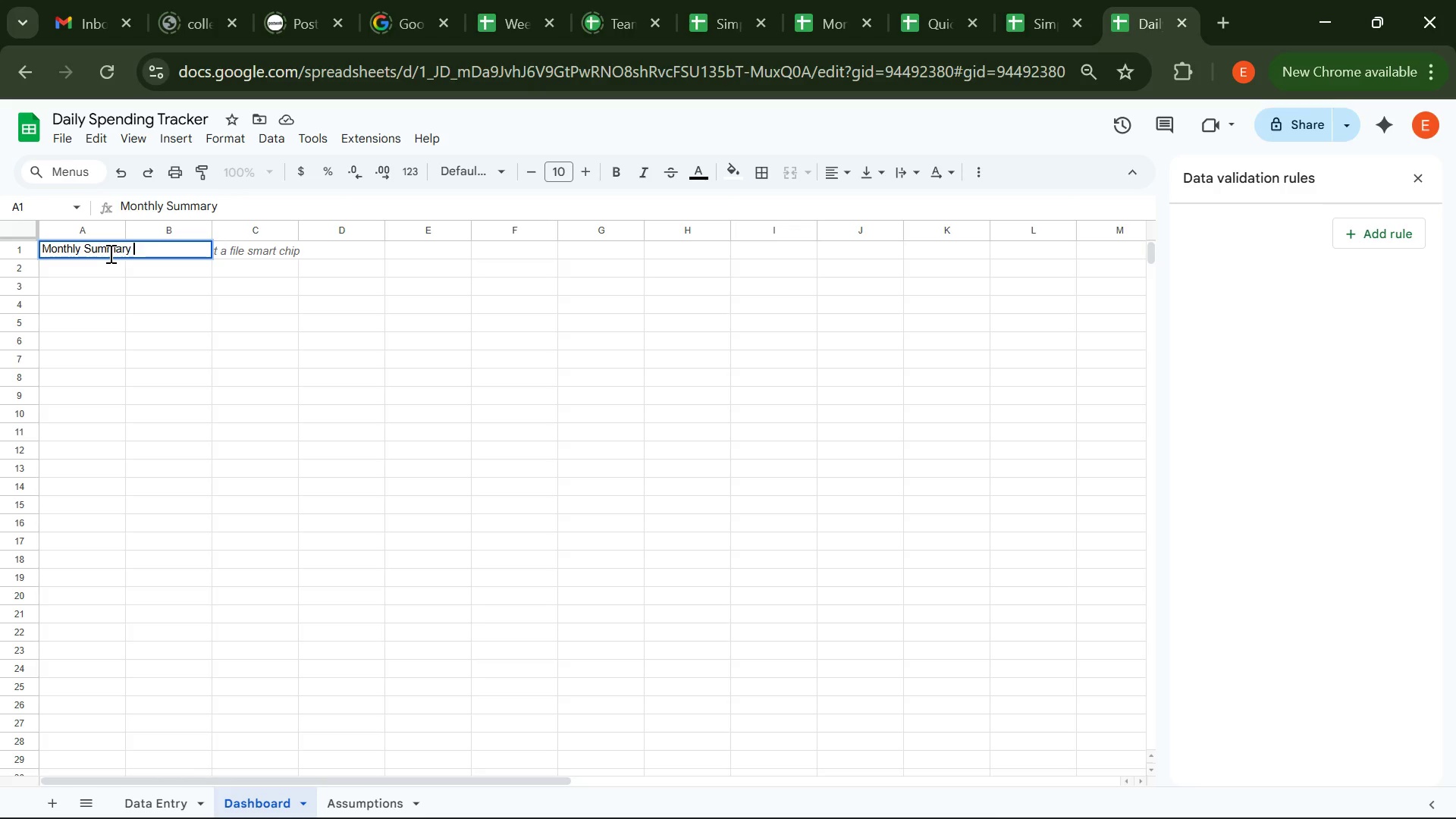 
wait(7.34)
 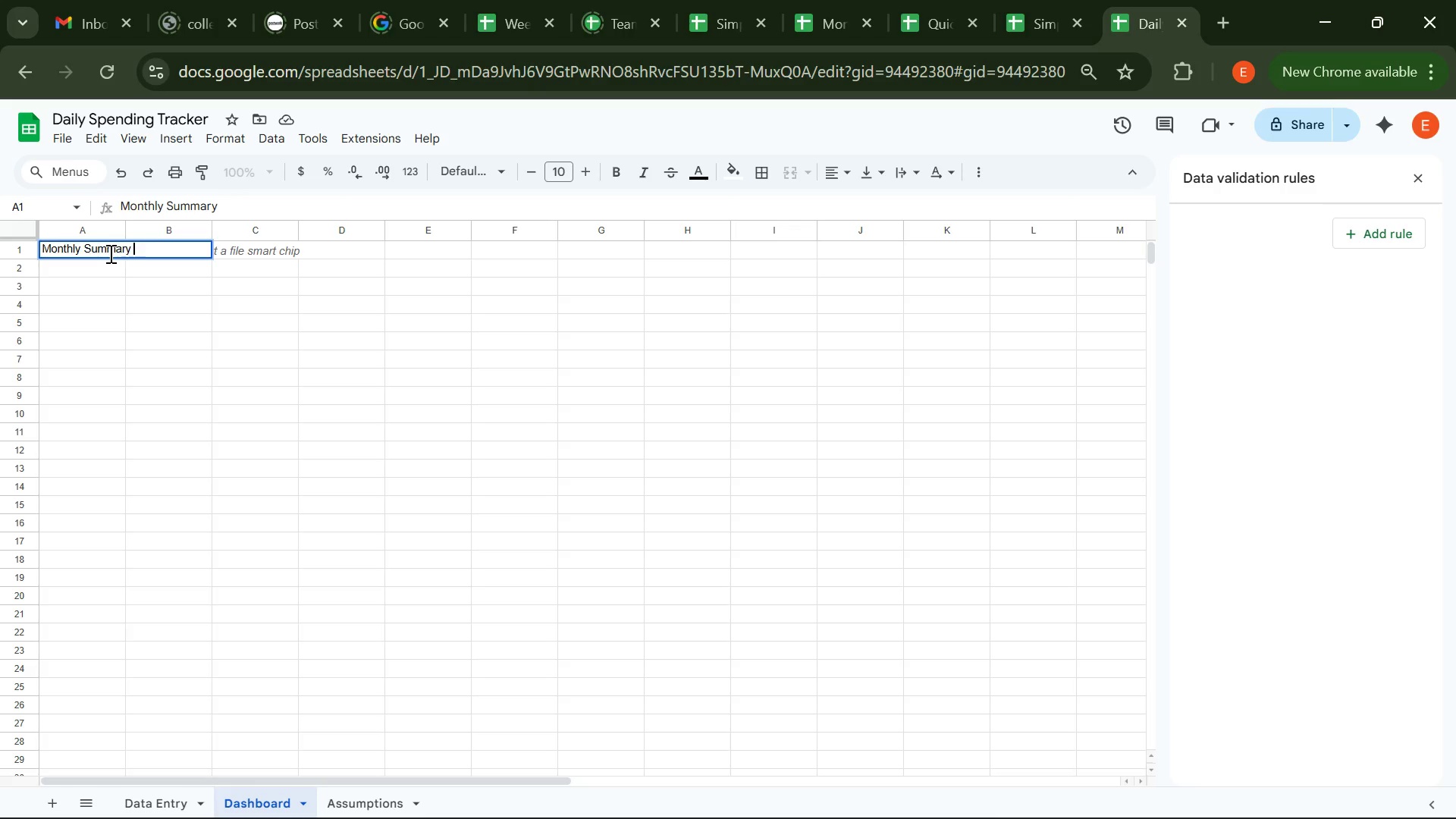 
key(ArrowDown)
 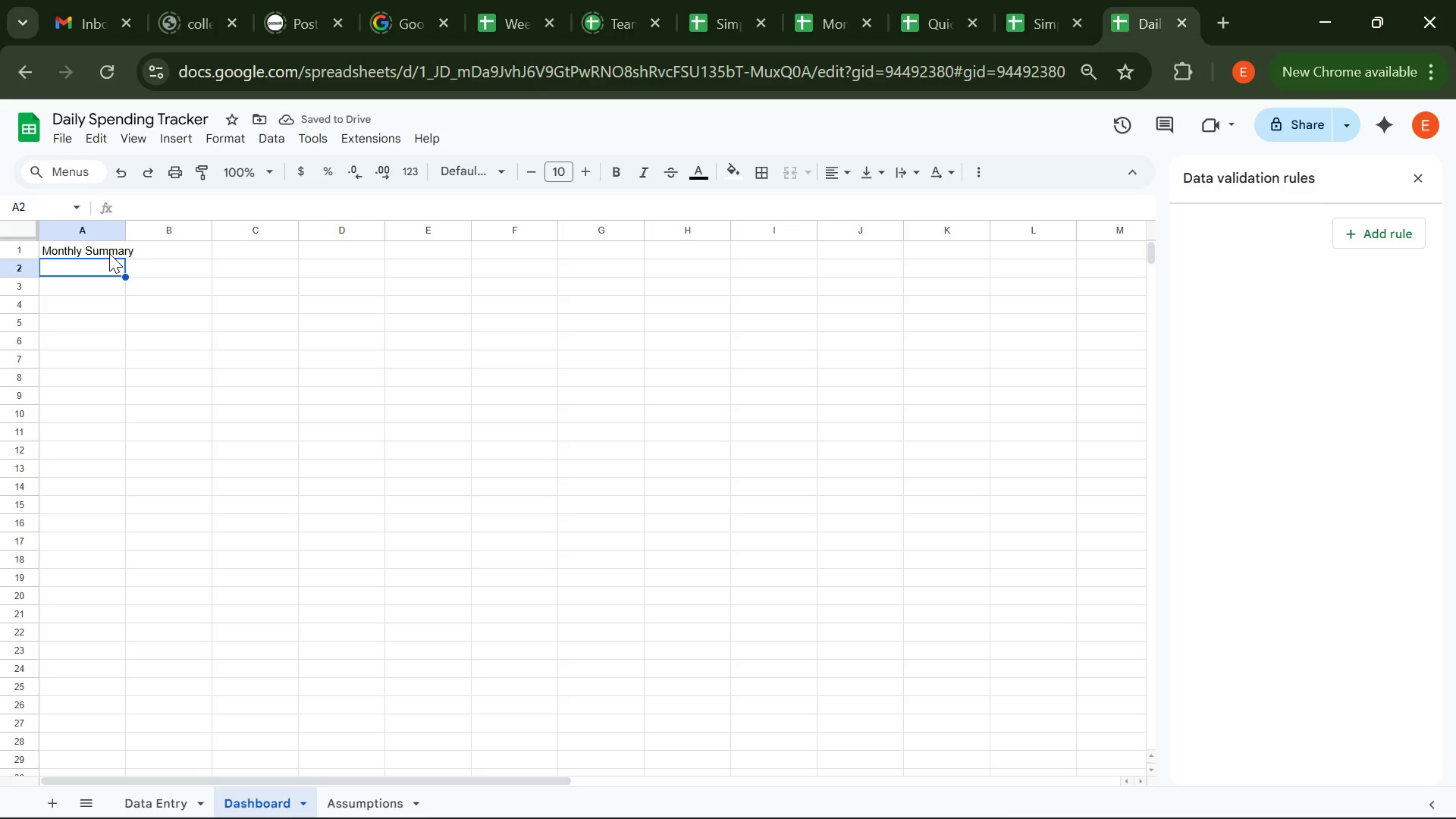 
wait(6.95)
 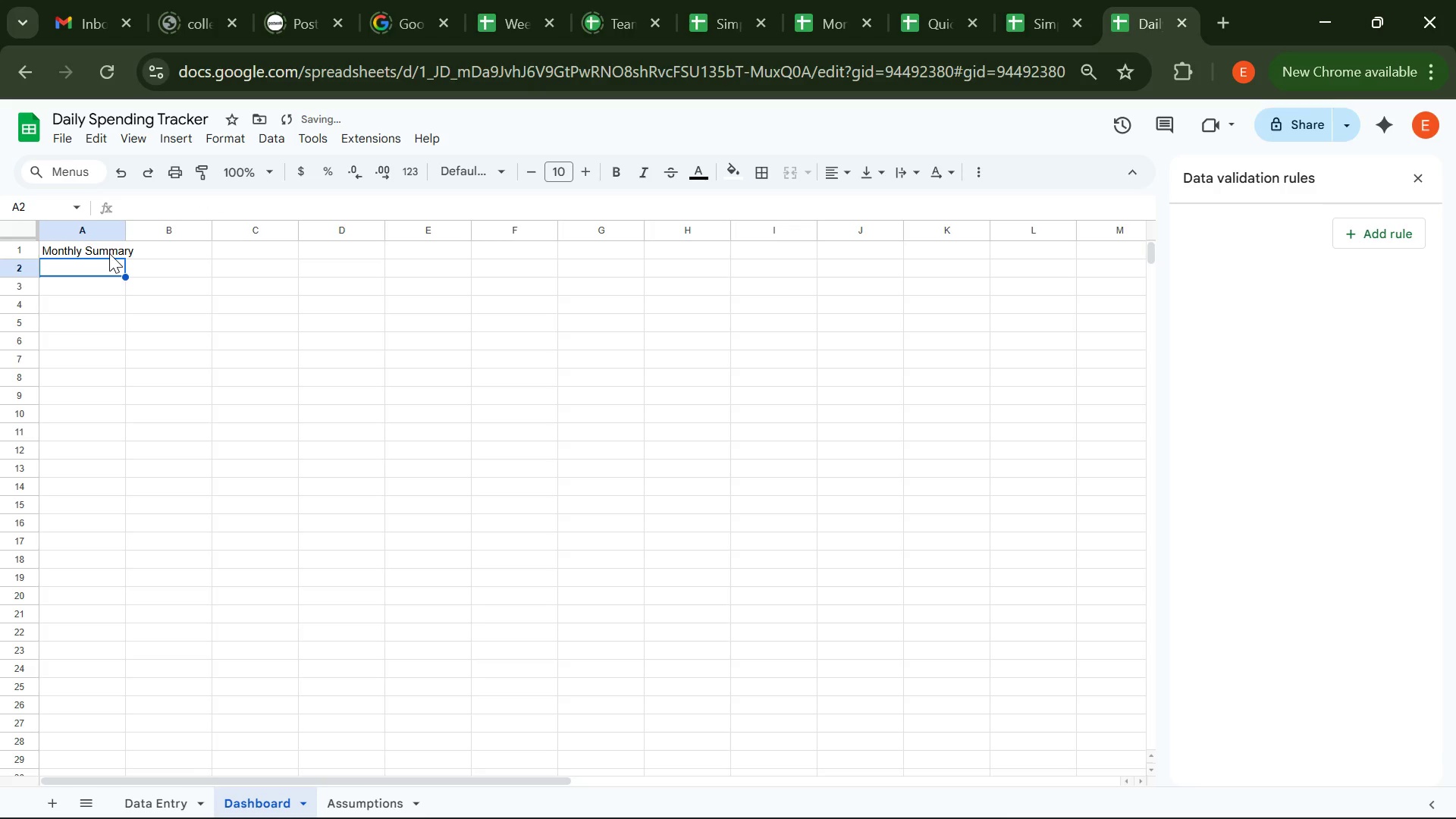 
key(ArrowLeft)
 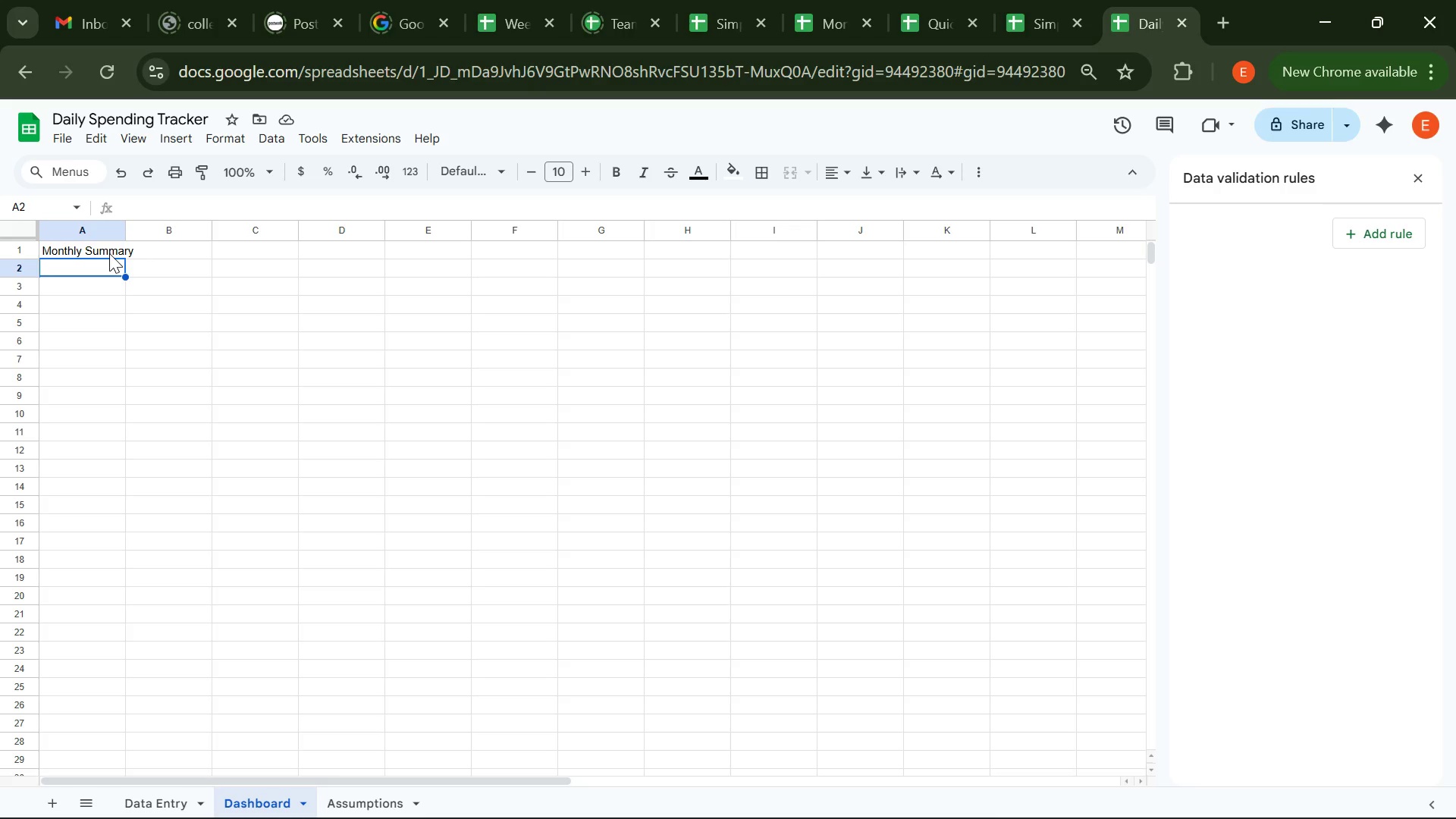 
key(CapsLock)
 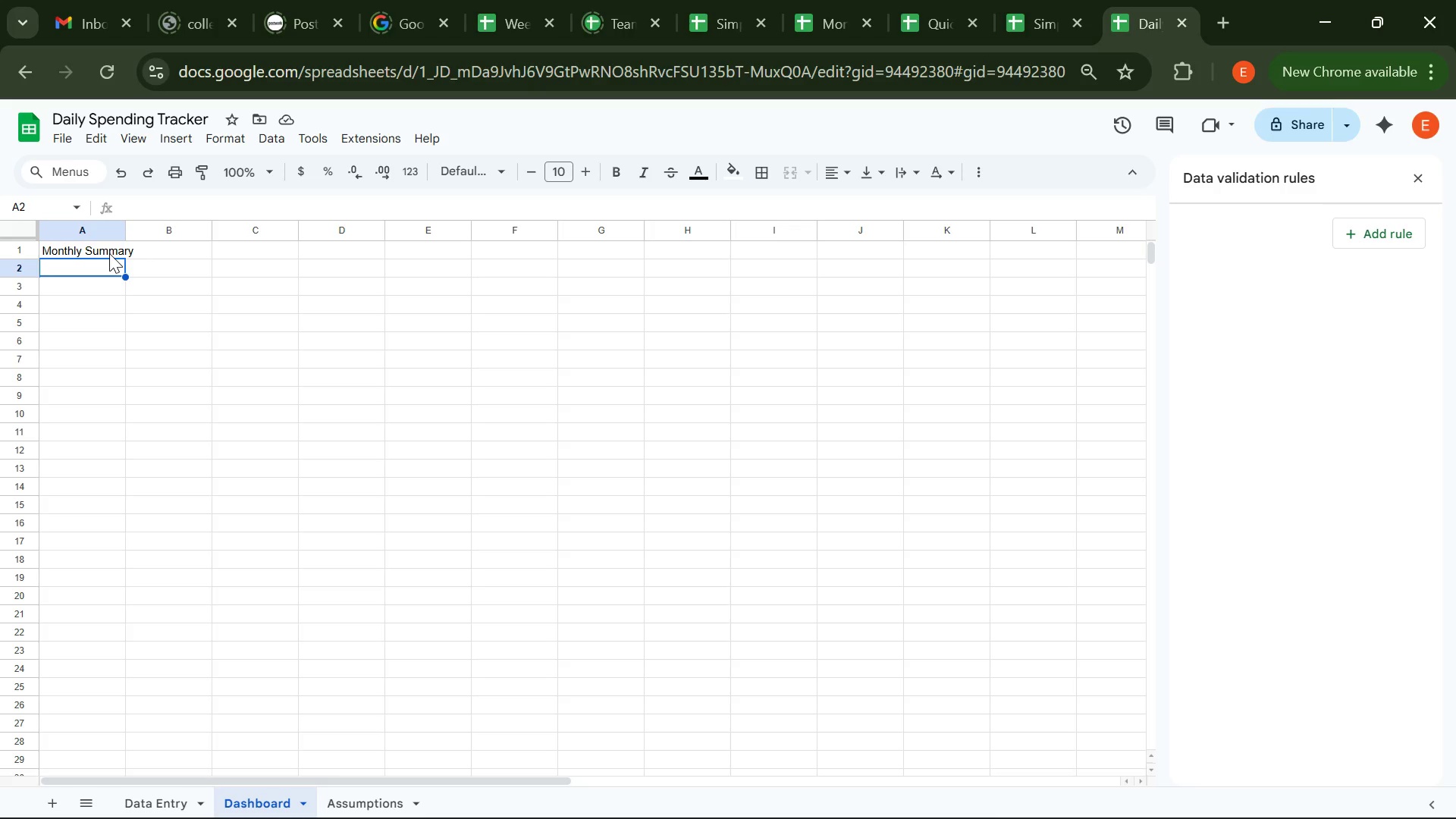 
key(M)
 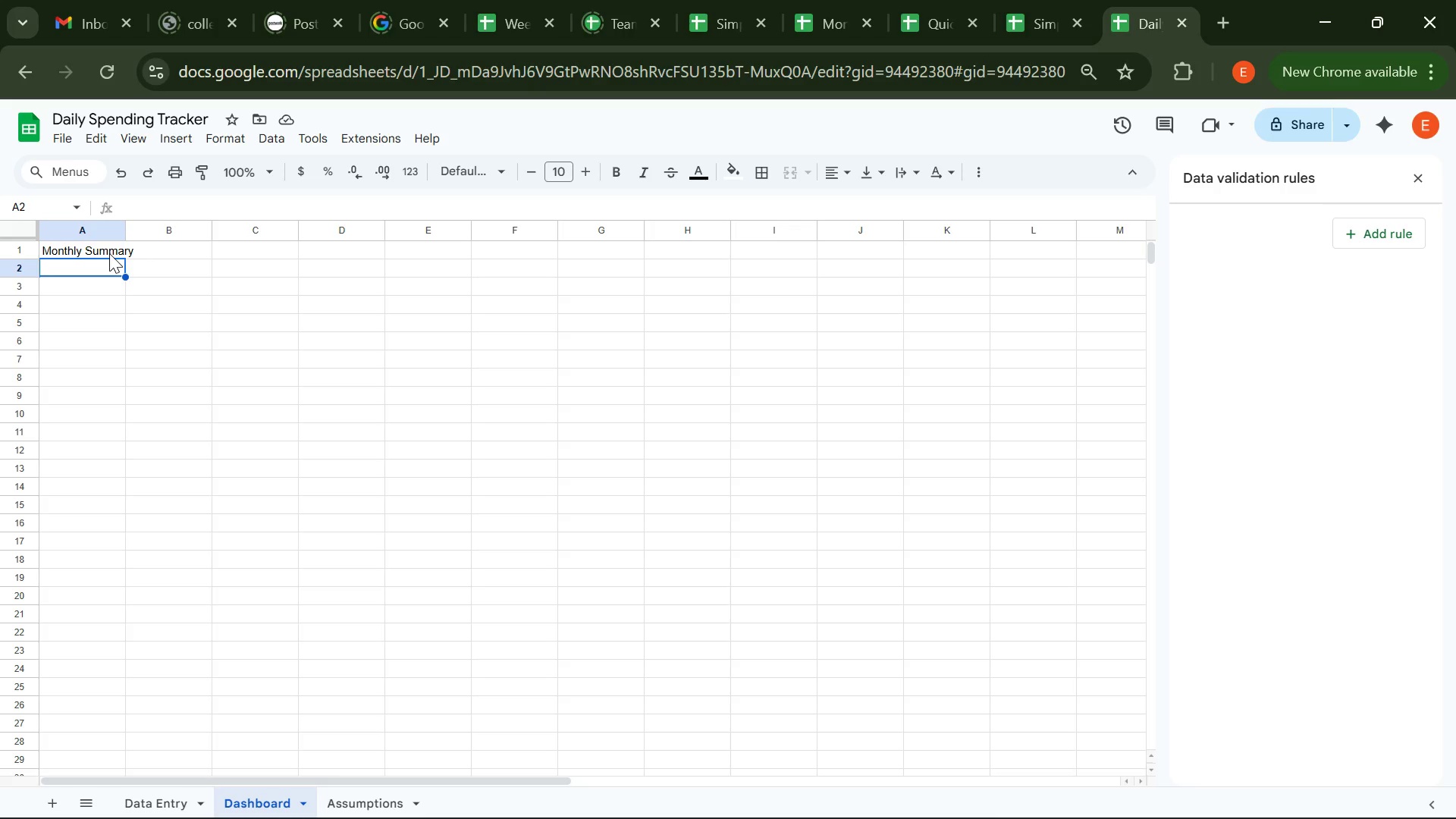 
key(CapsLock)
 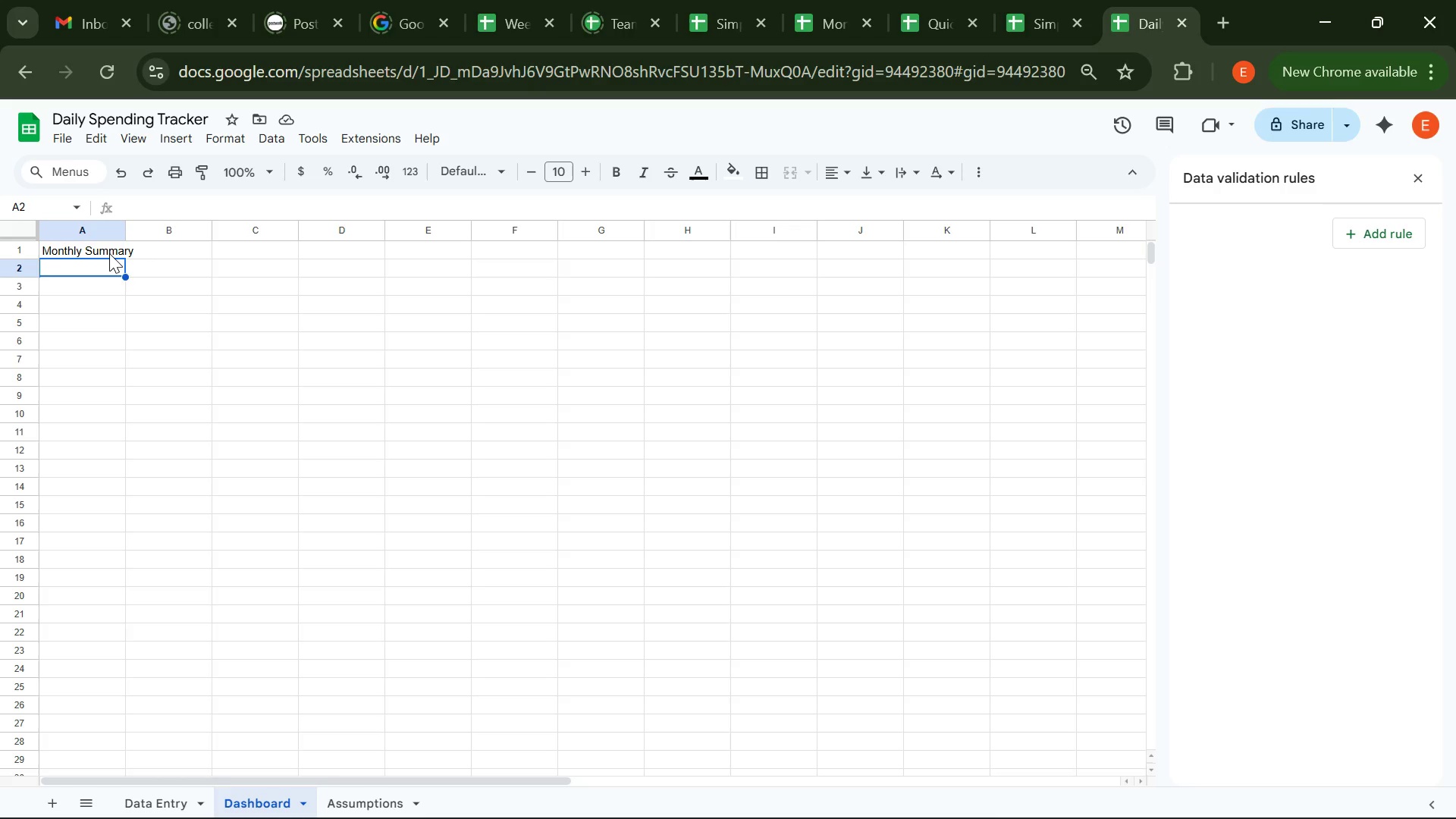 
key(O)
 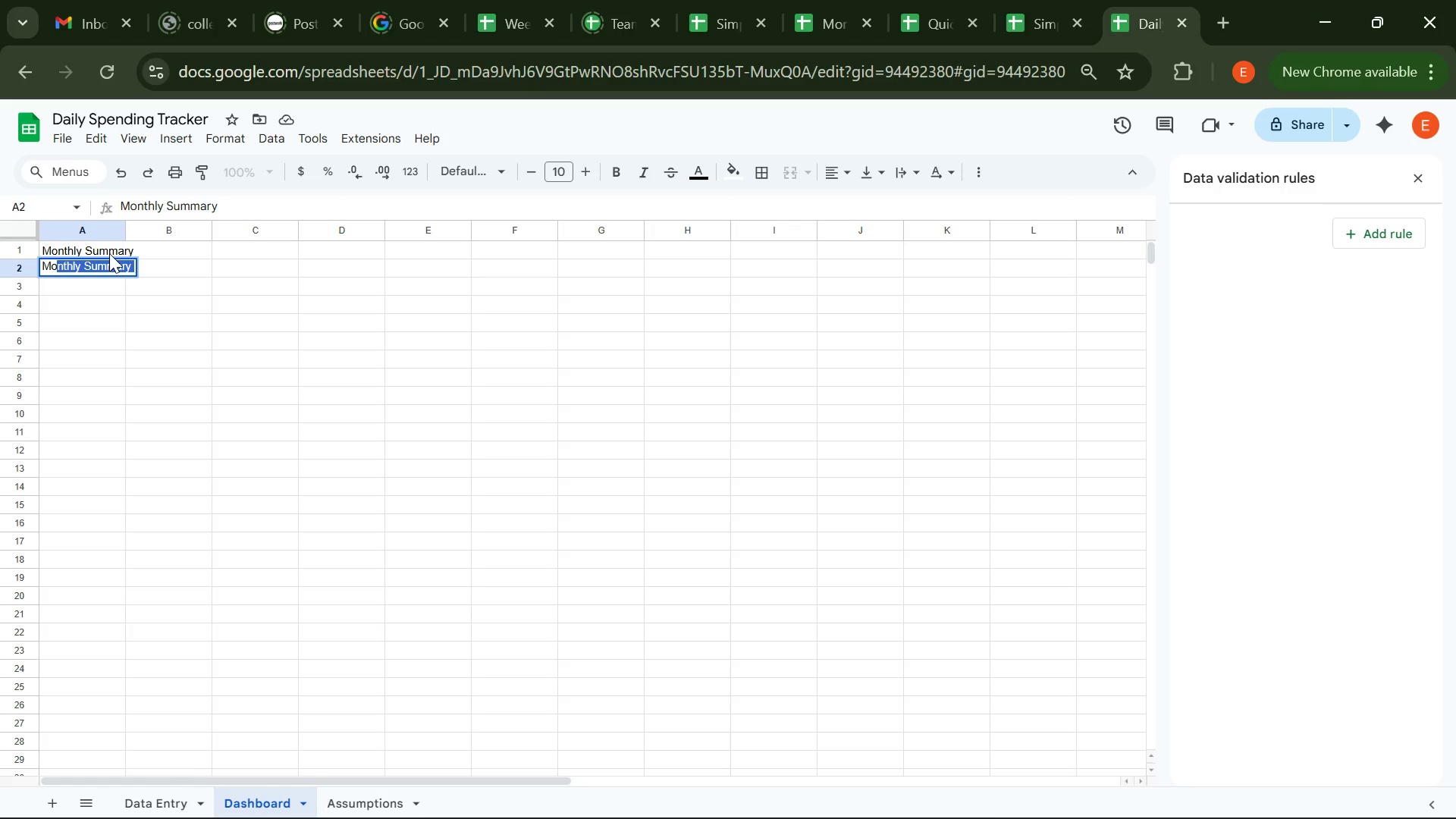 
key(Backspace)
 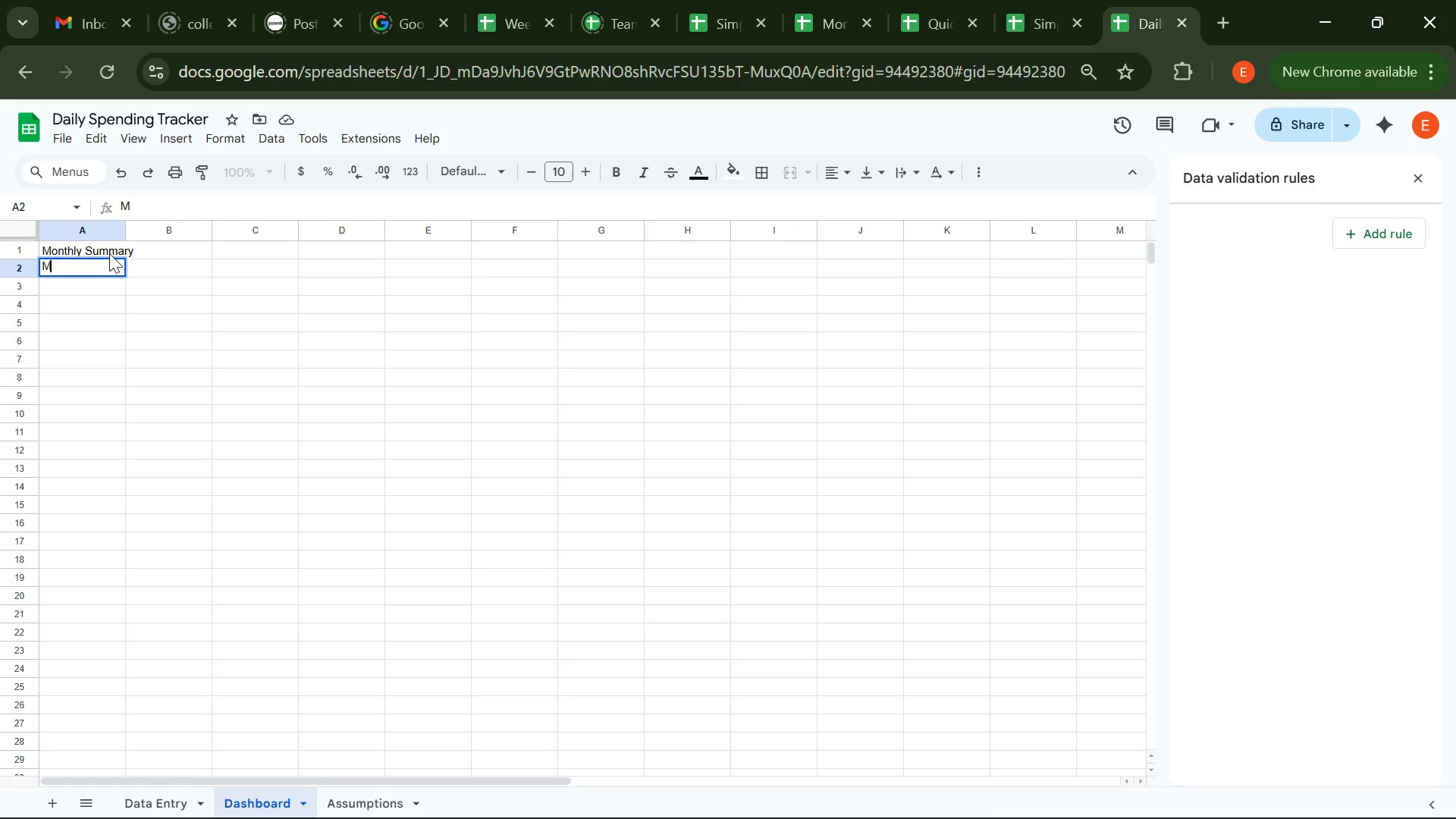 
key(Backspace)
 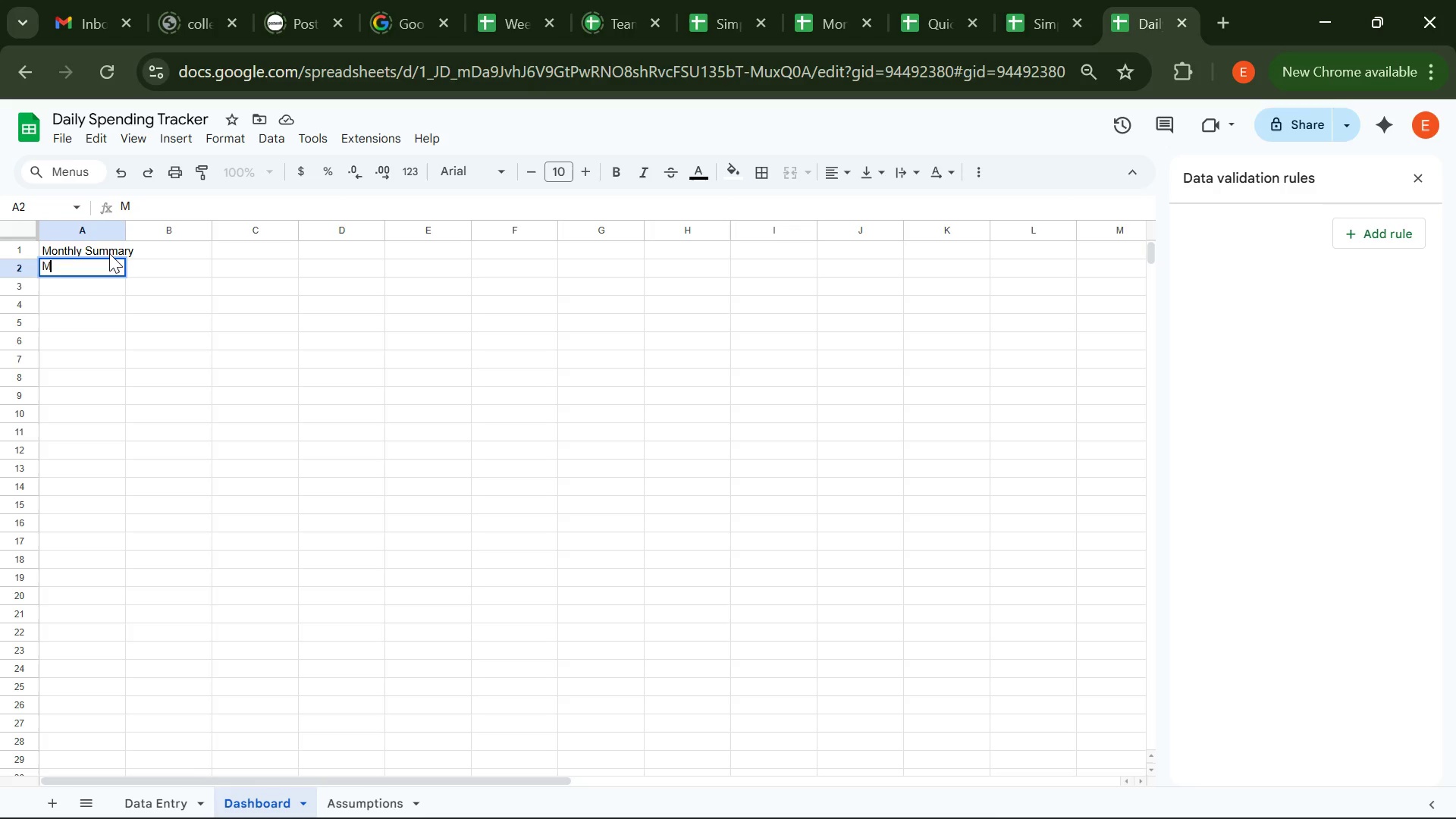 
key(Backspace)
 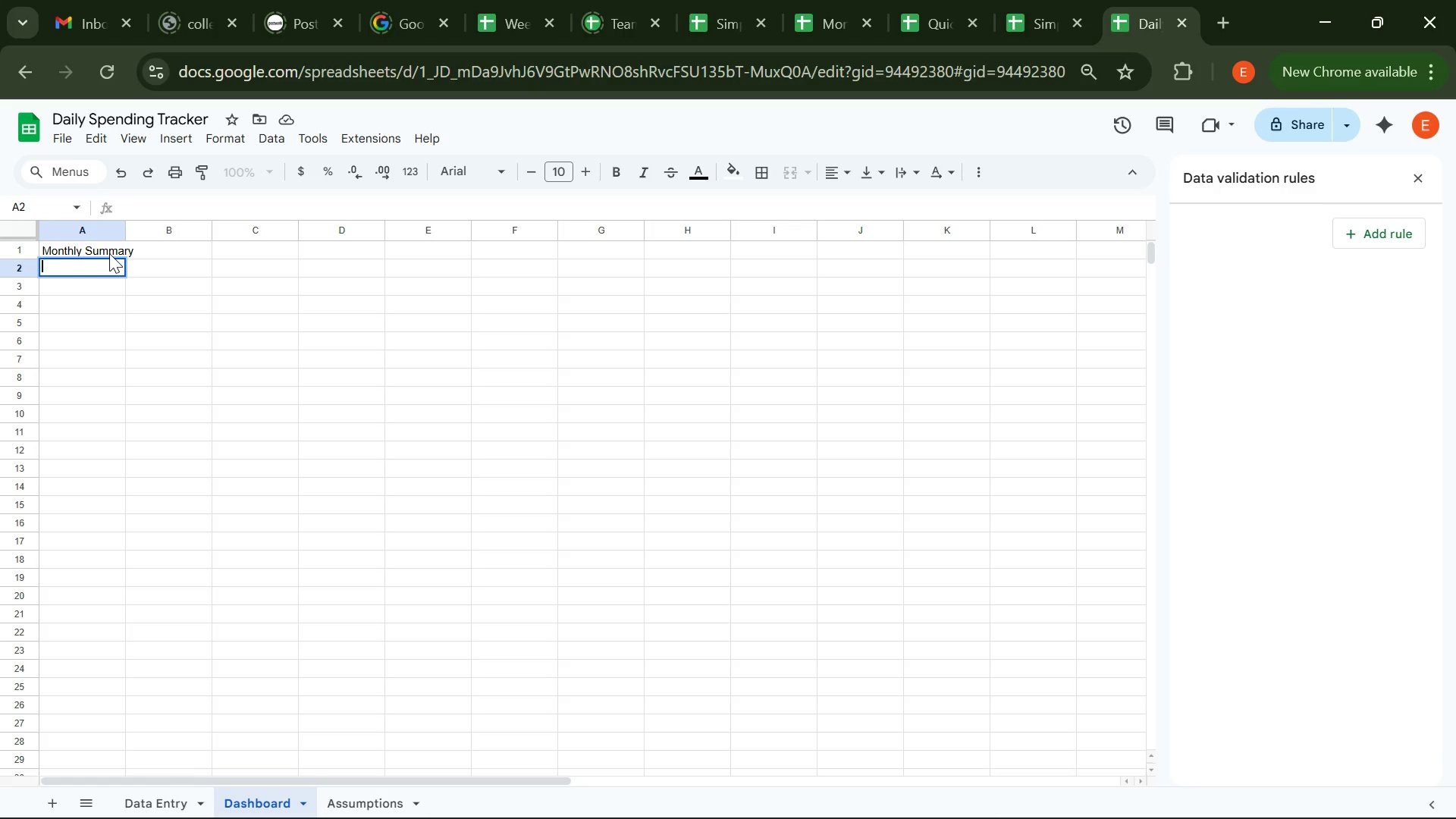 
key(ArrowDown)
 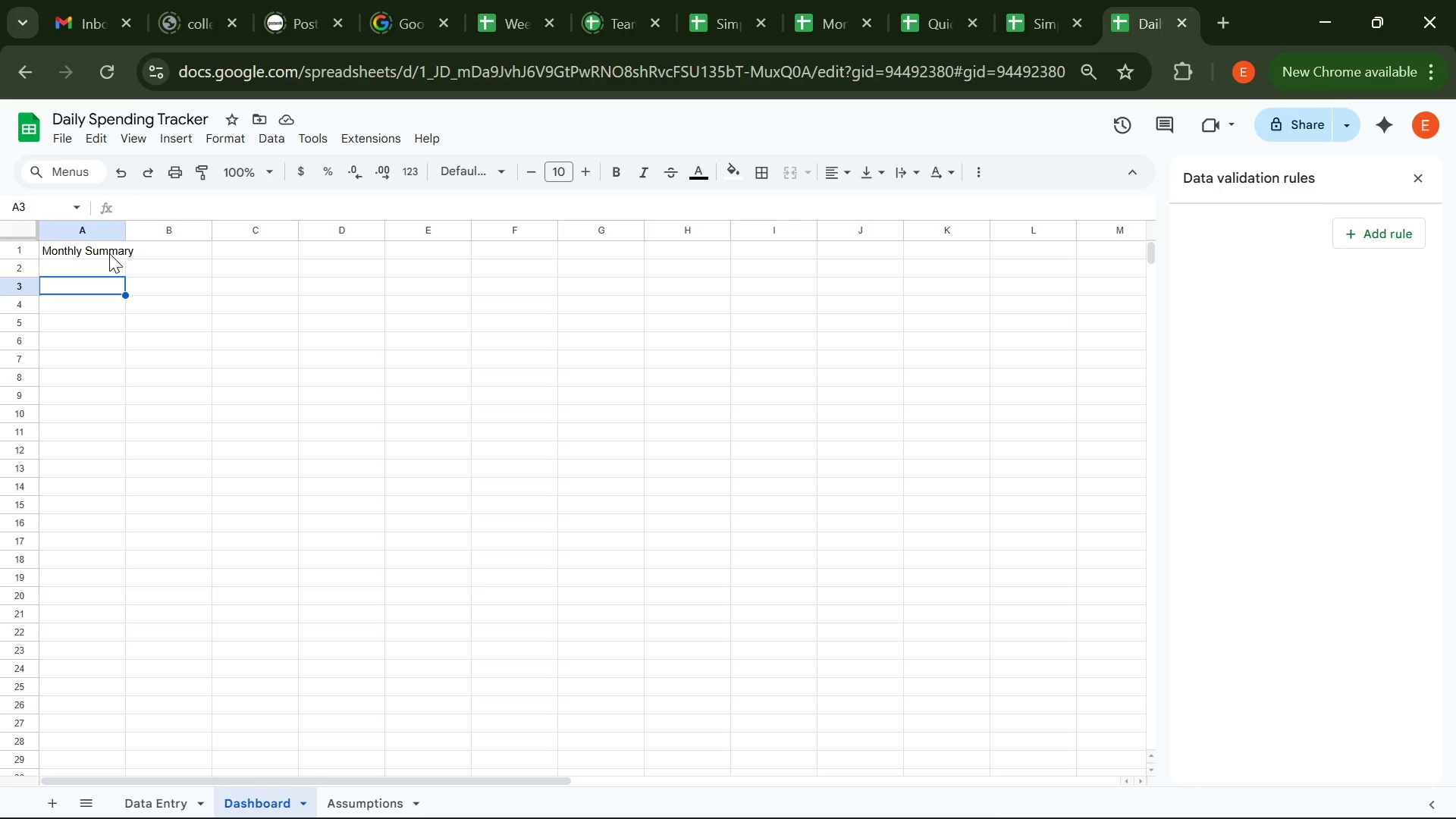 
type(Month)
 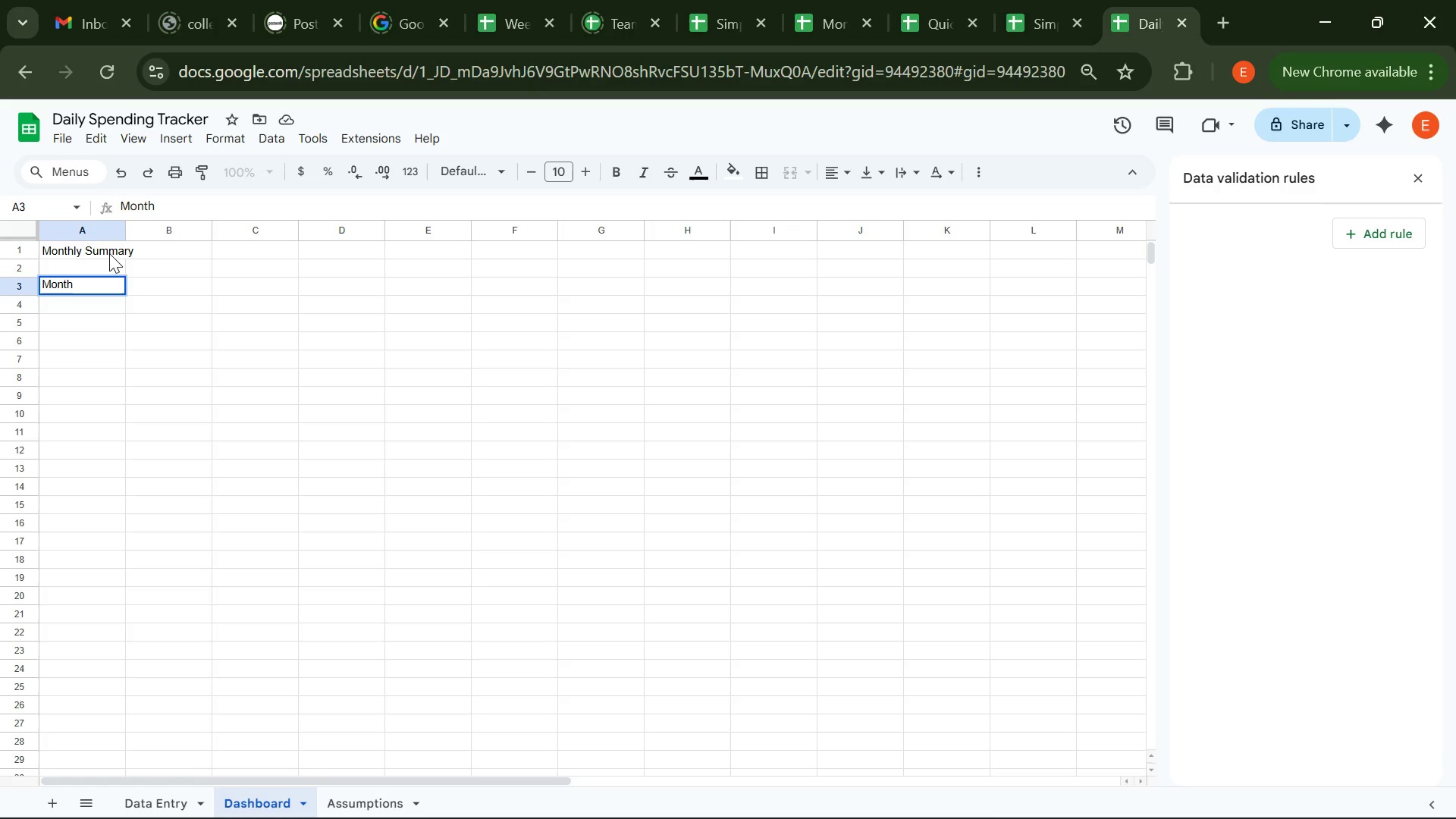 
key(Enter)
 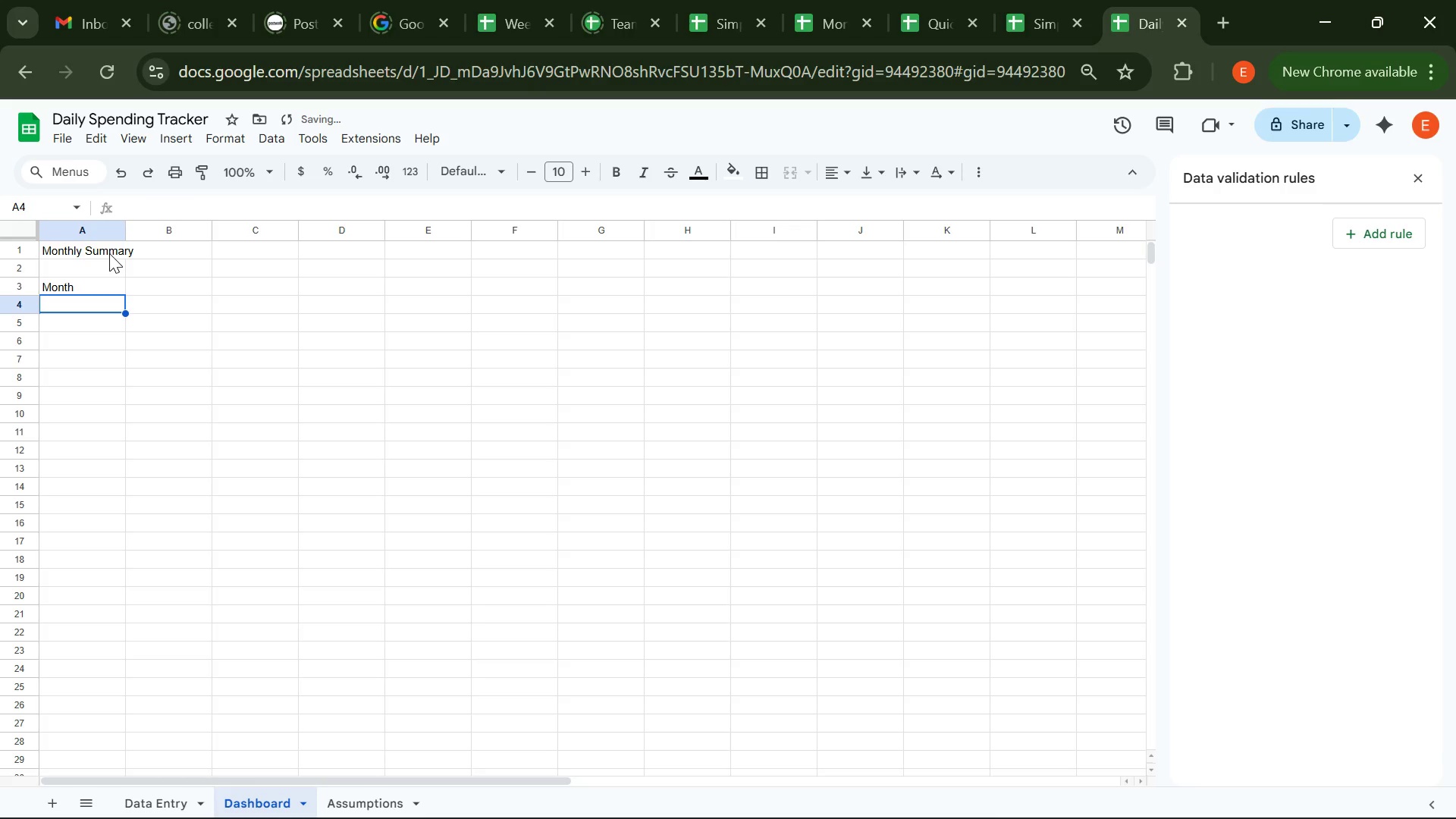 
key(CapsLock)
 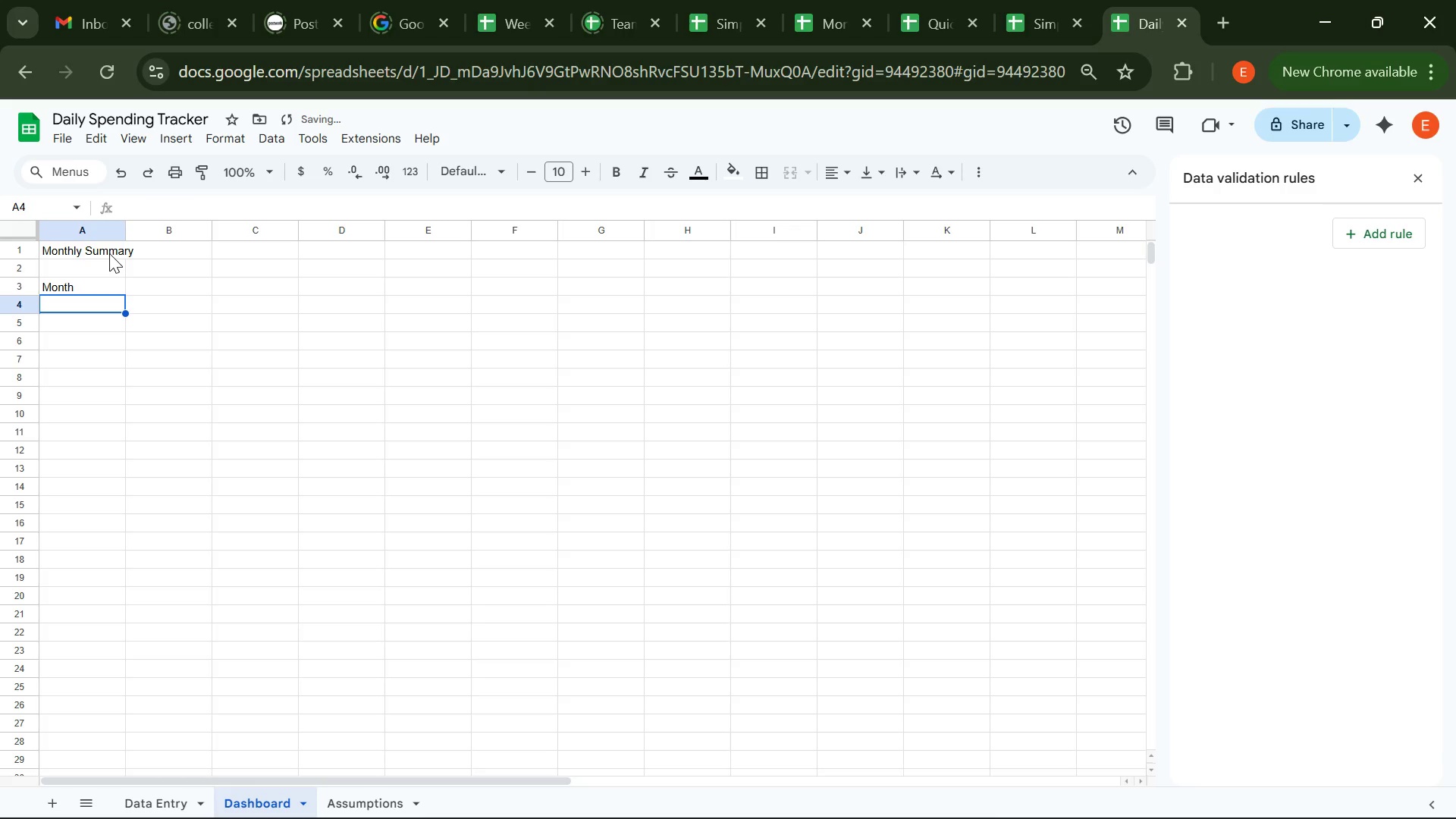 
key(ArrowUp)
 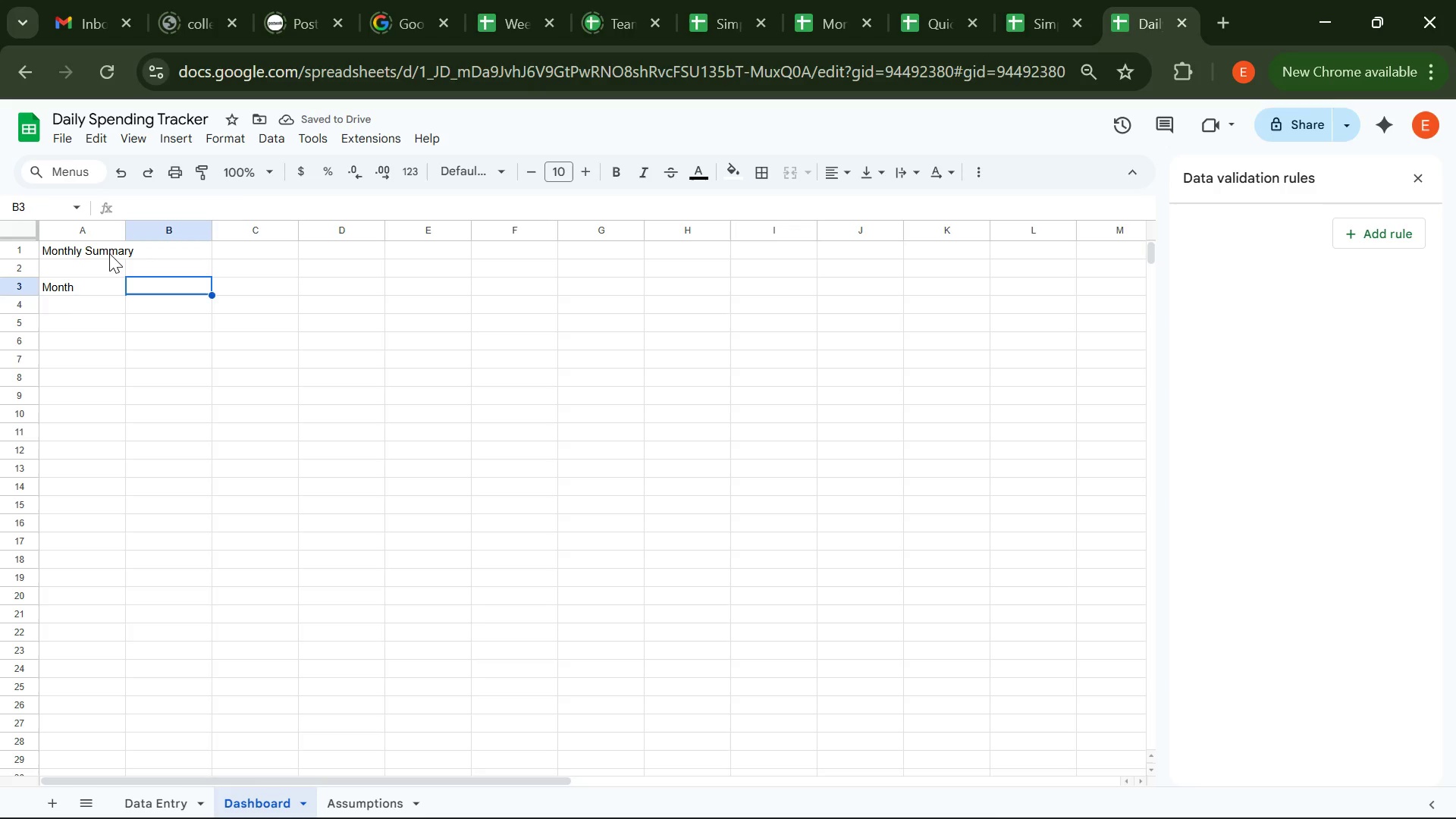 
key(ArrowRight)
 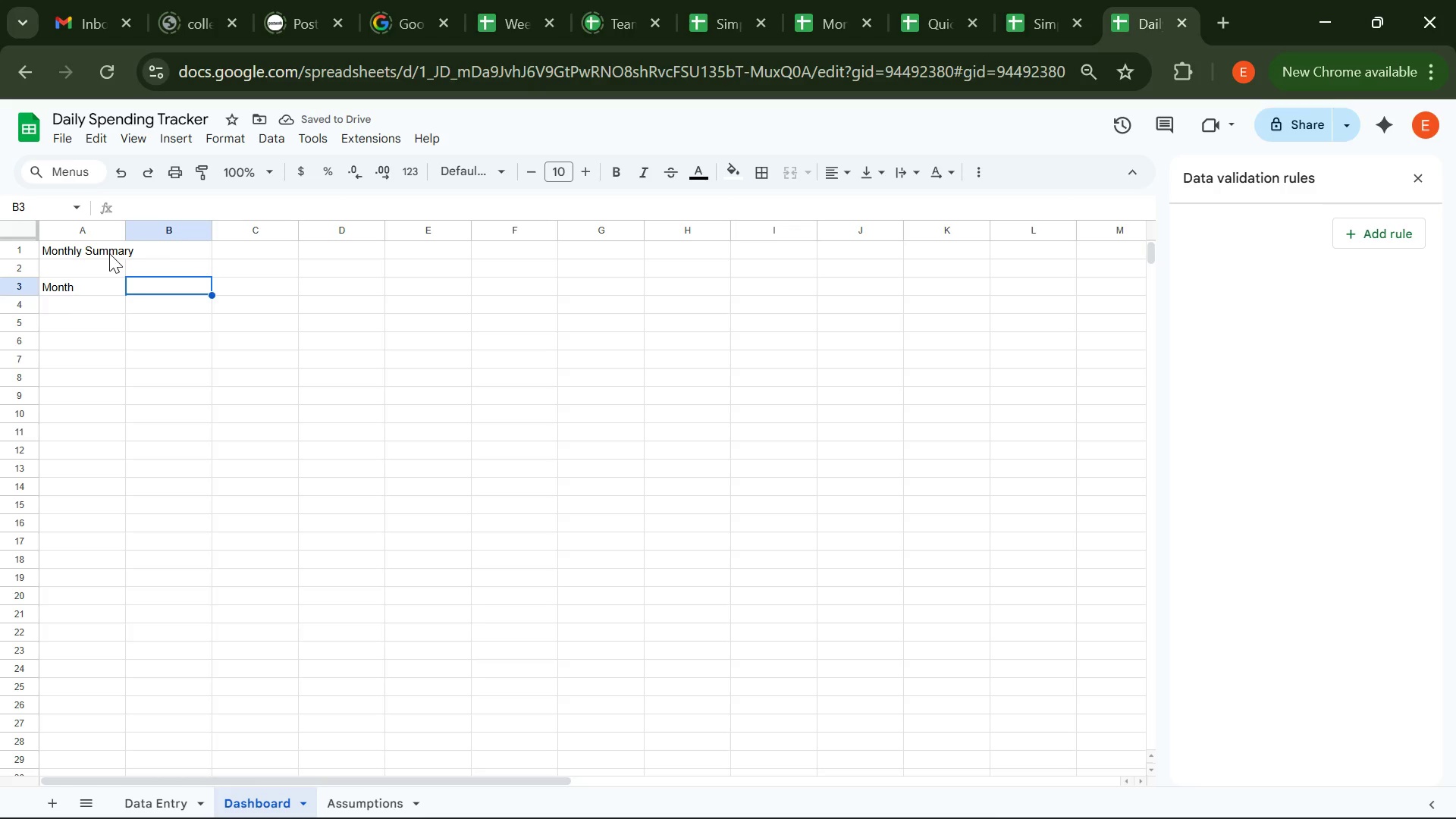 
type(y)
key(Backspace)
type(t)
key(Backspace)
type(Total Income )
 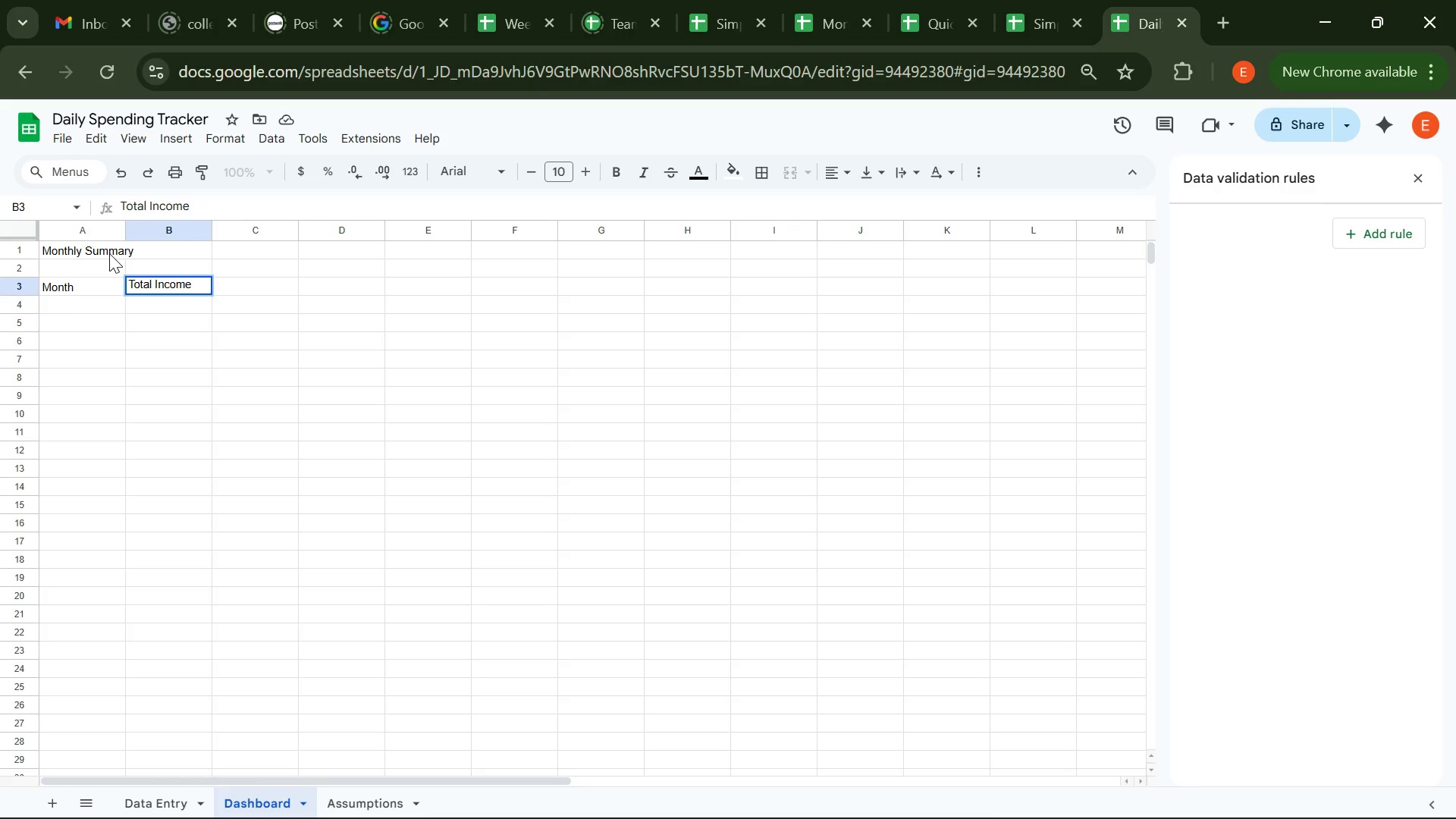 
key(ArrowDown)
 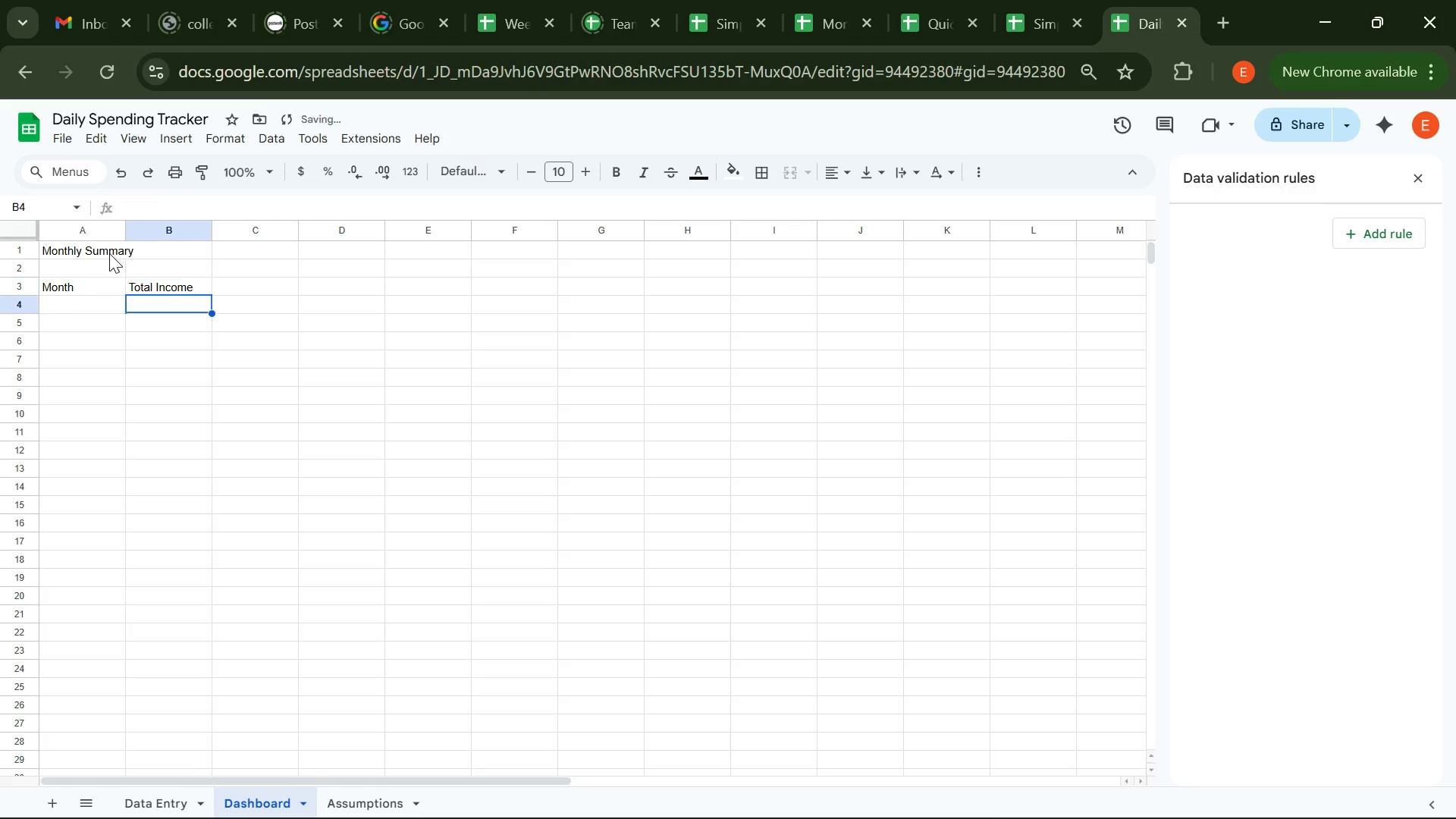 
key(ArrowLeft)
 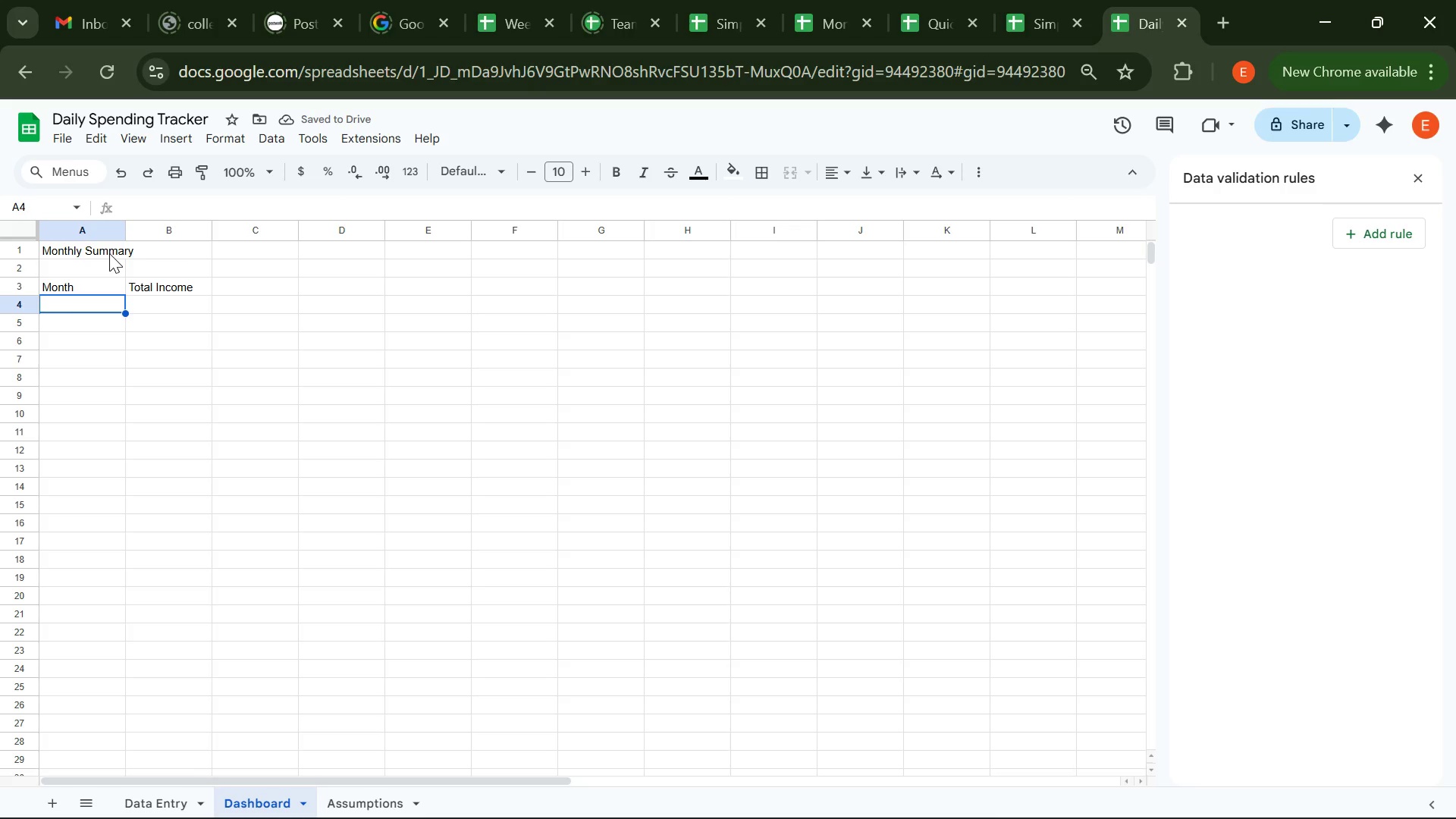 
key(ArrowRight)
 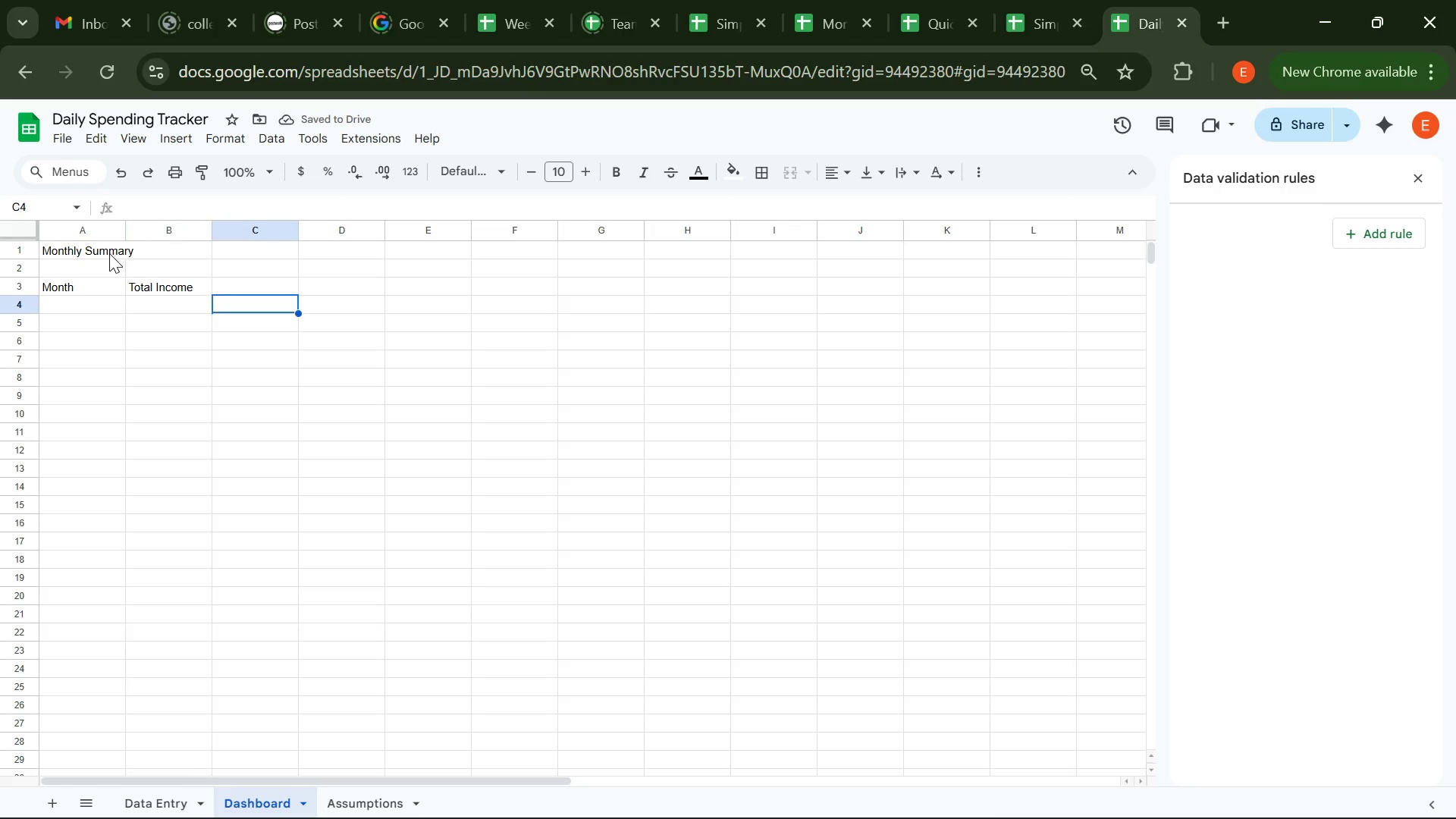 
key(ArrowRight)
 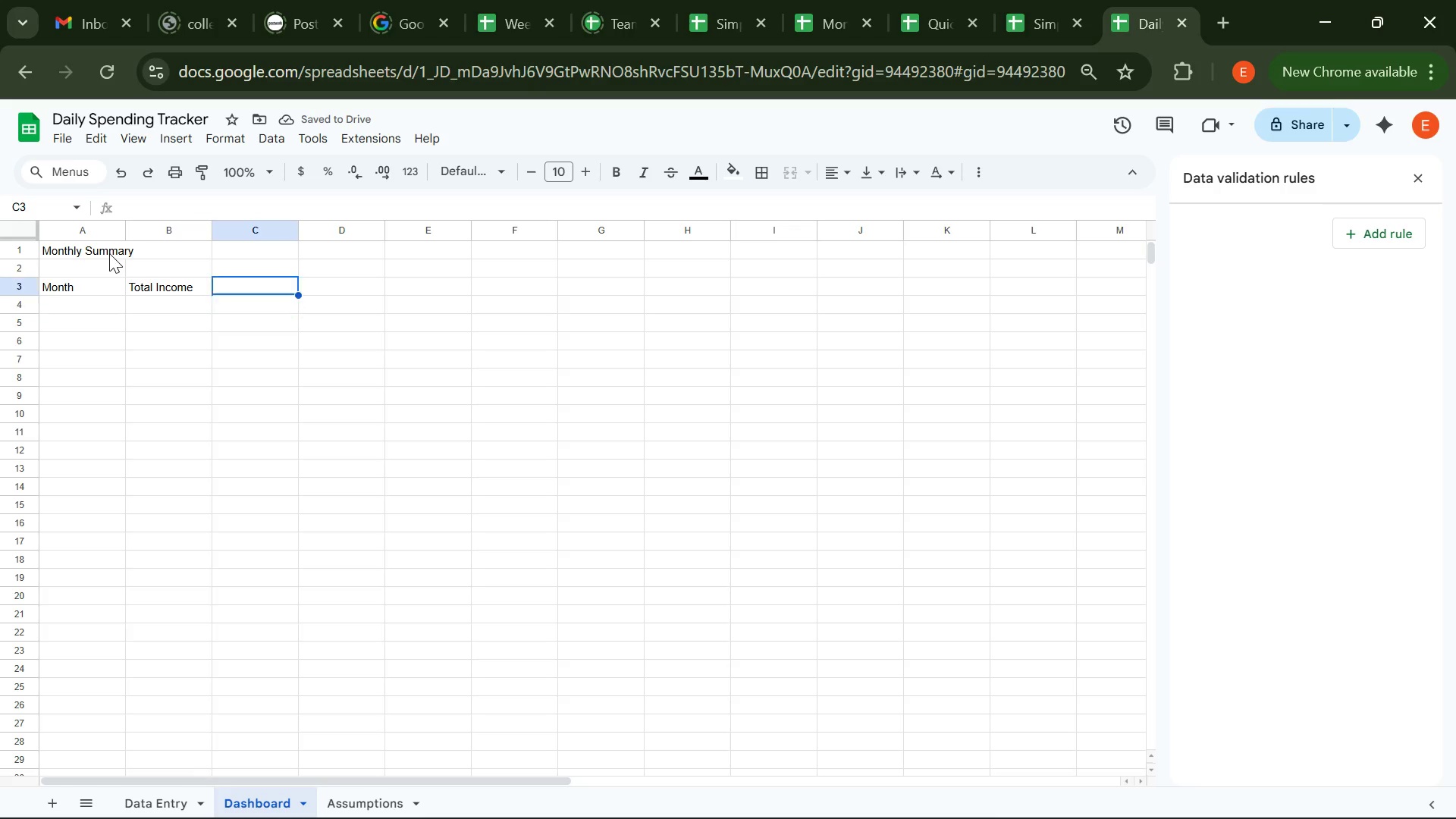 
key(ArrowUp)
 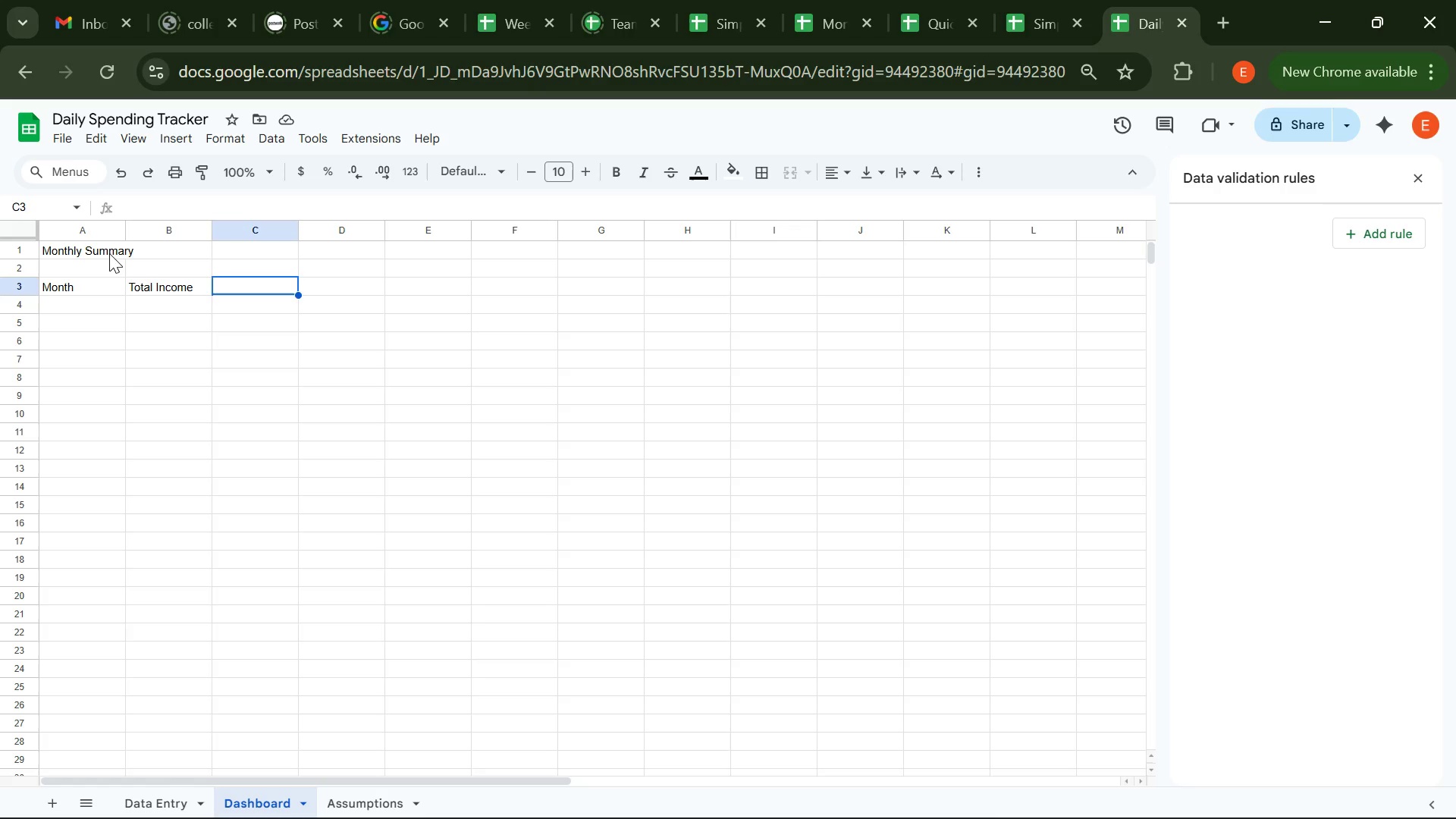 
type(Total EXp)
key(Backspace)
key(Backspace)
type(xpenses)
key(Tab)
 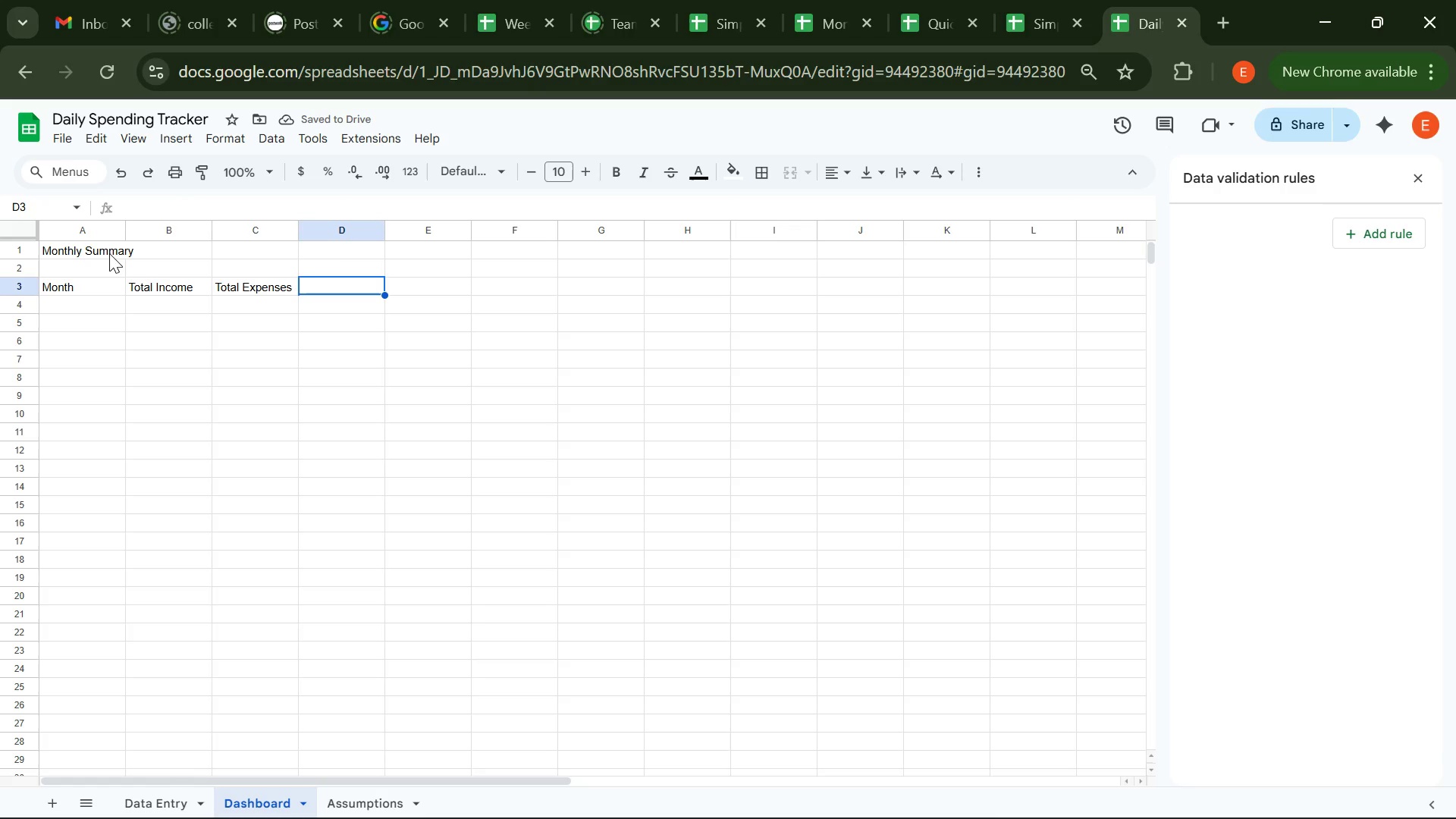 
wait(6.05)
 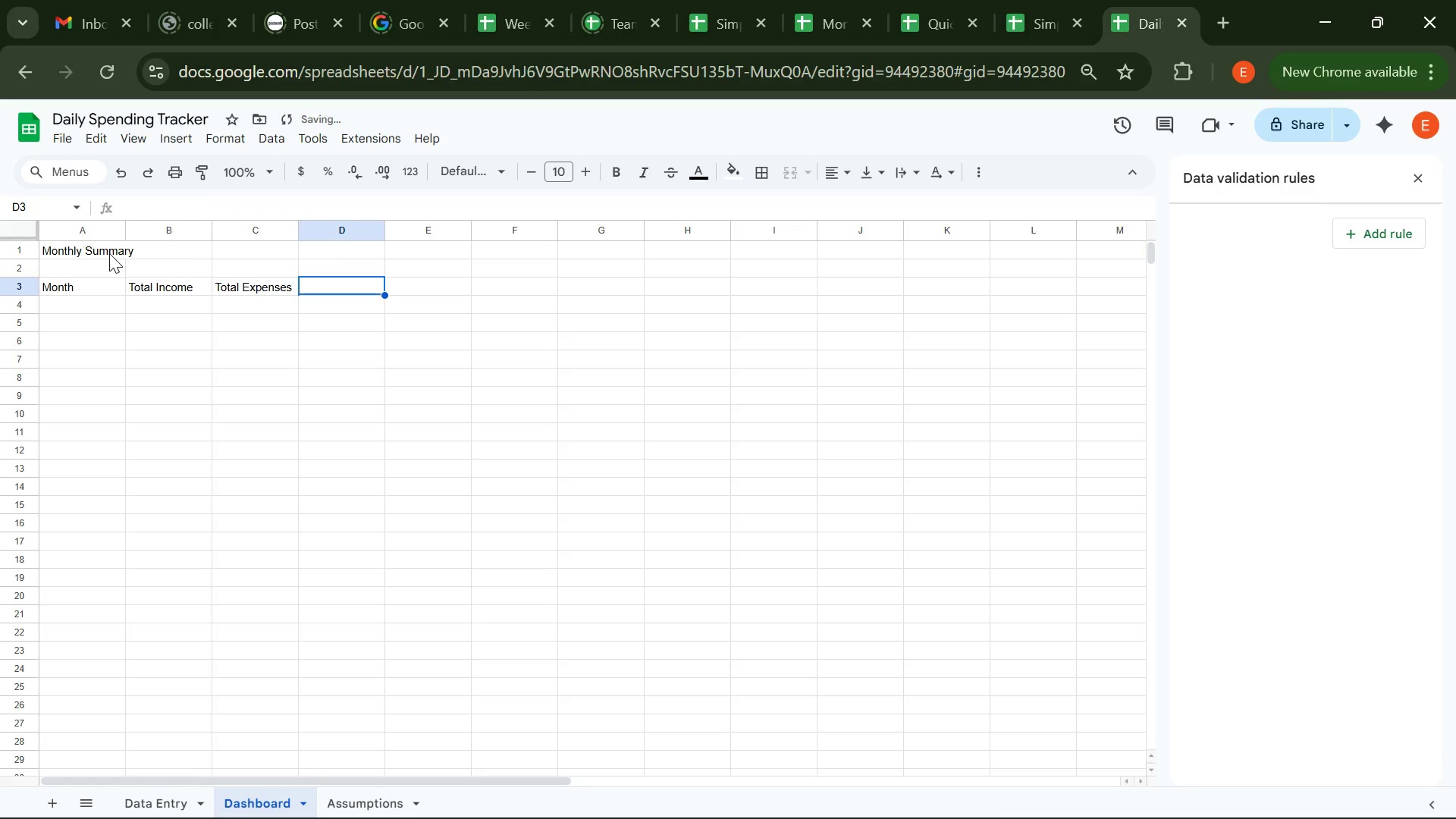 
type(Net (Income-EX)
key(Backspace)
type(xpenses)
 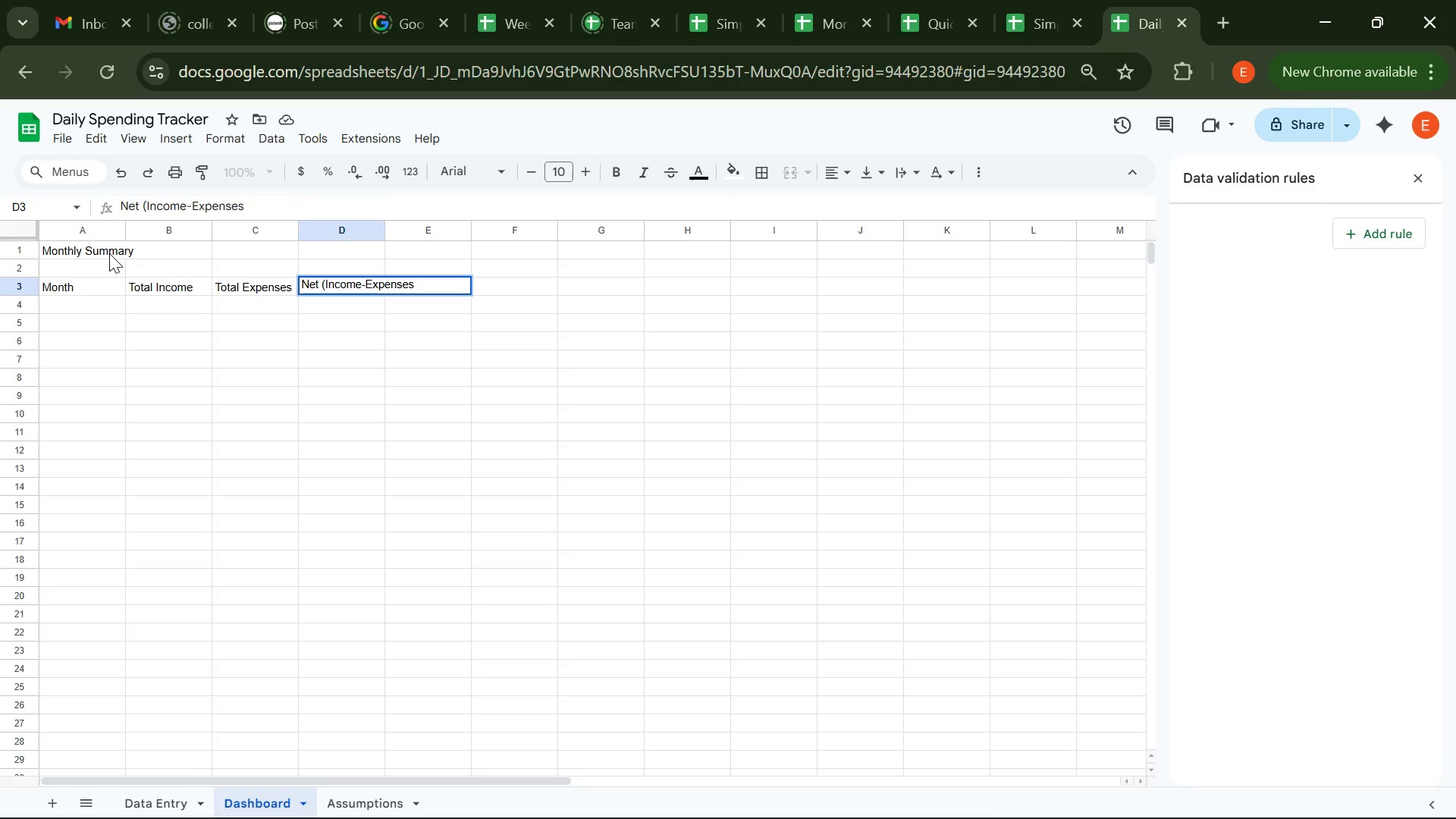 
key(Enter)
 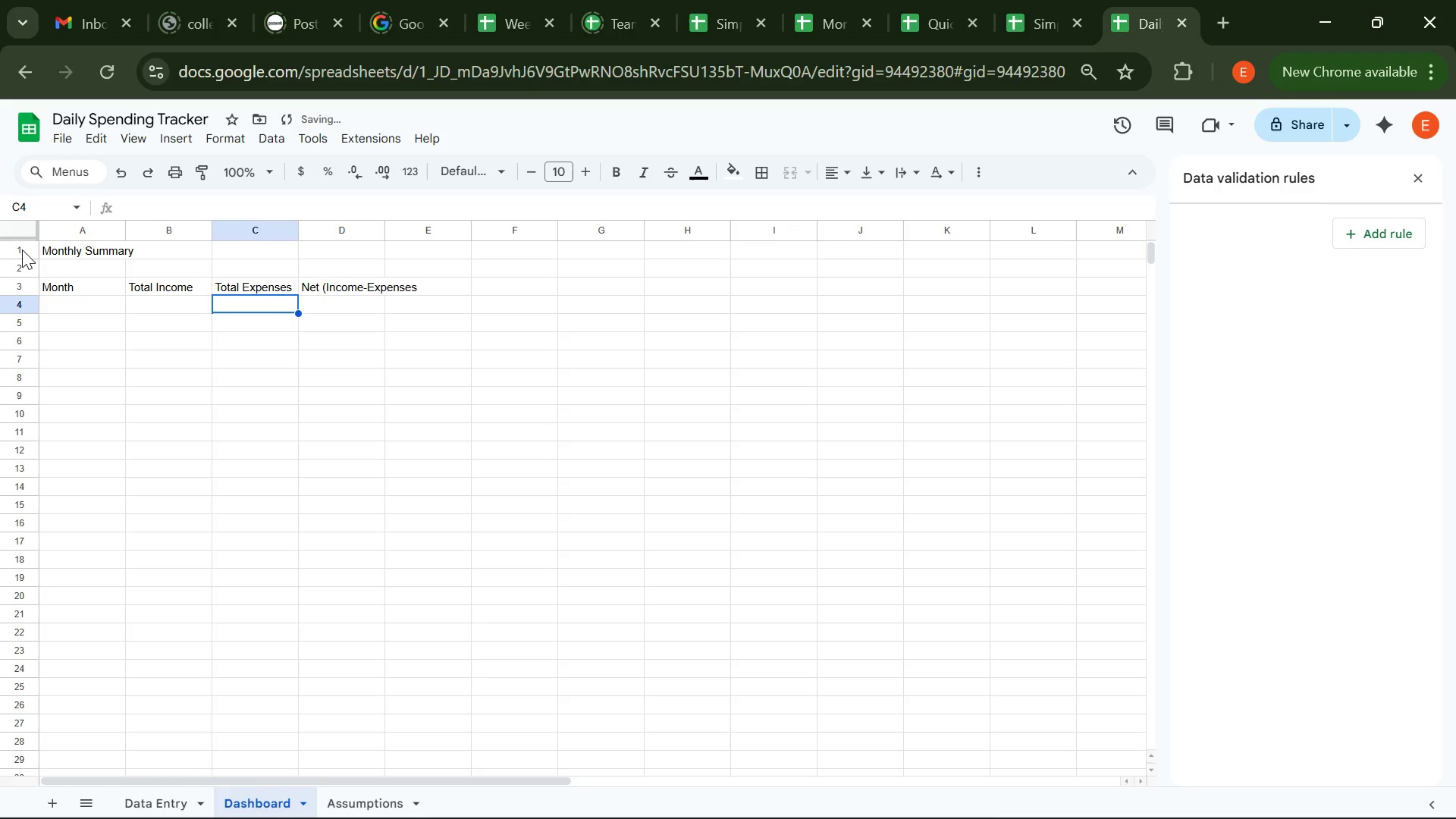 
left_click([22, 249])
 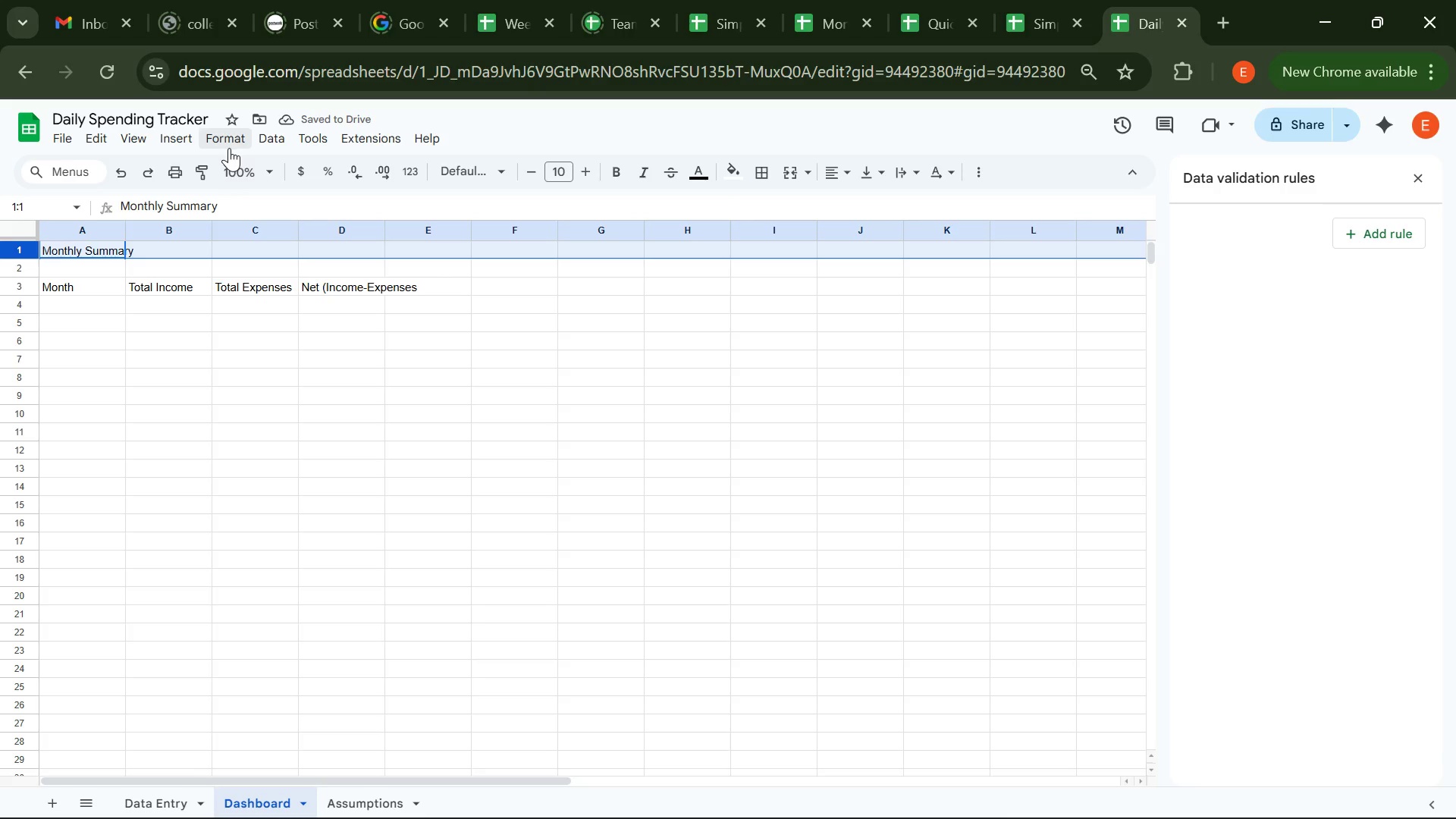 
left_click([229, 145])
 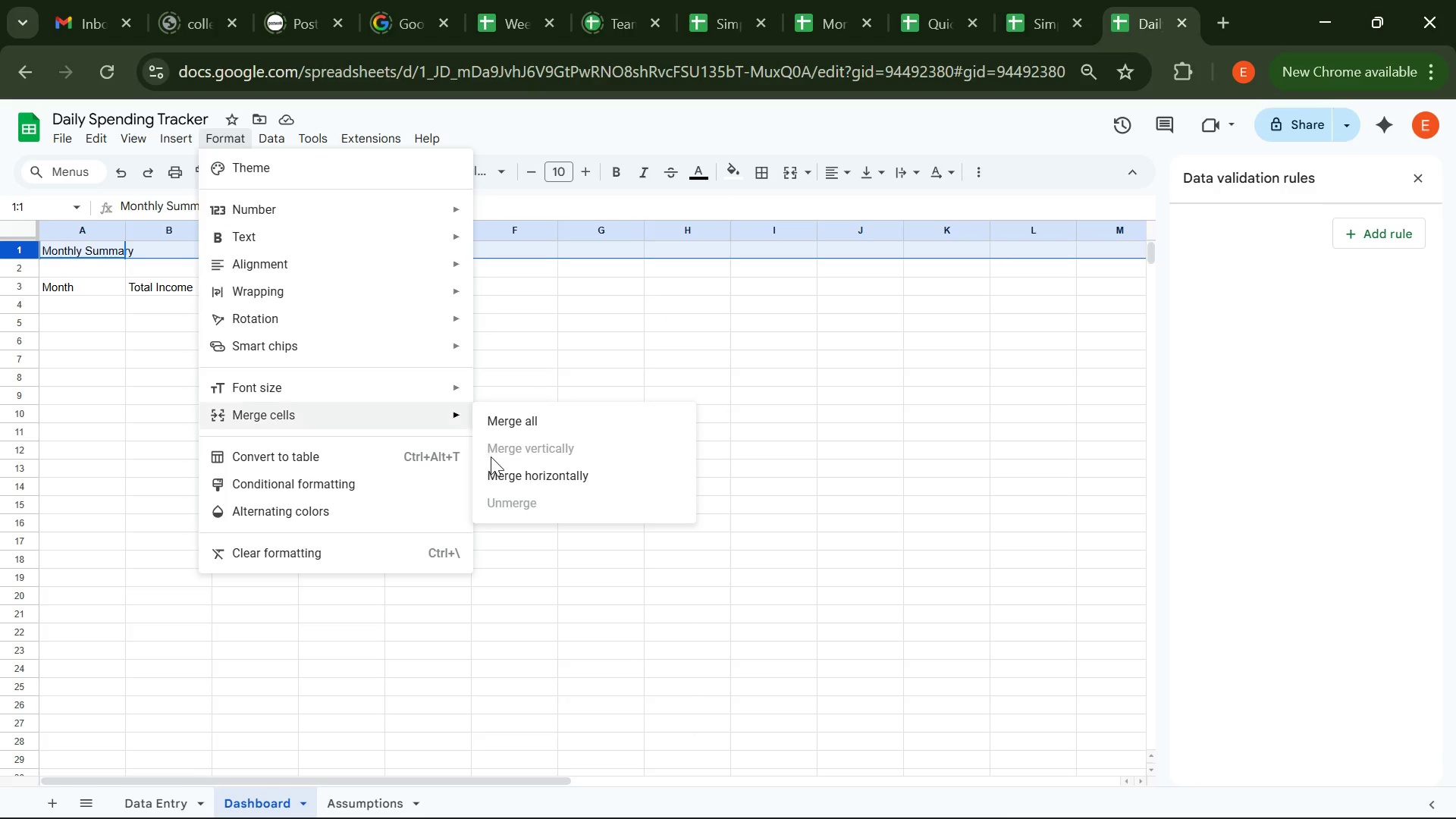 
left_click([498, 470])
 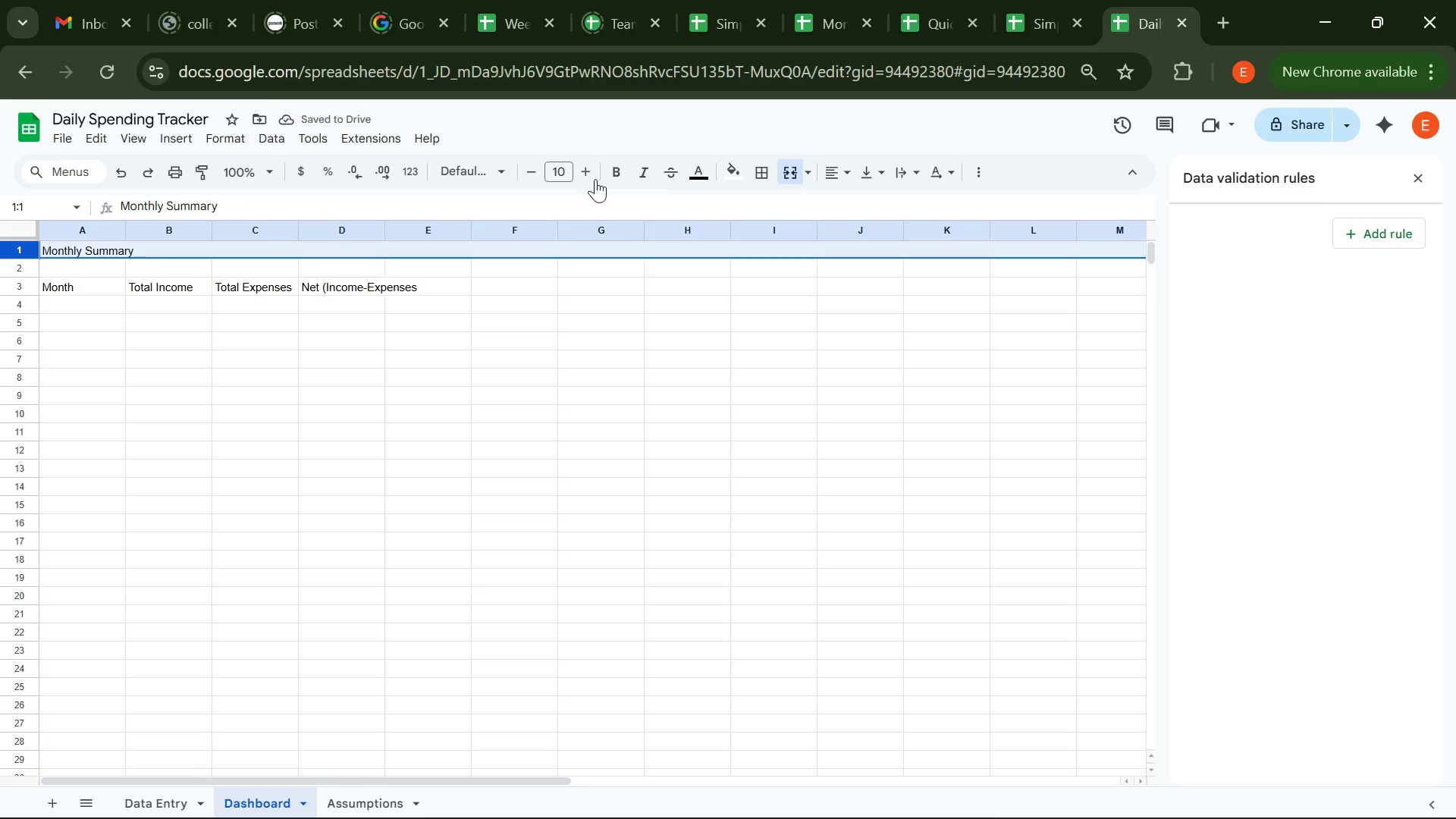 
left_click([614, 171])
 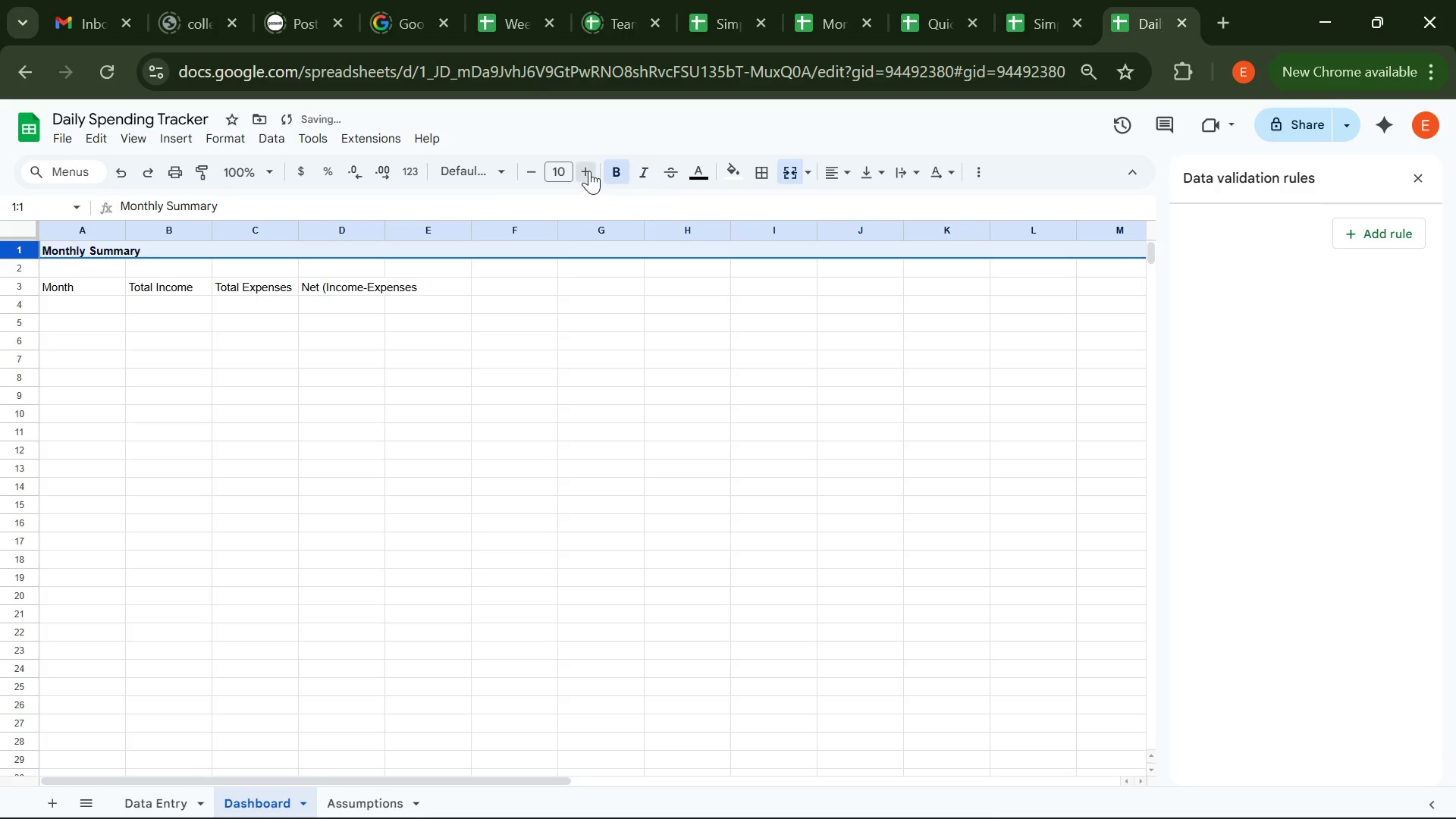 
double_click([589, 171])
 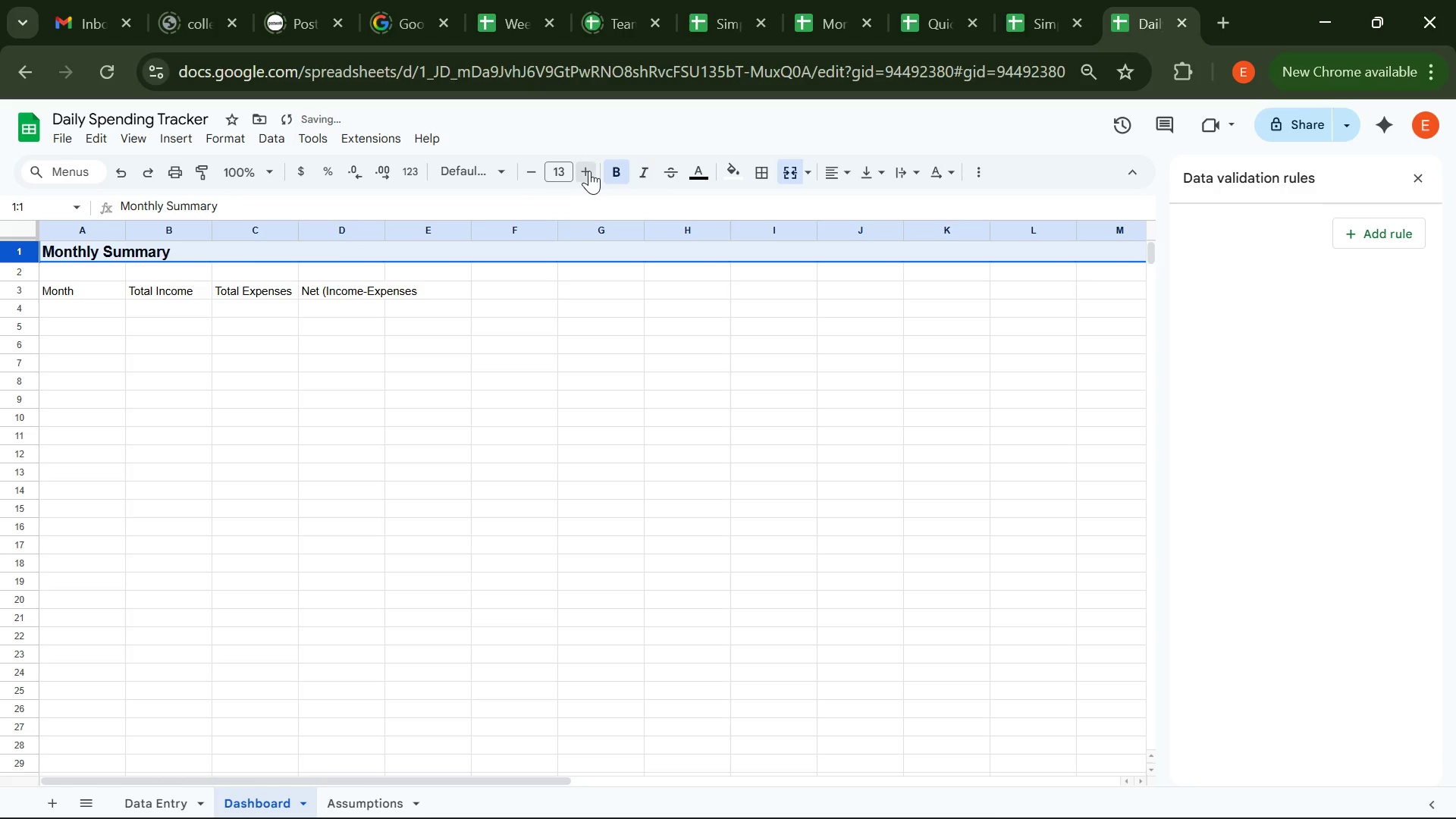 
triple_click([589, 171])
 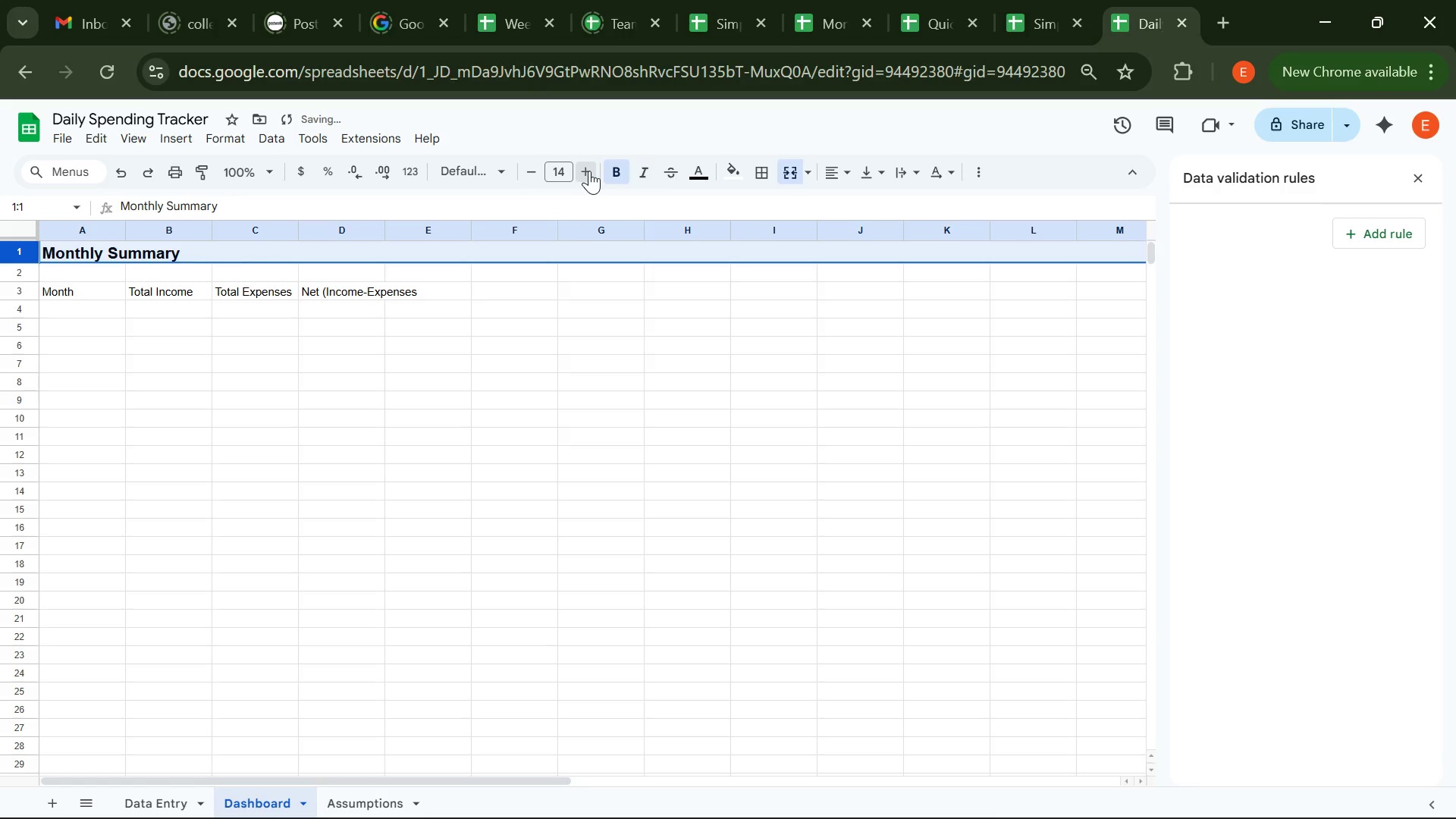 
triple_click([589, 171])
 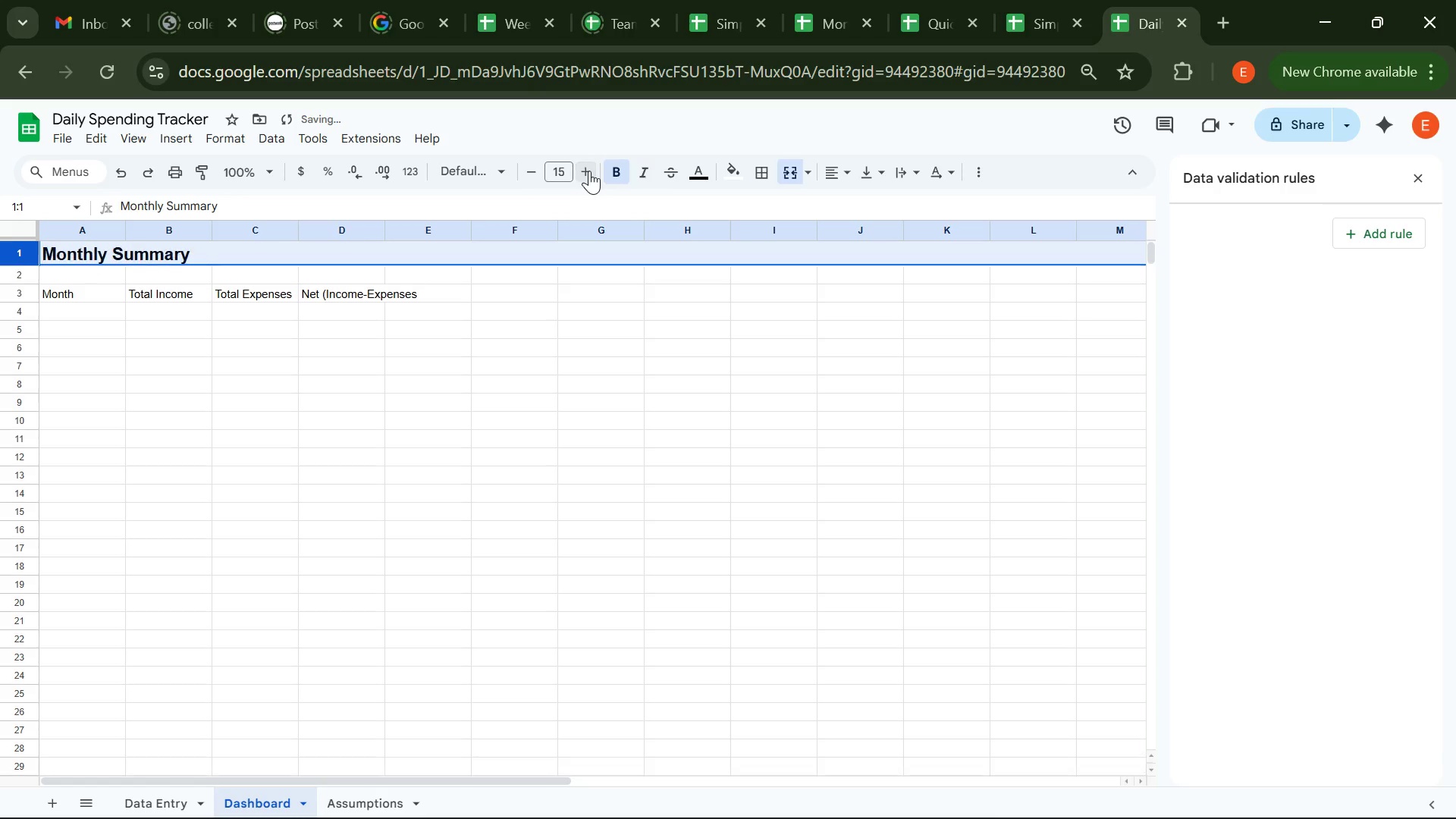 
triple_click([589, 171])
 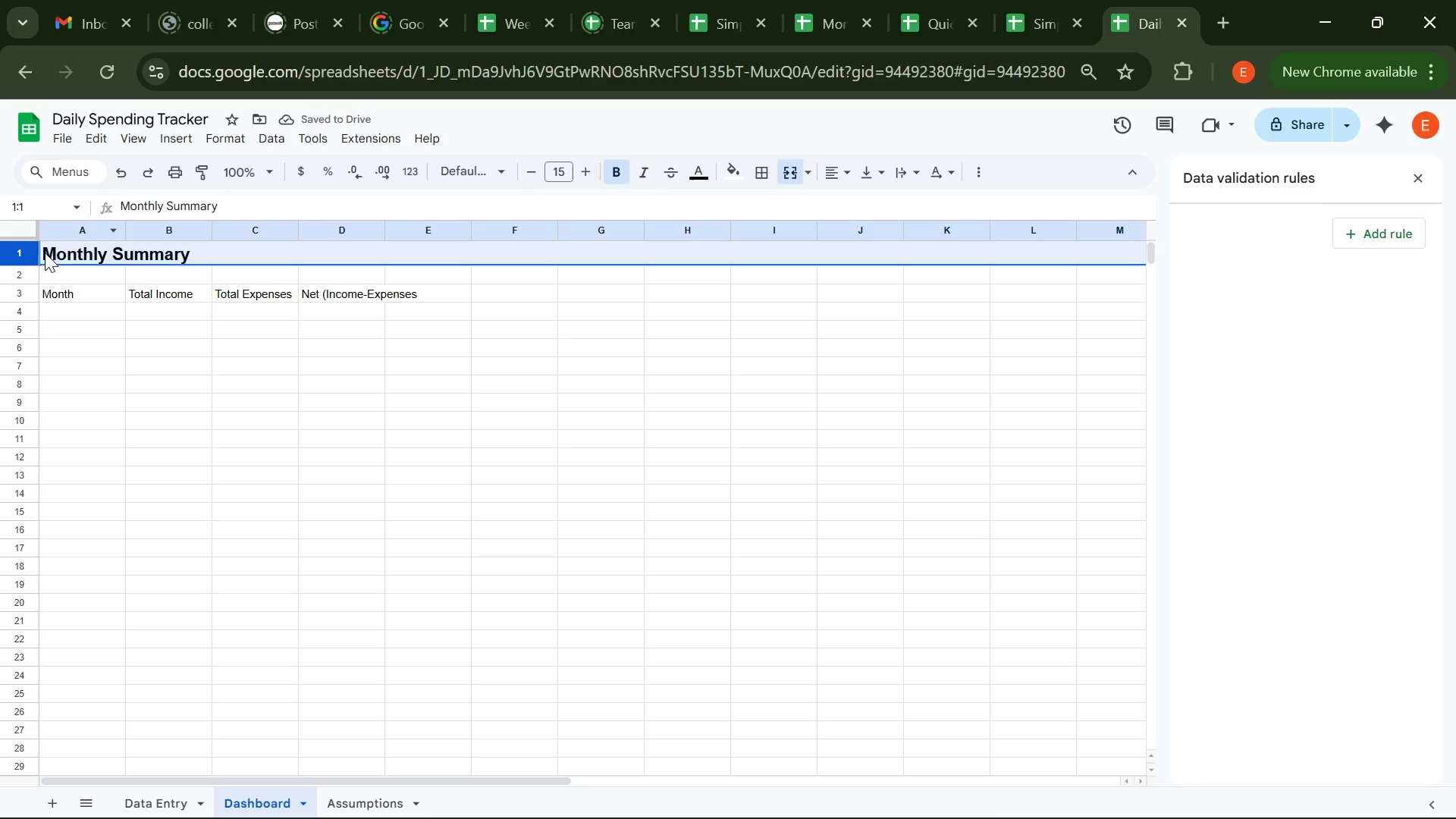 
double_click([44, 248])
 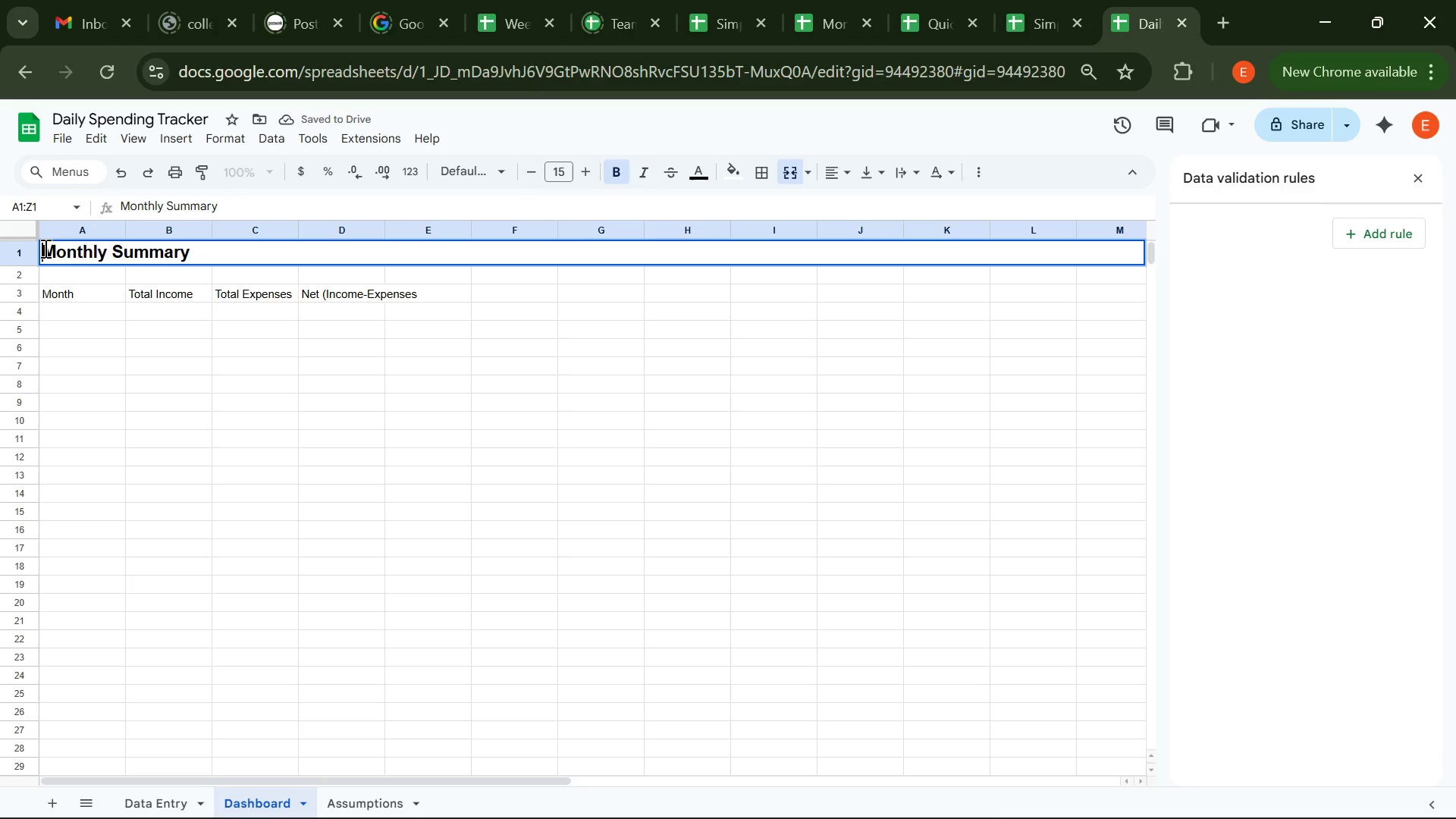 
left_click([44, 248])
 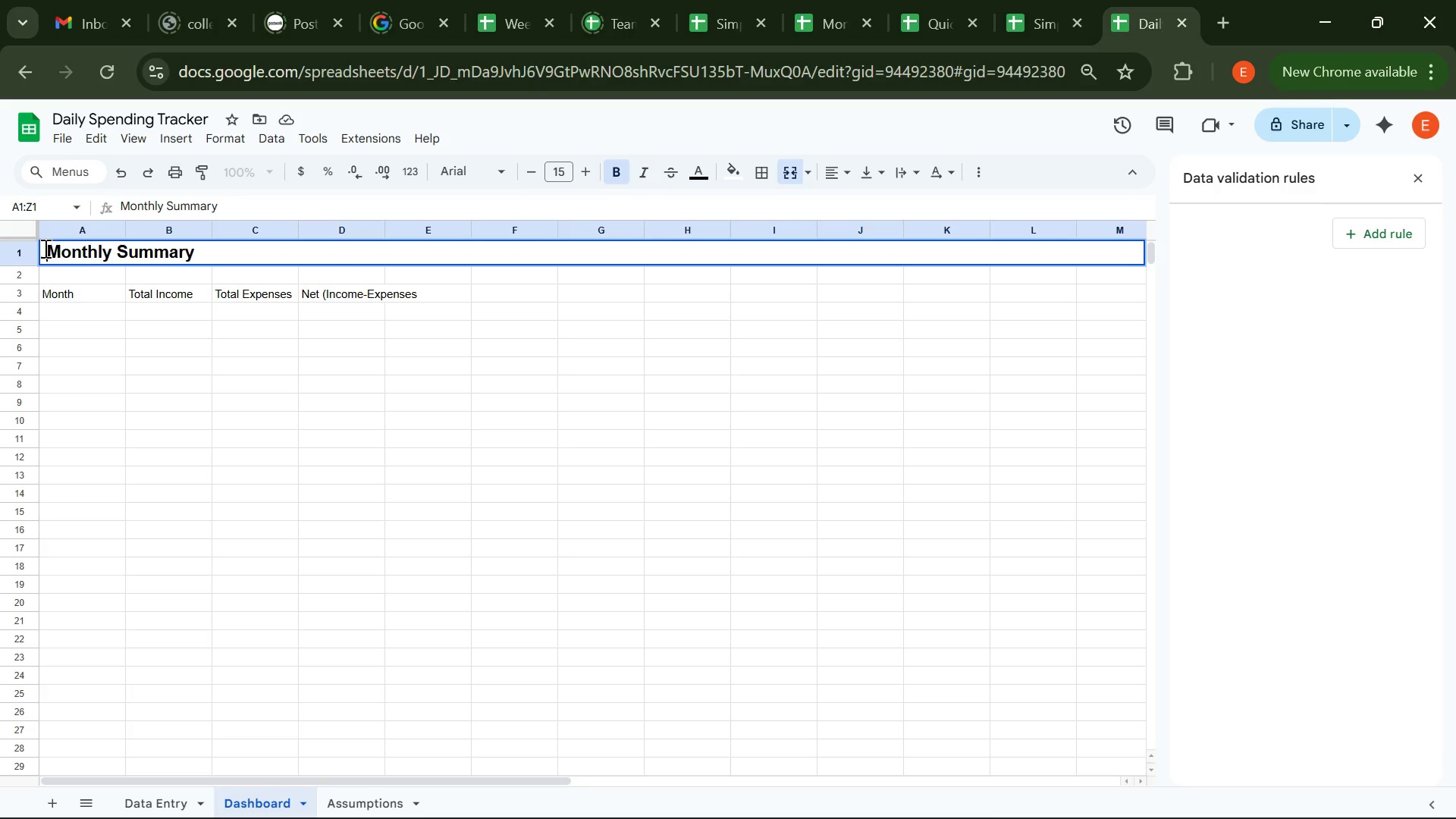 
key(Space)
 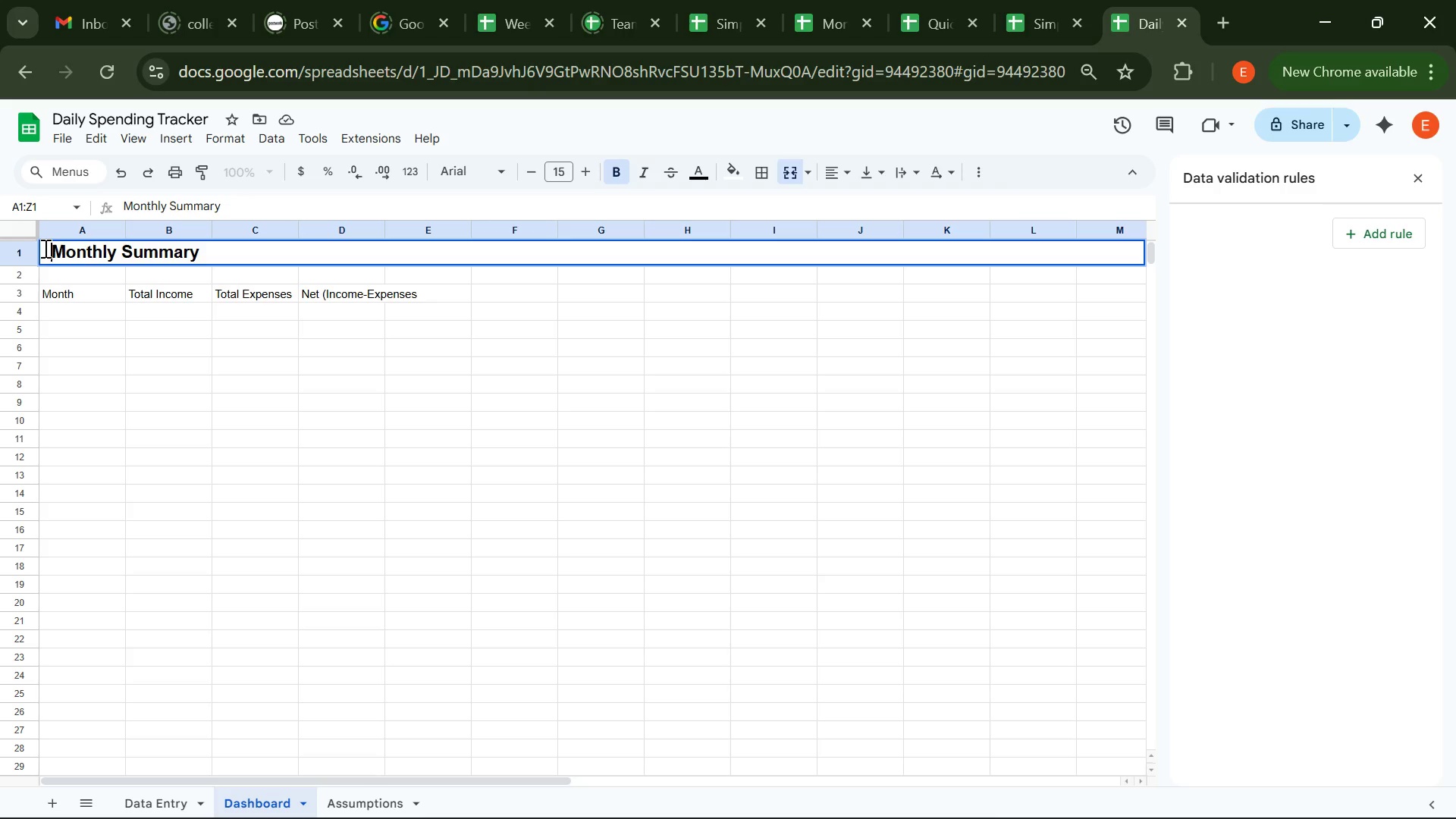 
key(Space)
 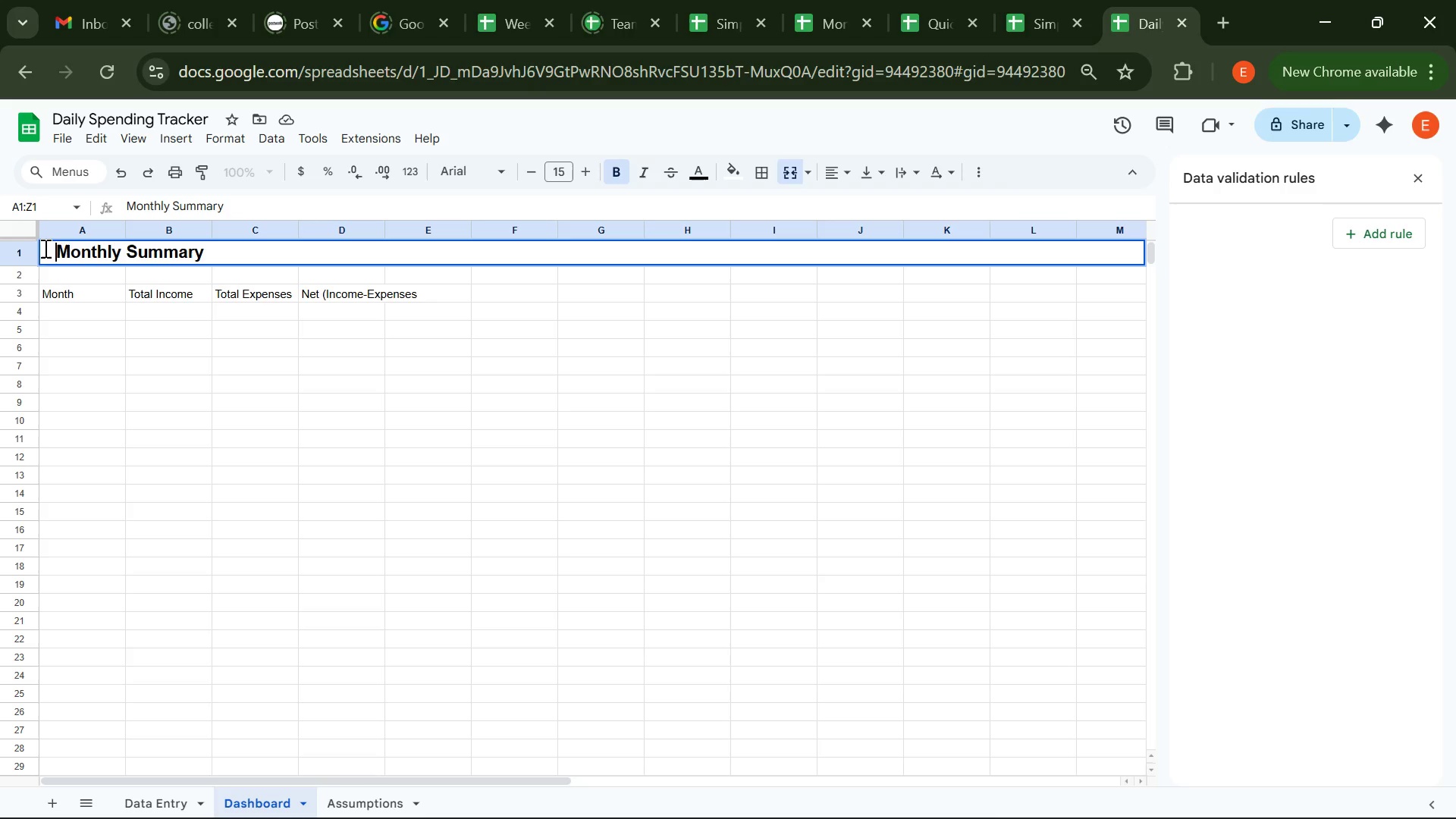 
key(Space)
 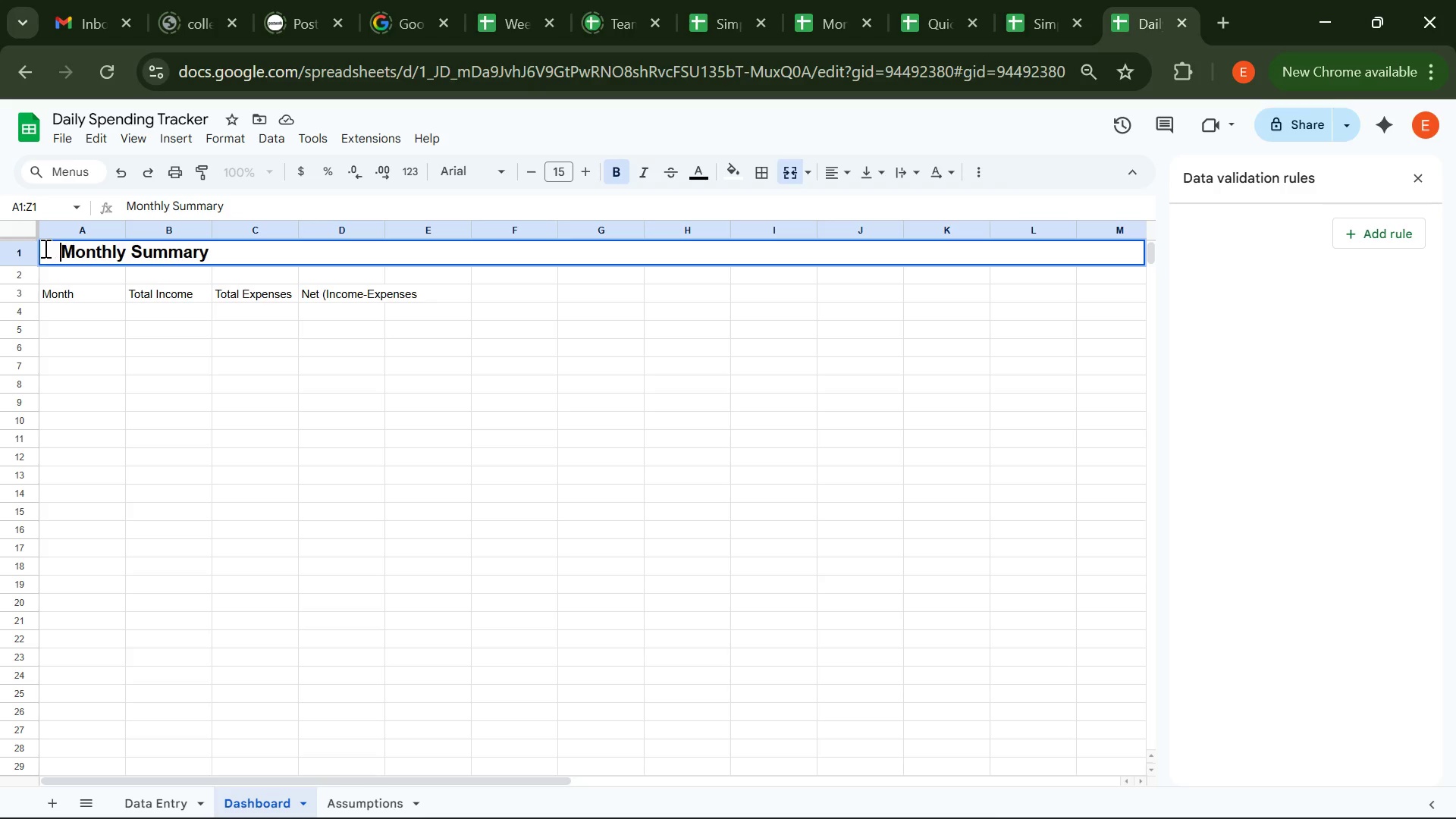 
key(Space)
 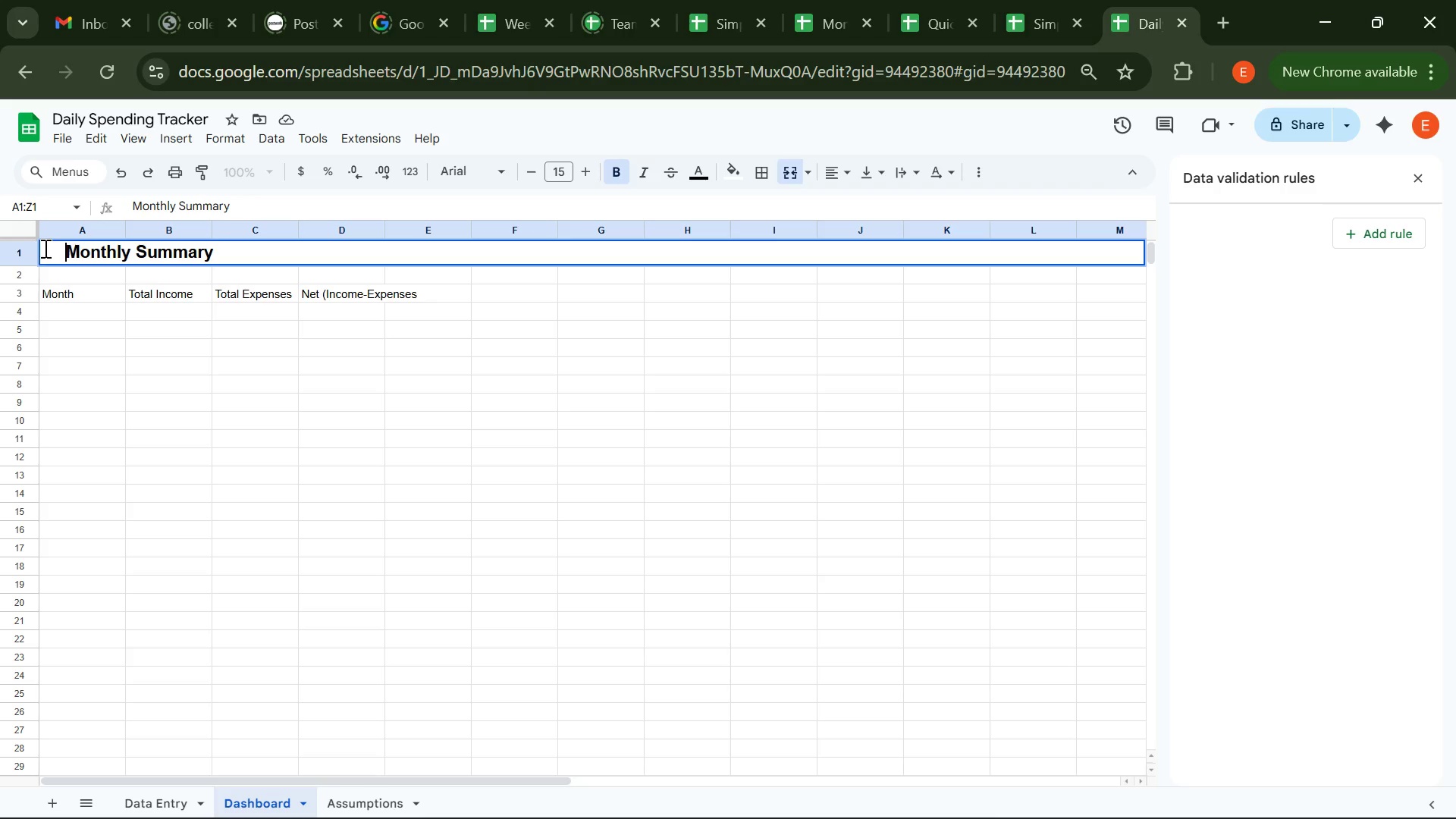 
key(Space)
 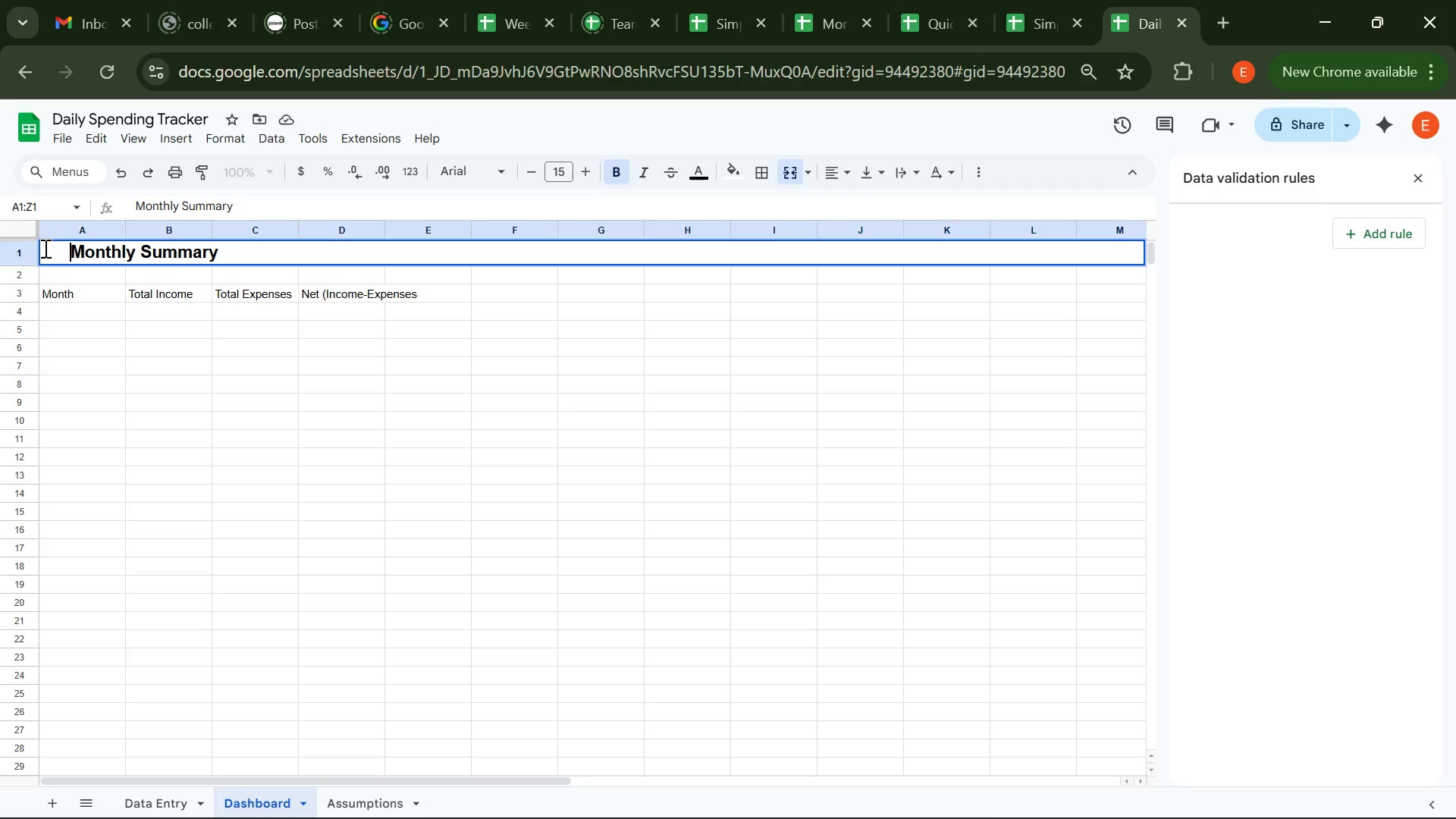 
key(Space)
 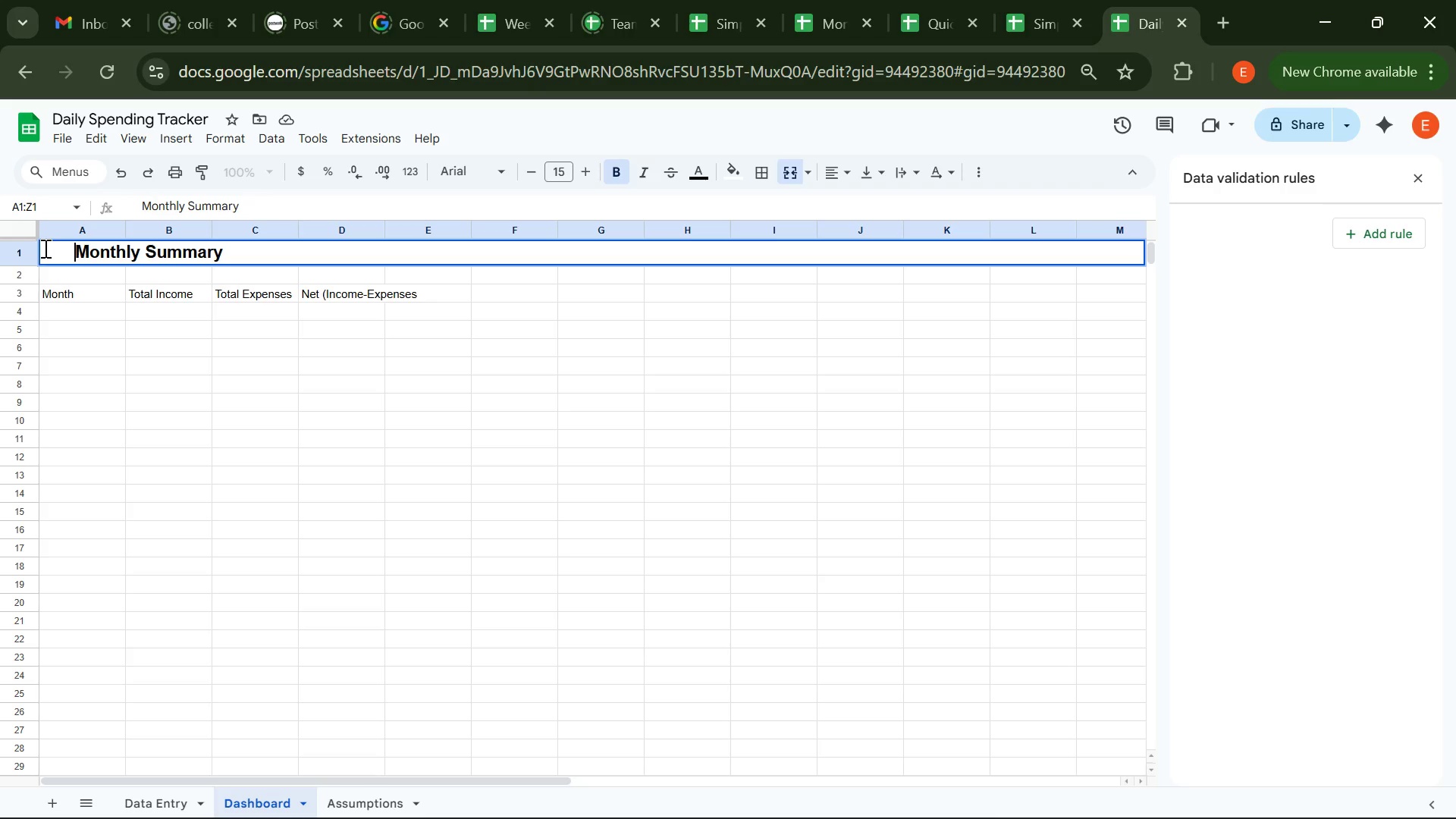 
hold_key(key=Space, duration=1.51)
 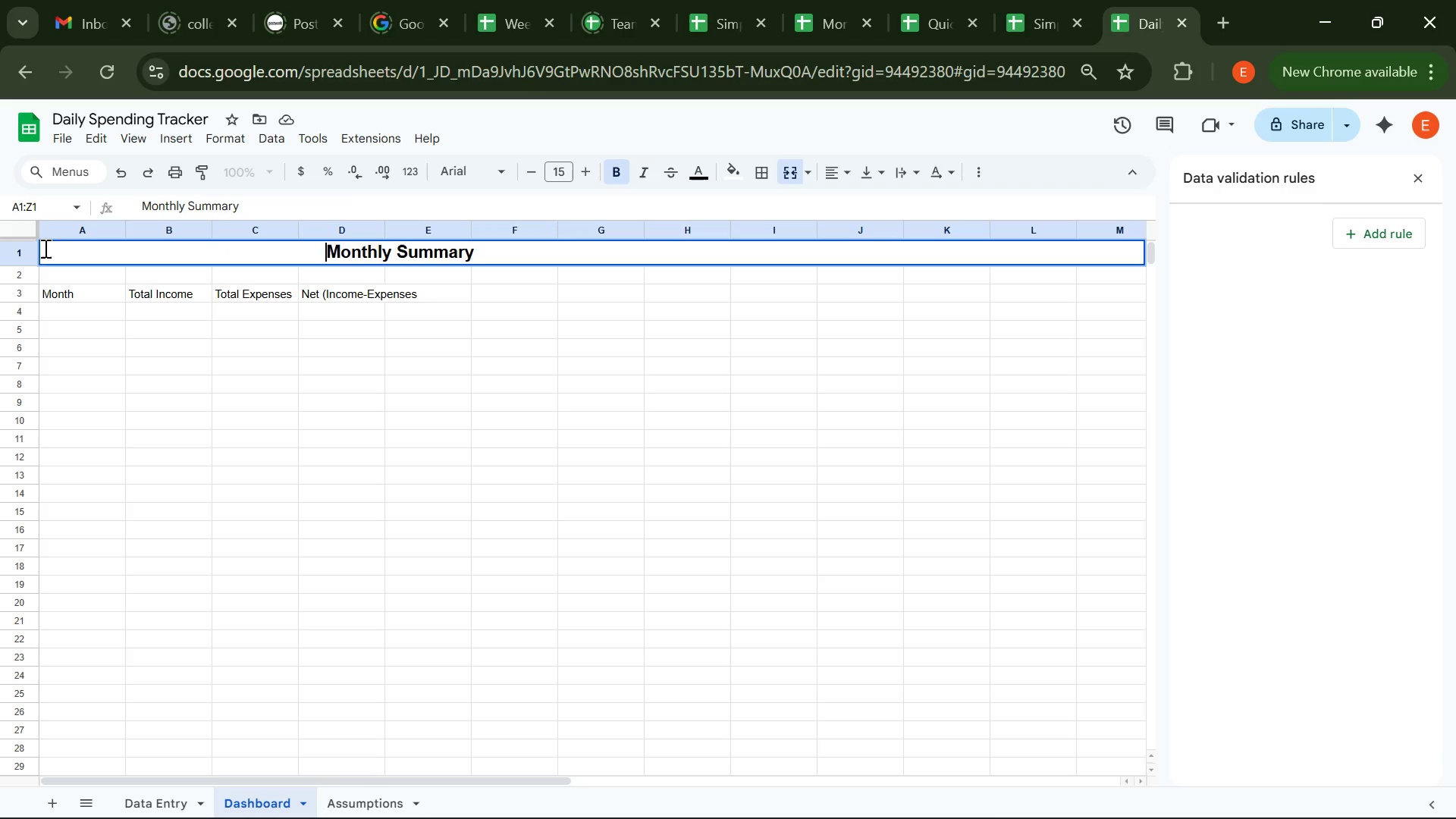 
hold_key(key=Space, duration=1.51)
 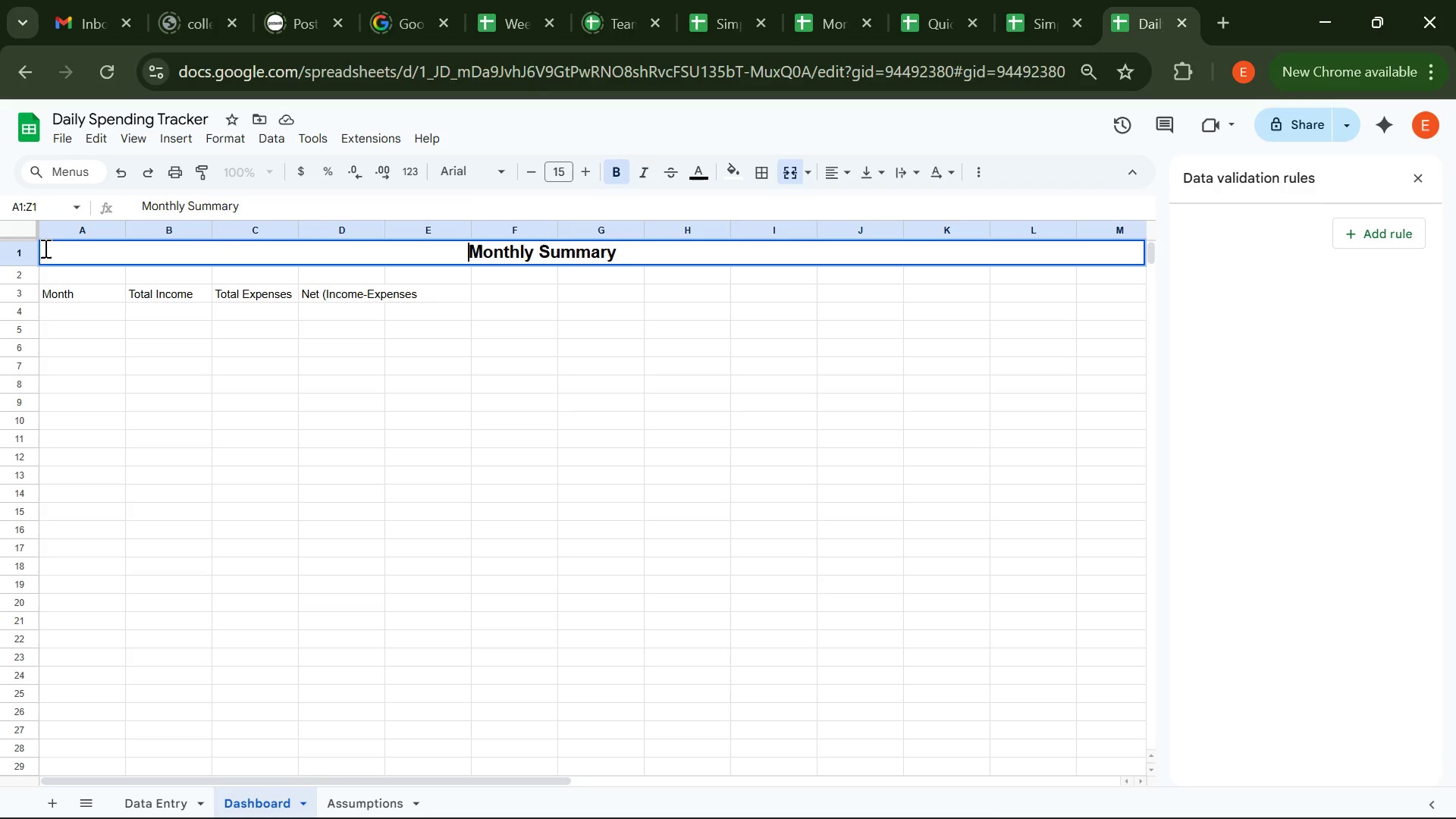 
hold_key(key=Space, duration=1.46)
 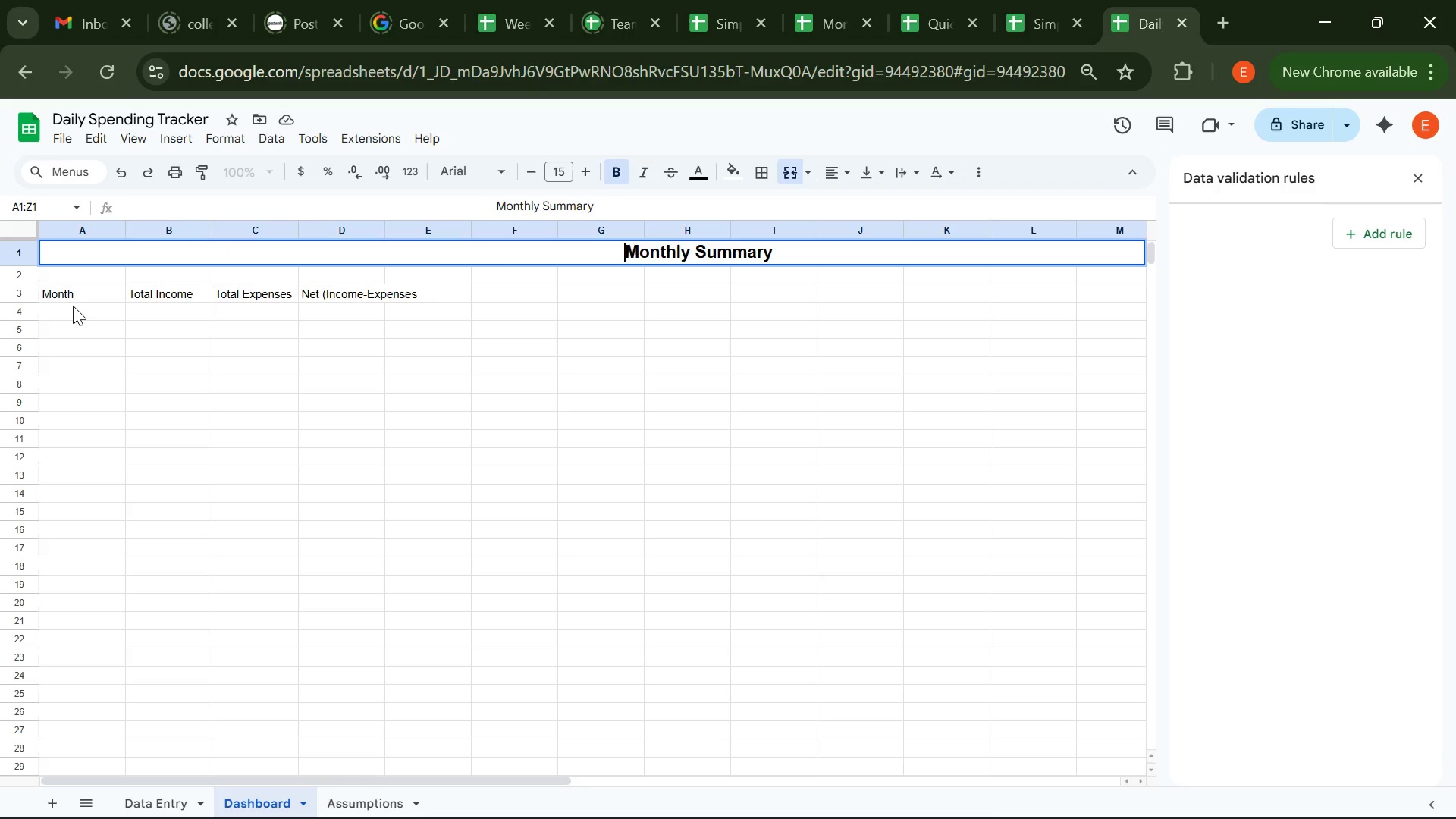 
left_click([73, 306])
 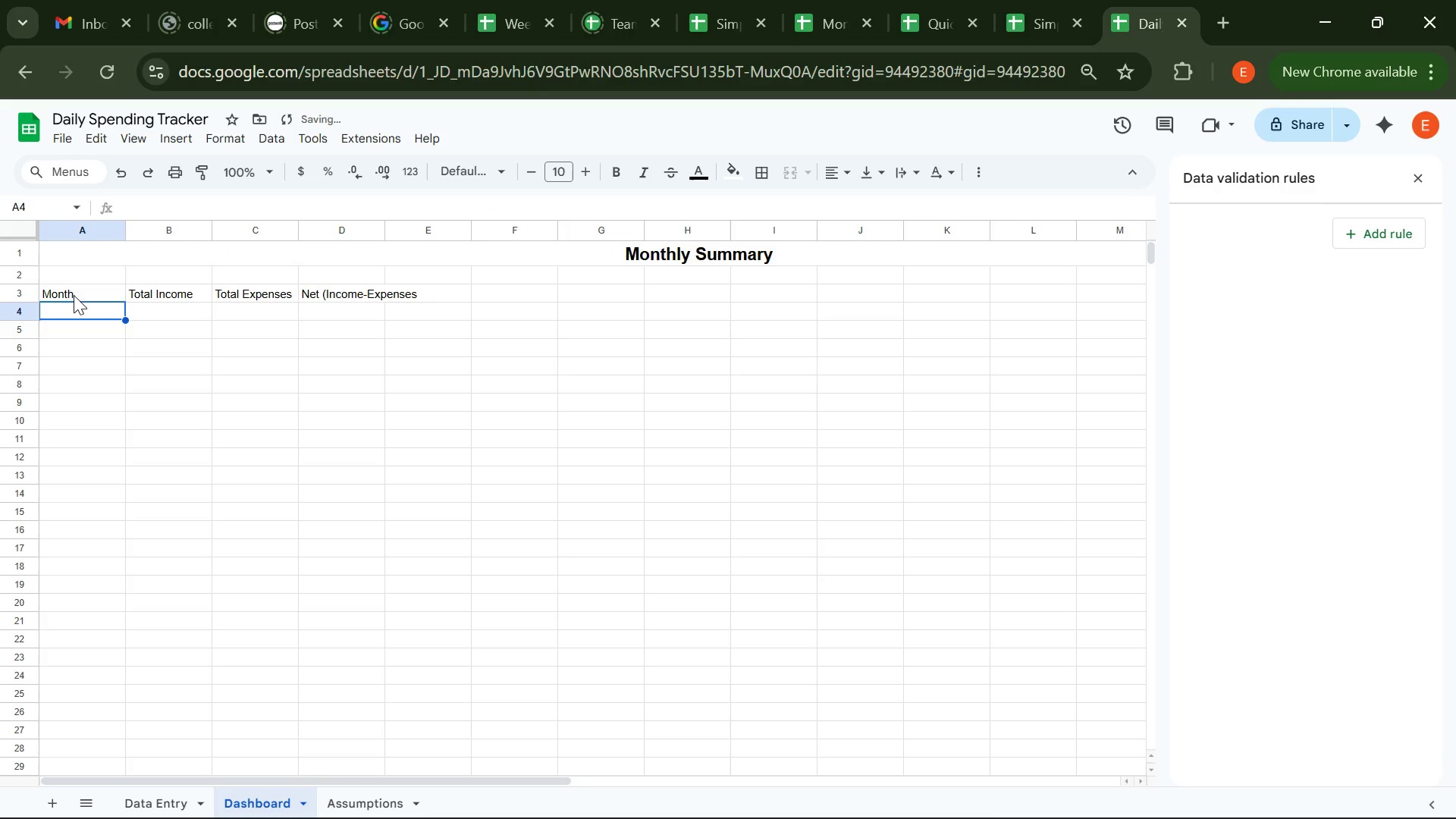 
left_click([74, 295])
 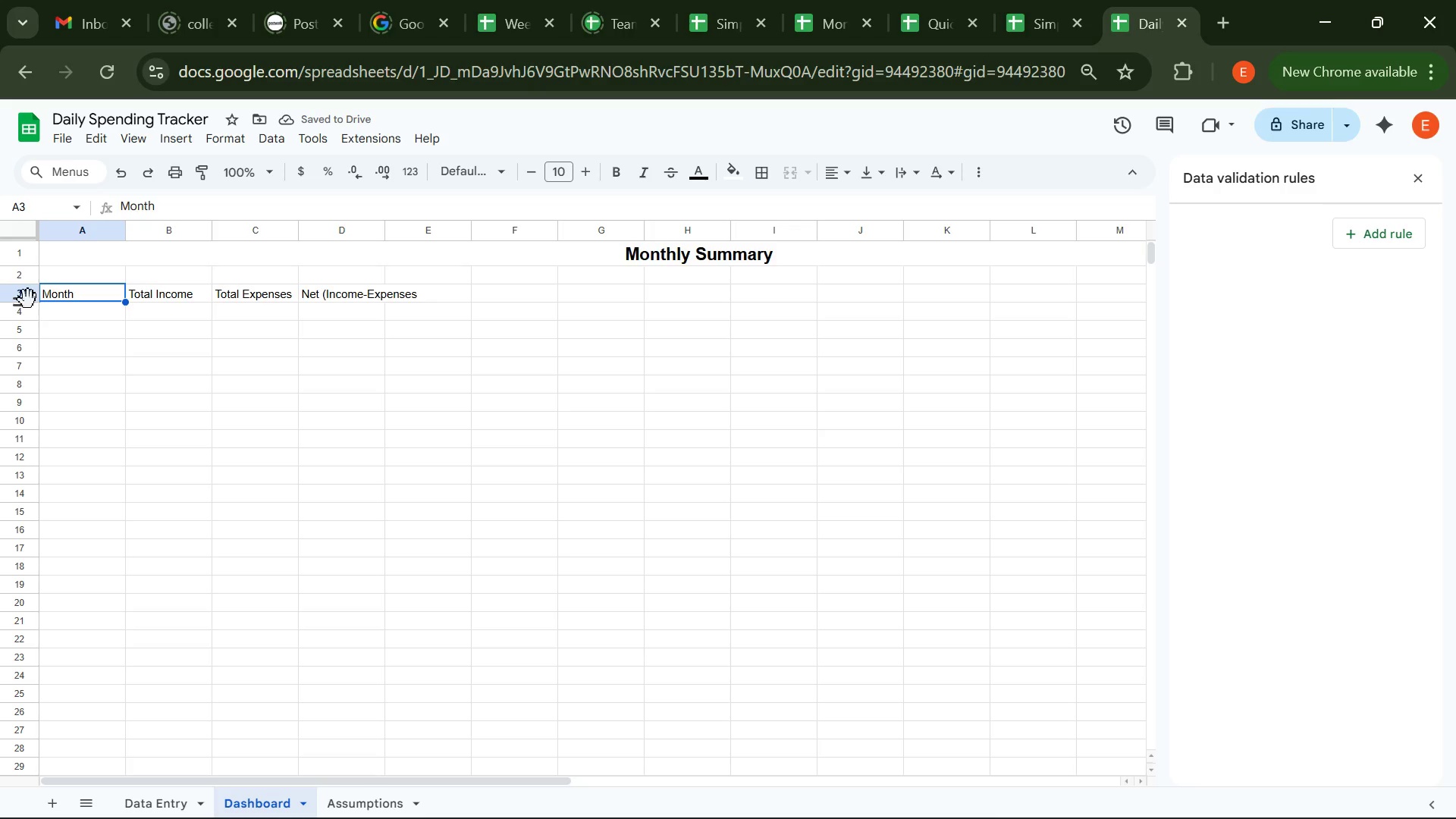 
left_click([28, 300])
 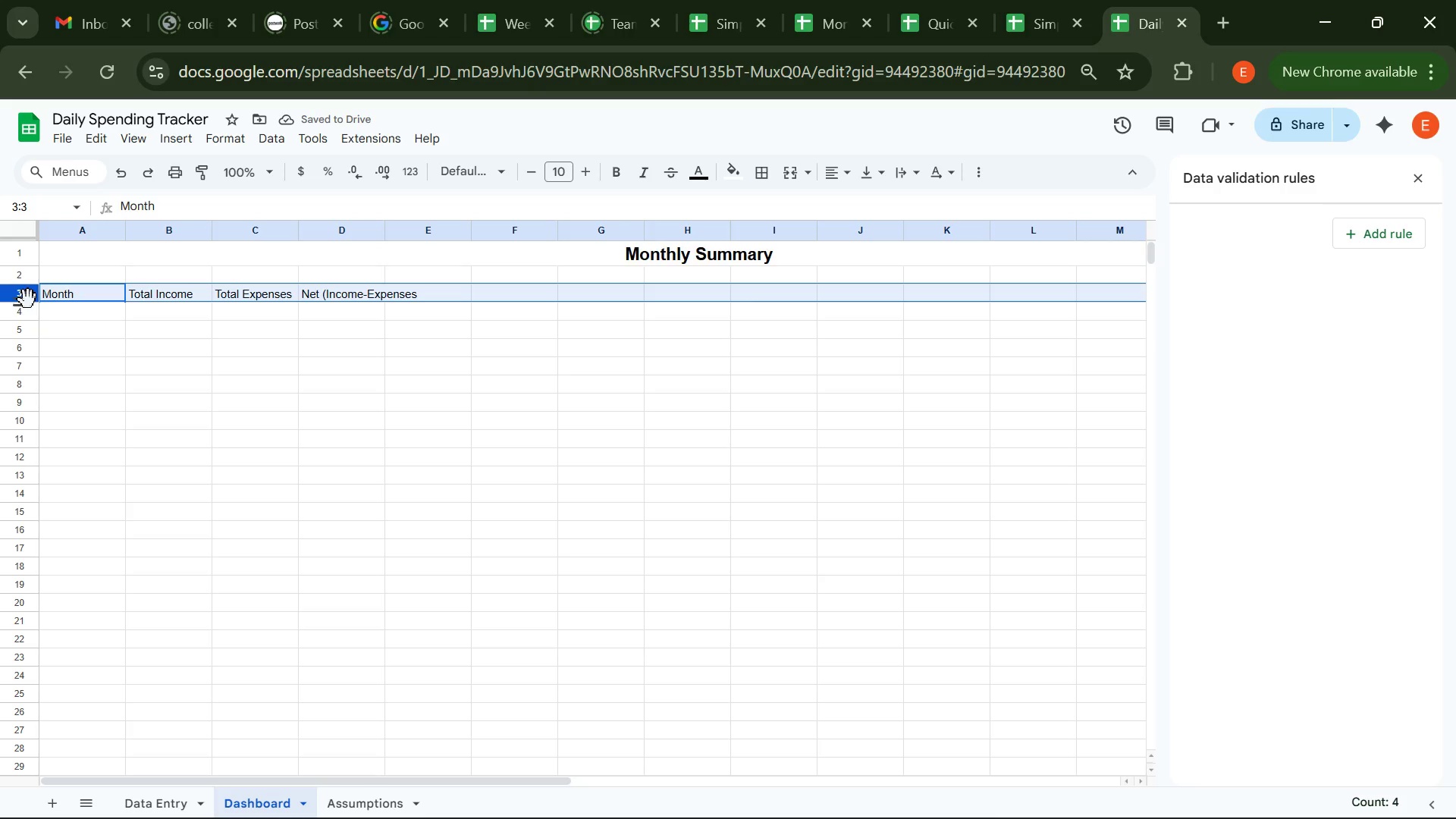 
key(Control+ControlLeft)
 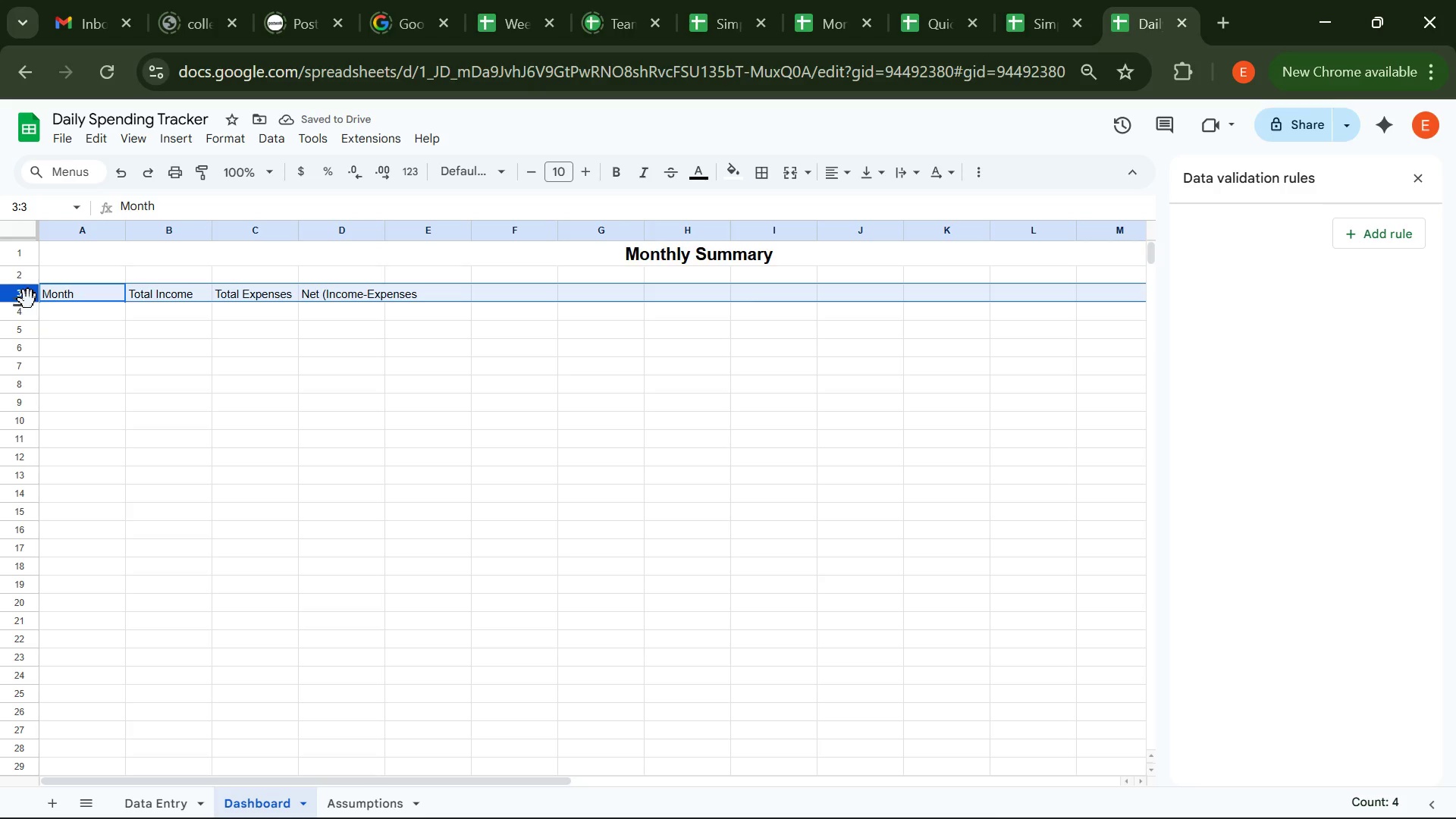 
key(Control+B)
 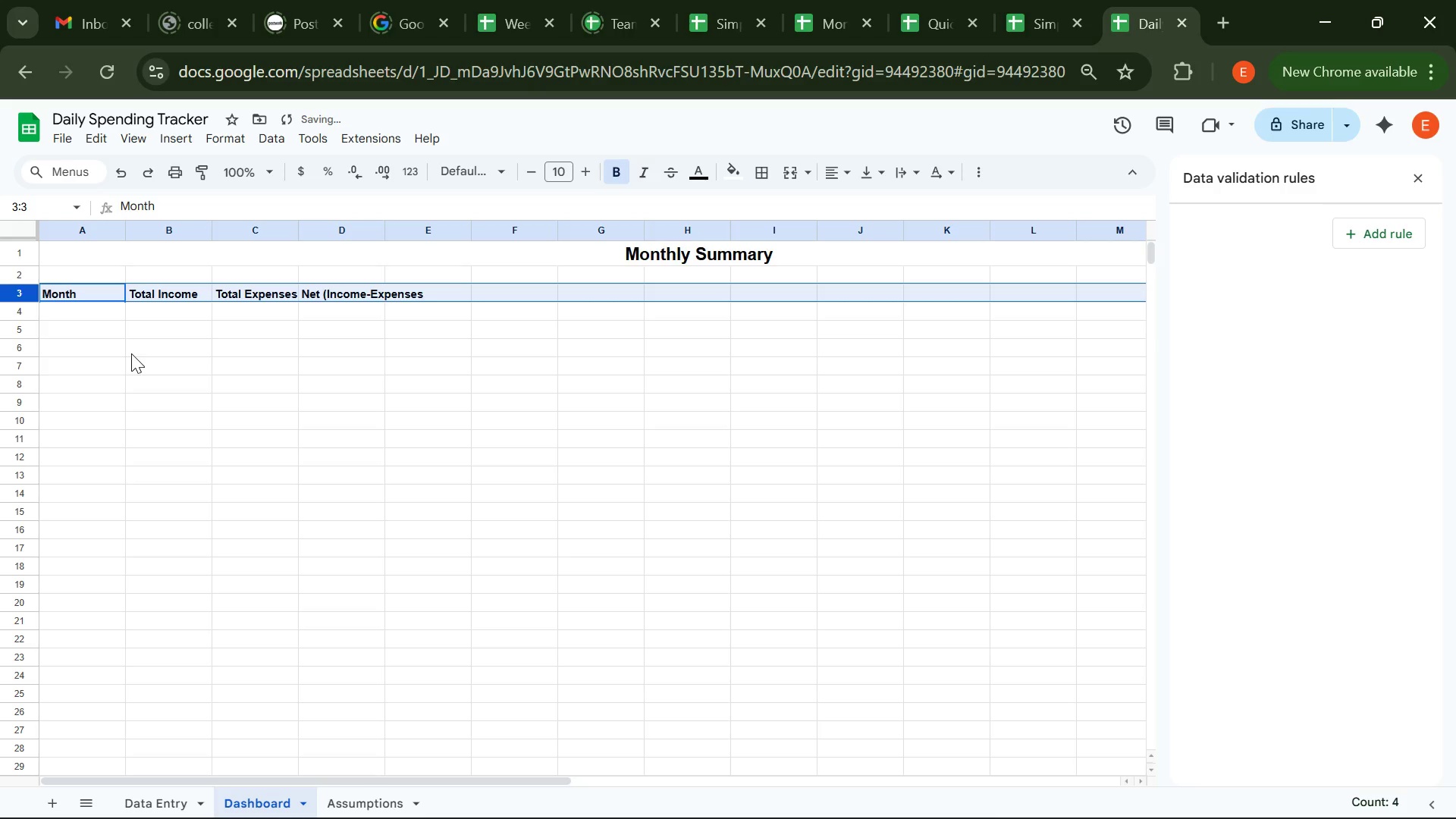 
left_click([131, 353])
 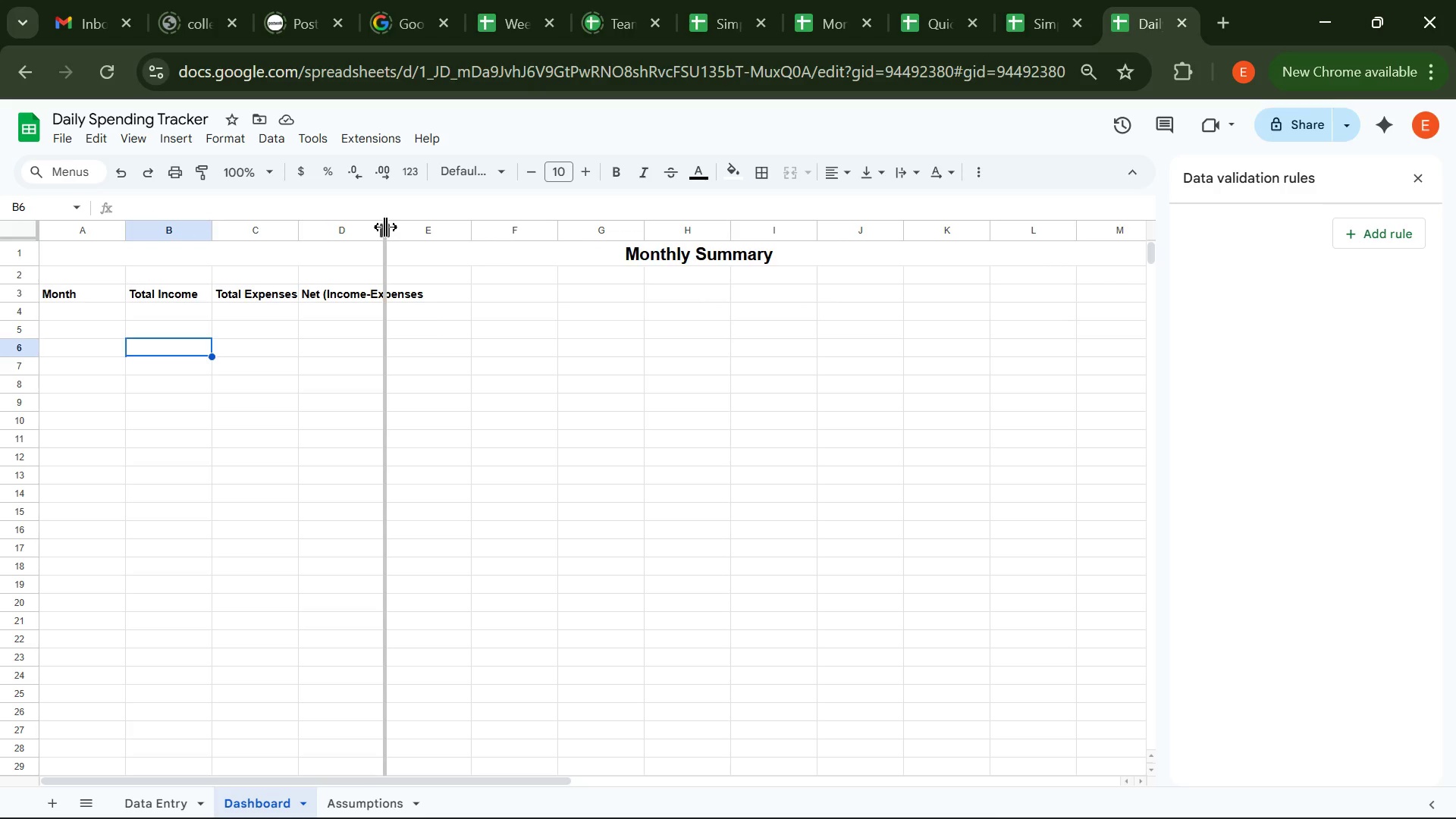 
wait(9.17)
 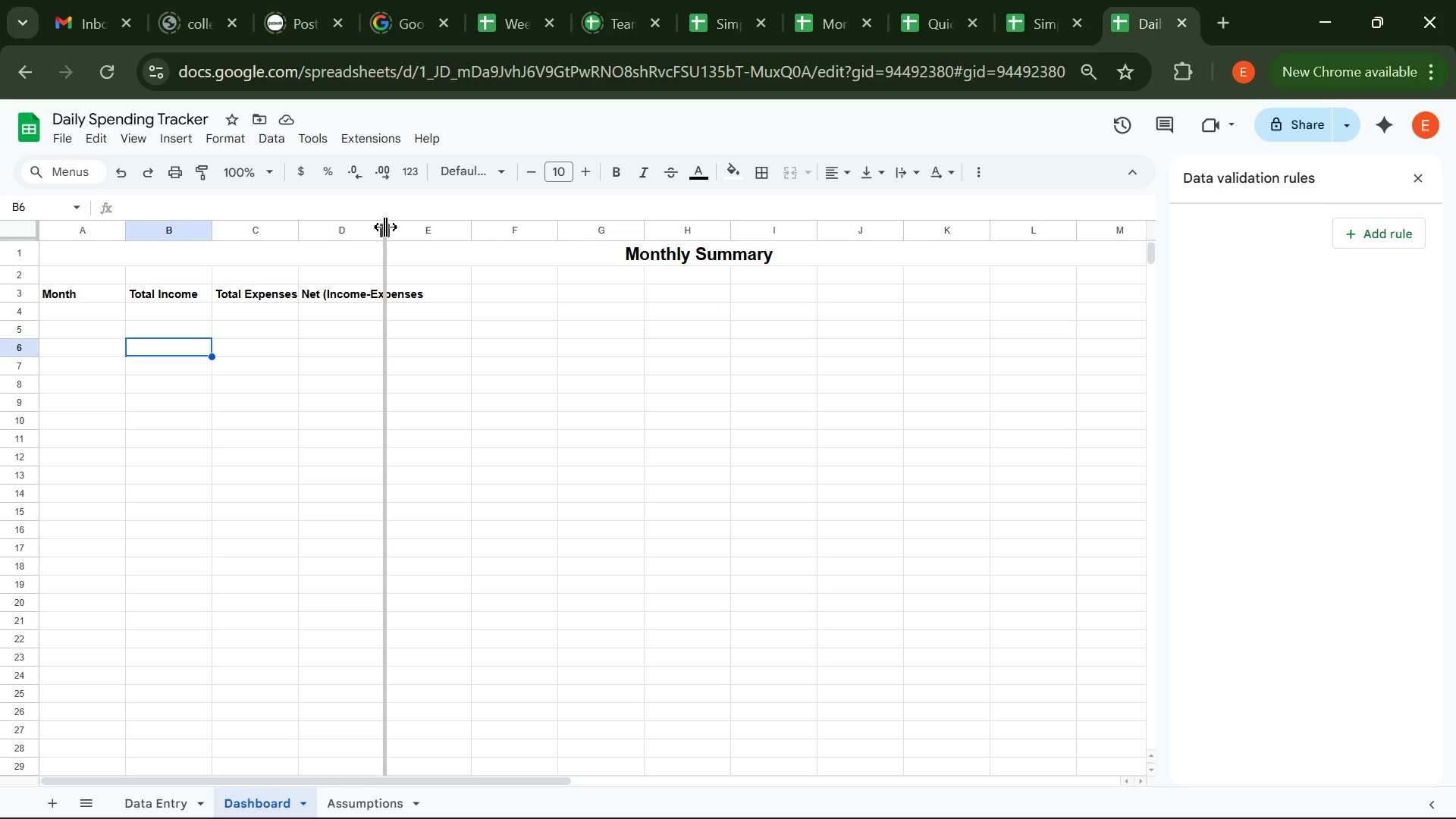 
double_click([424, 295])
 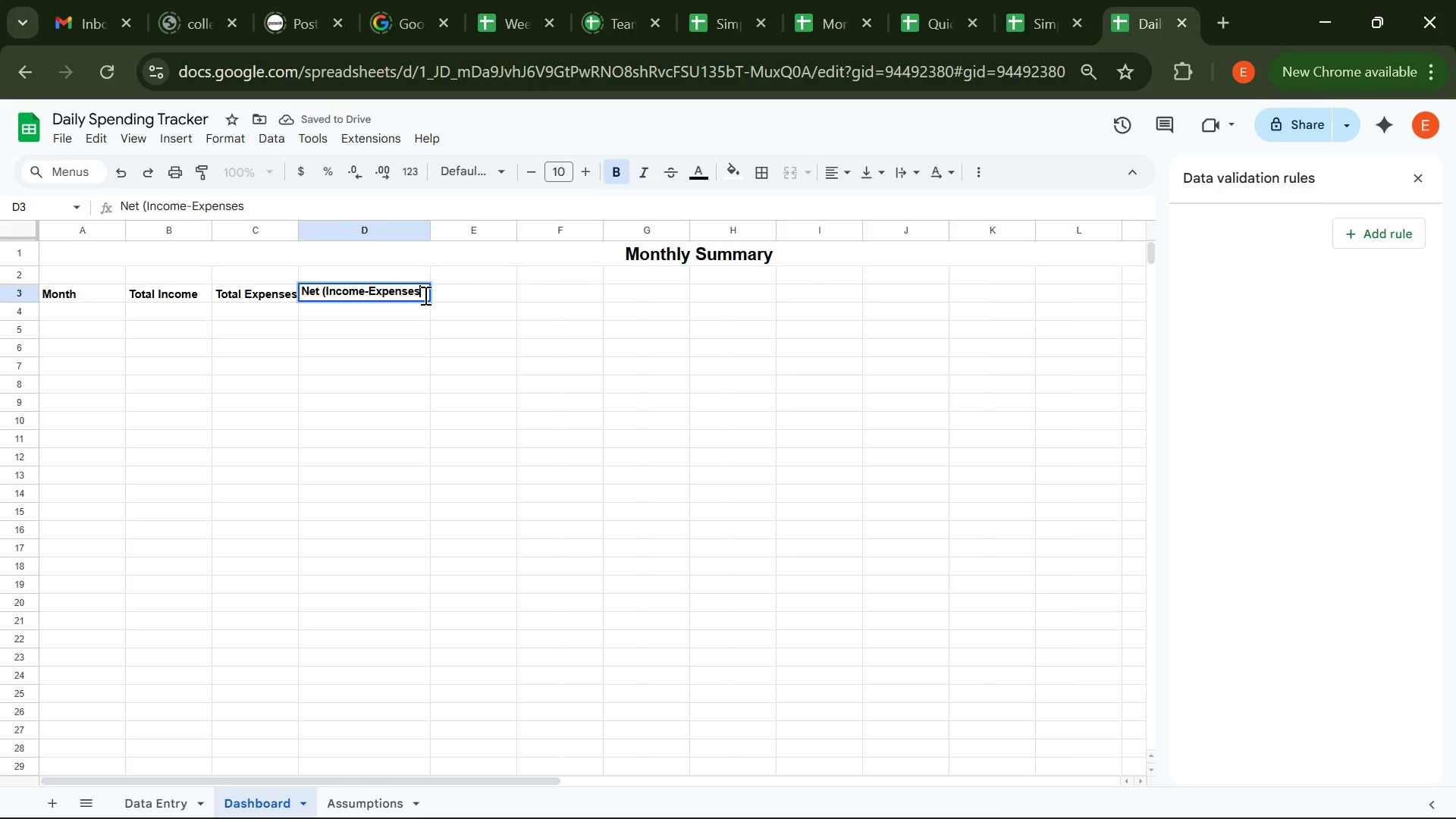 
key(Shift+0)
 